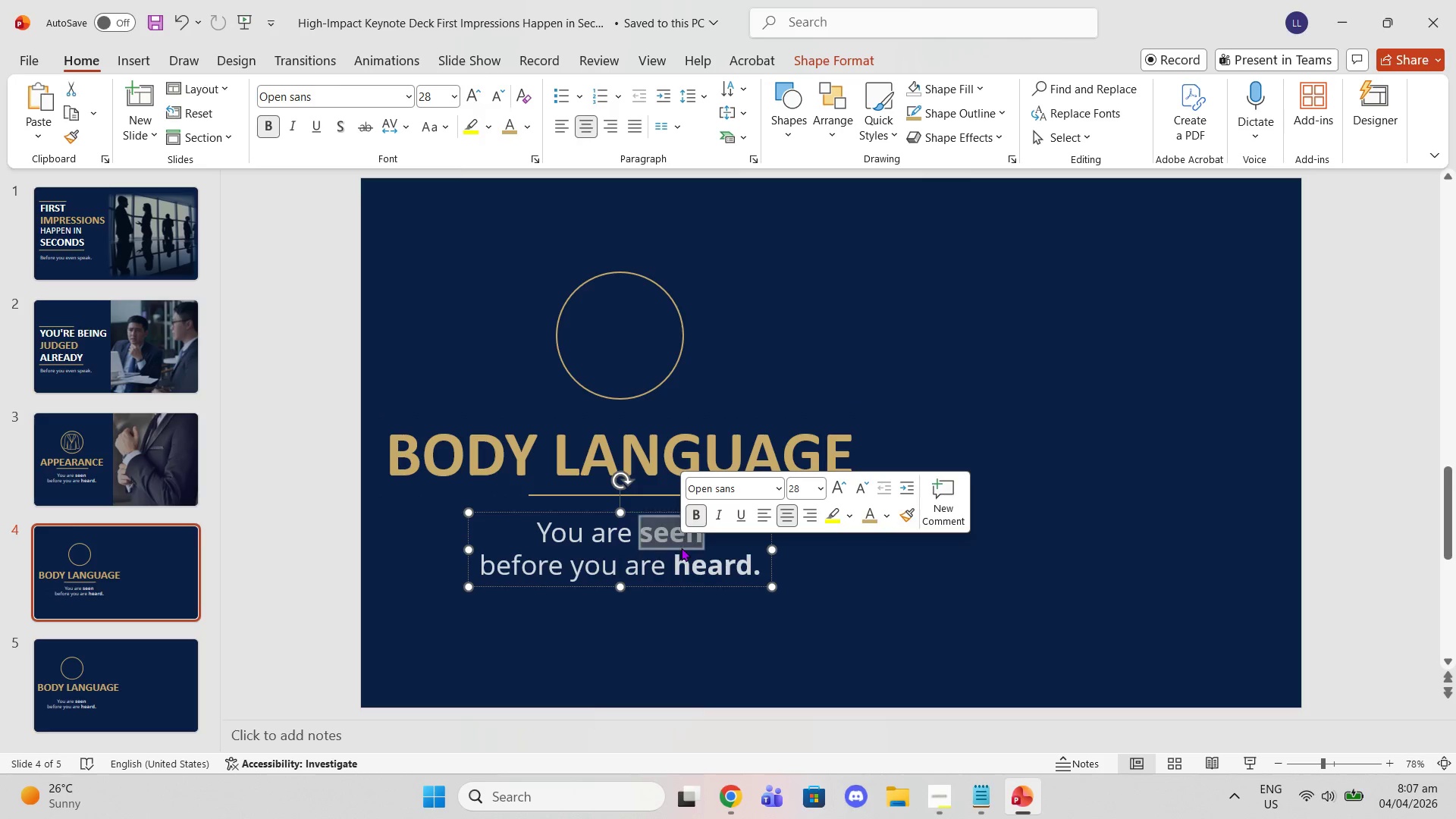 
triple_click([681, 548])
 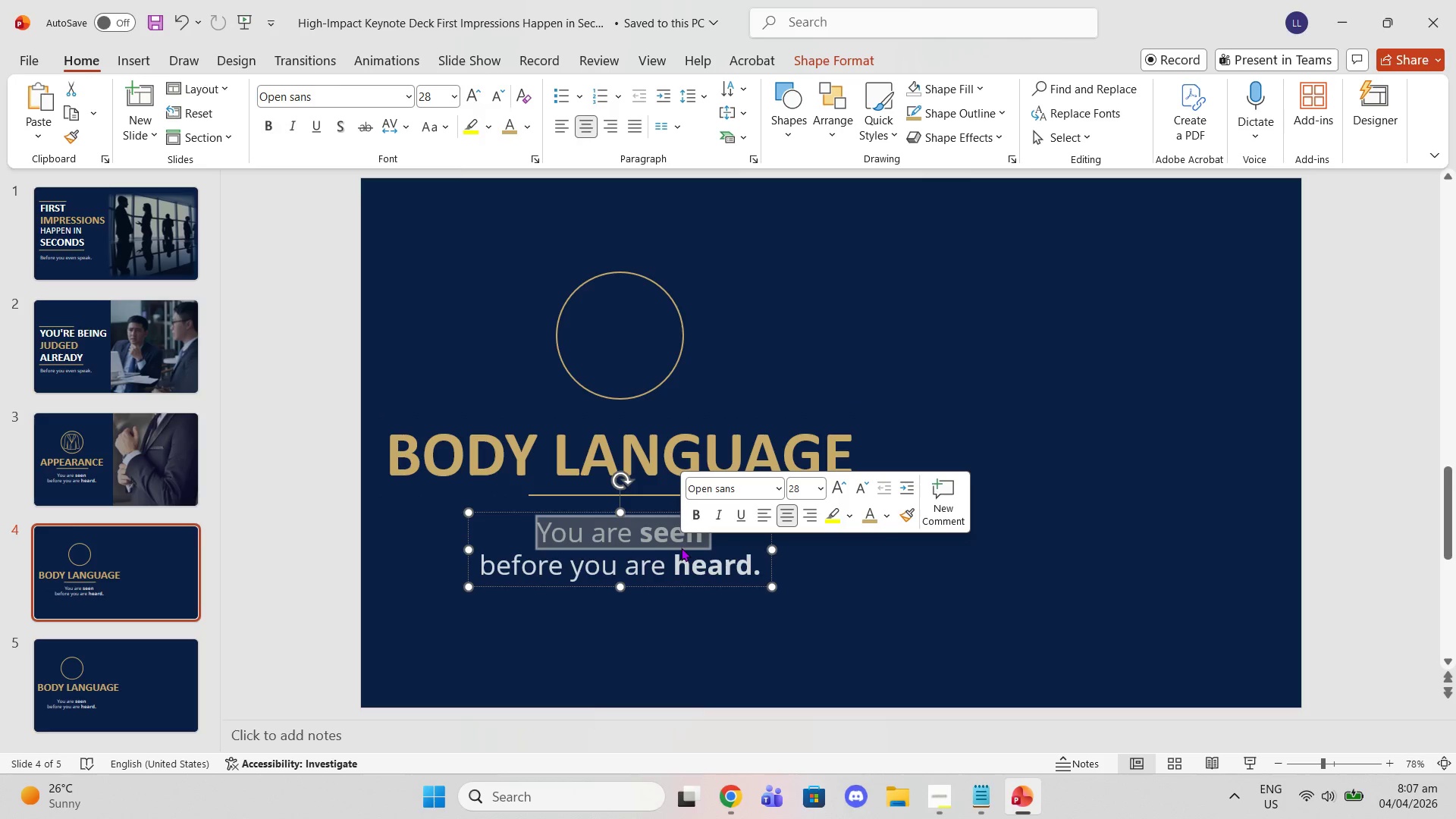 
triple_click([681, 548])
 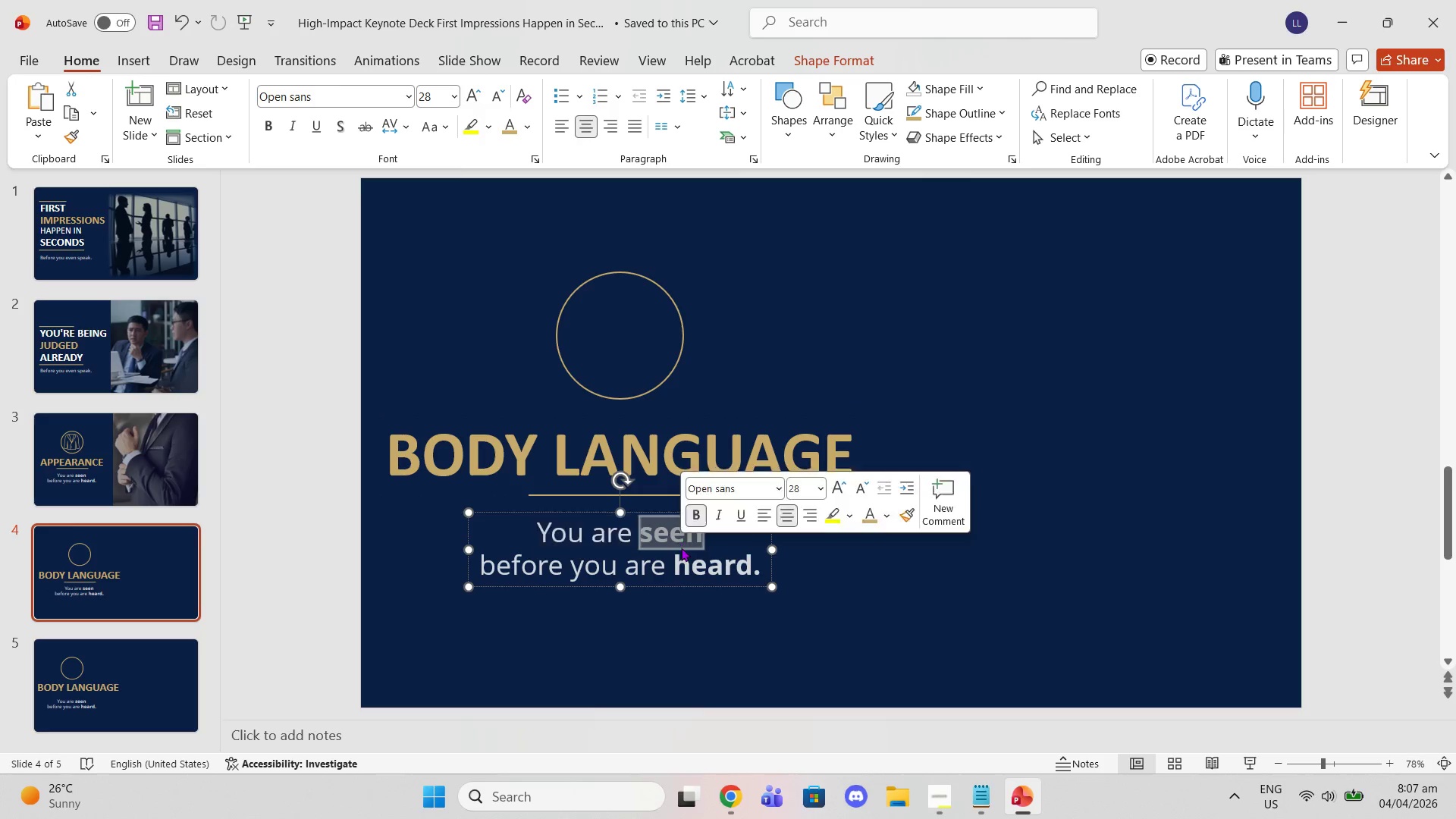 
triple_click([681, 548])
 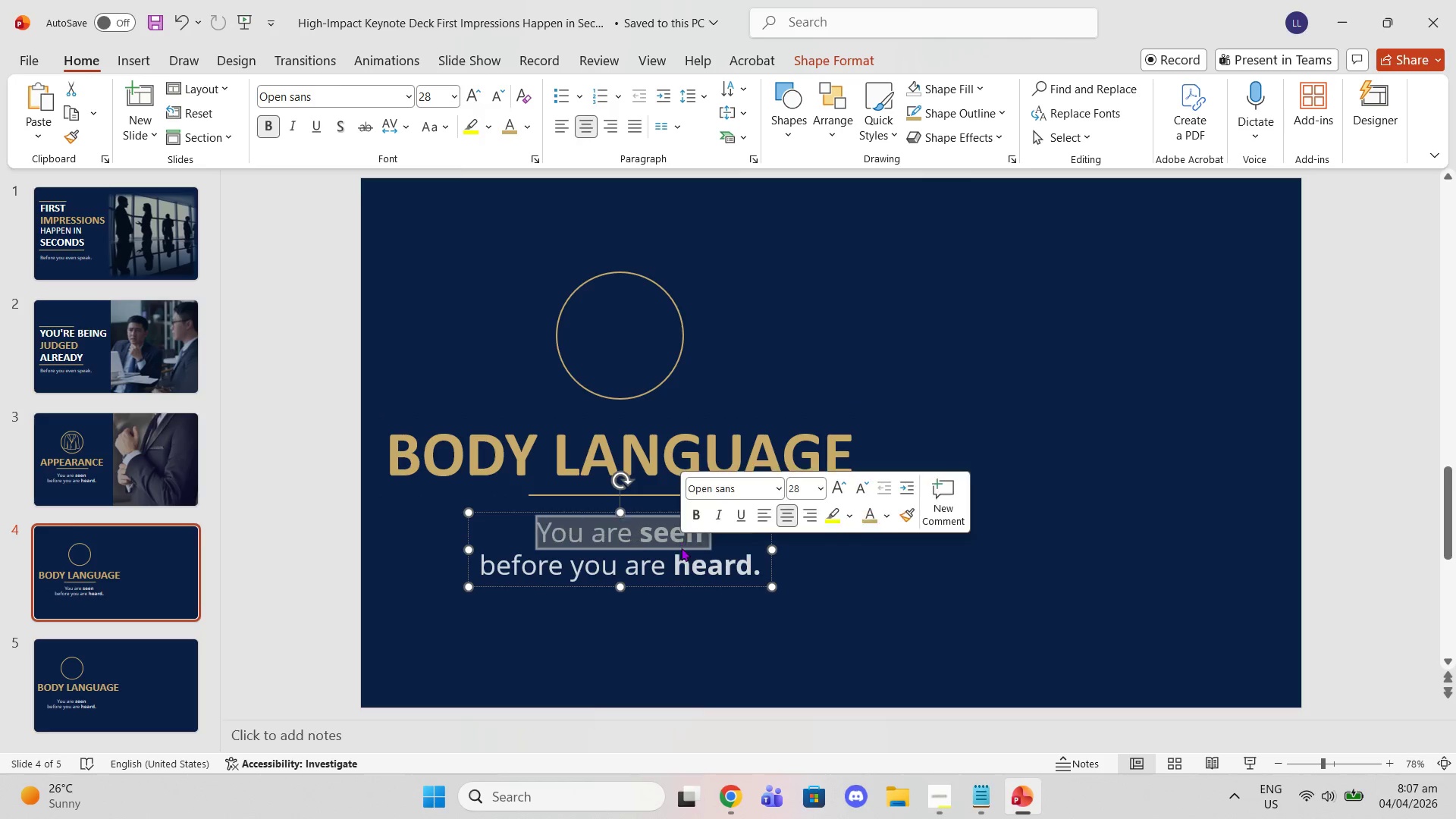 
triple_click([681, 548])
 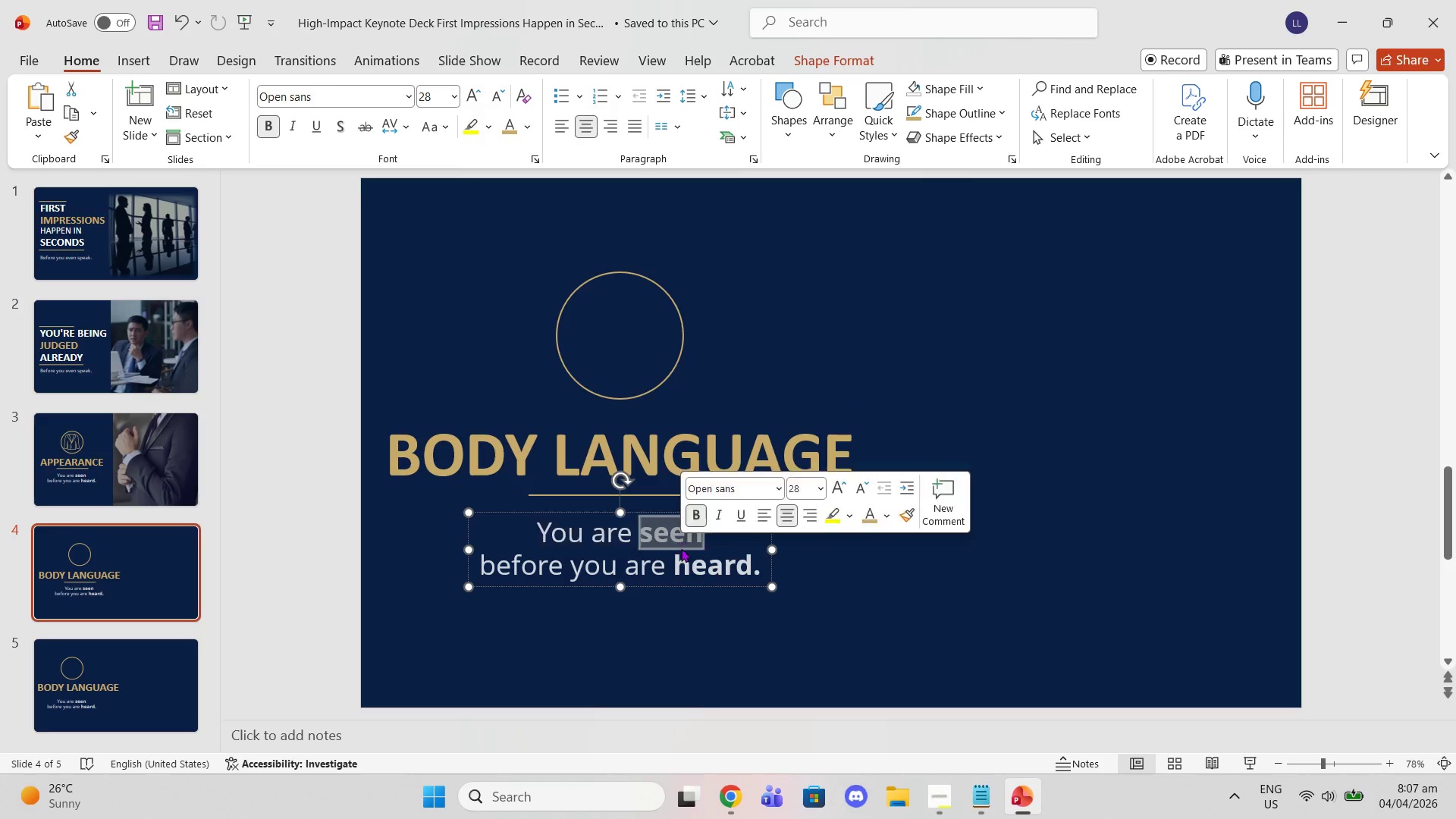 
triple_click([681, 548])
 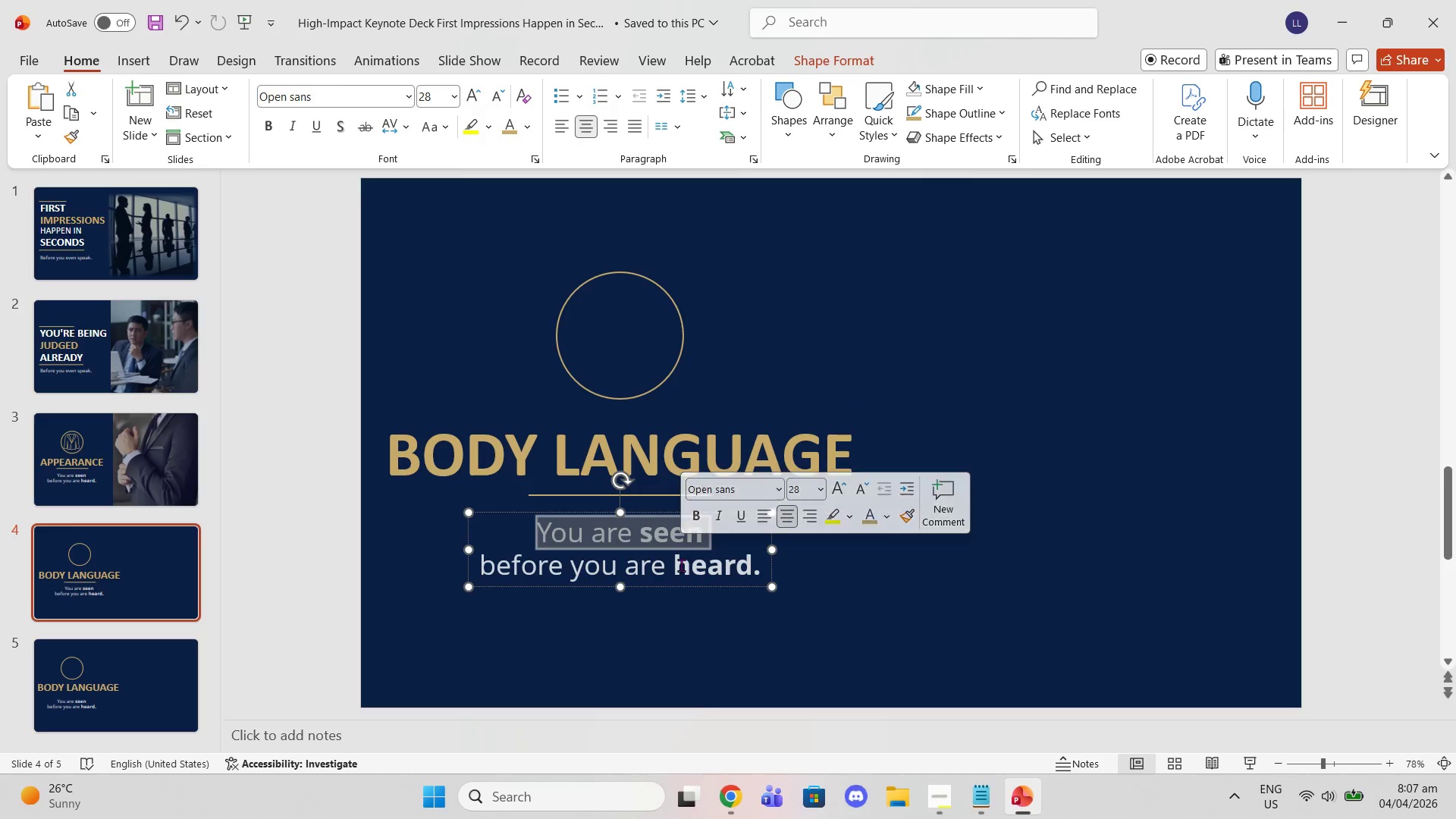 
triple_click([681, 566])
 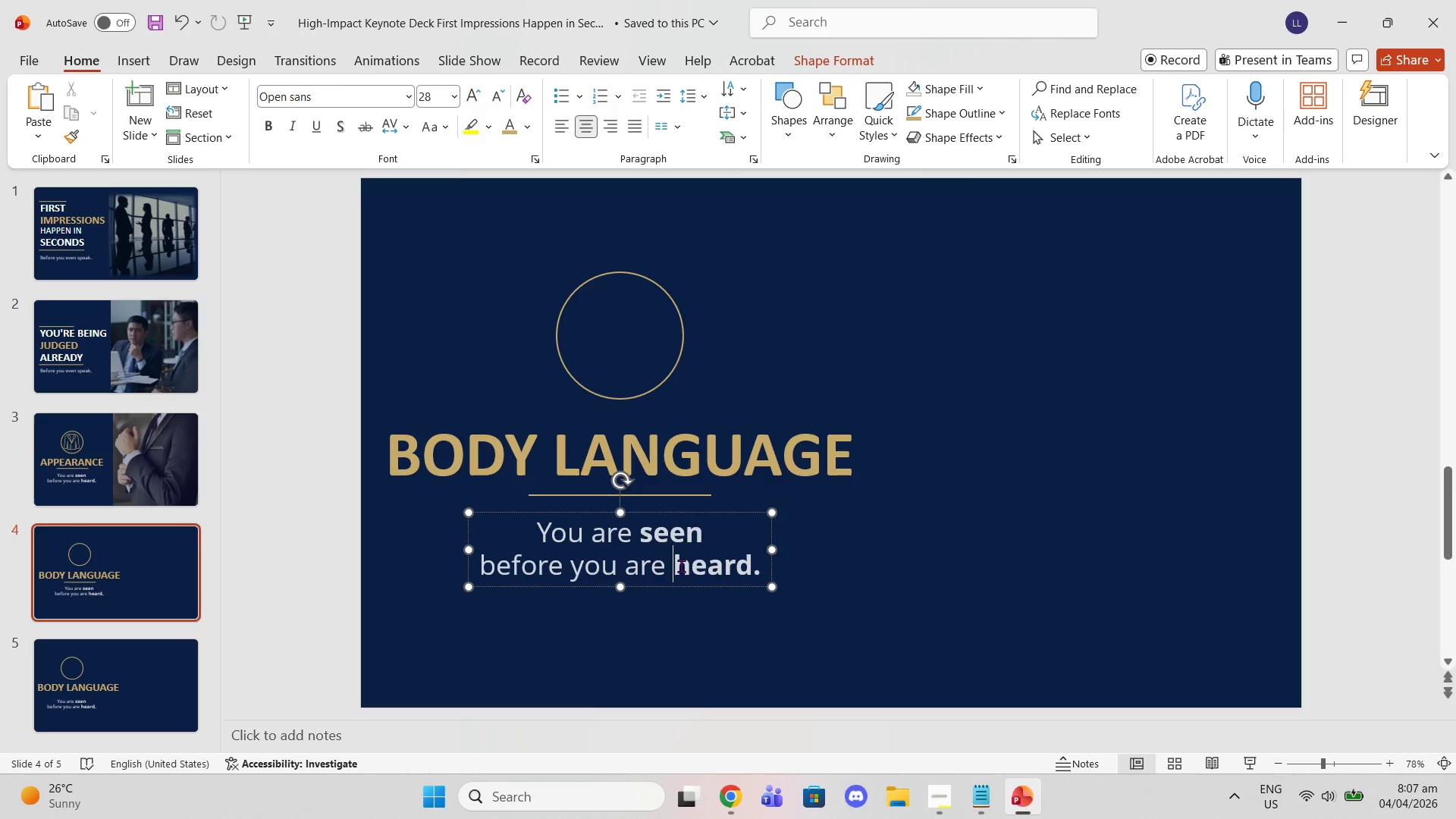 
triple_click([681, 566])
 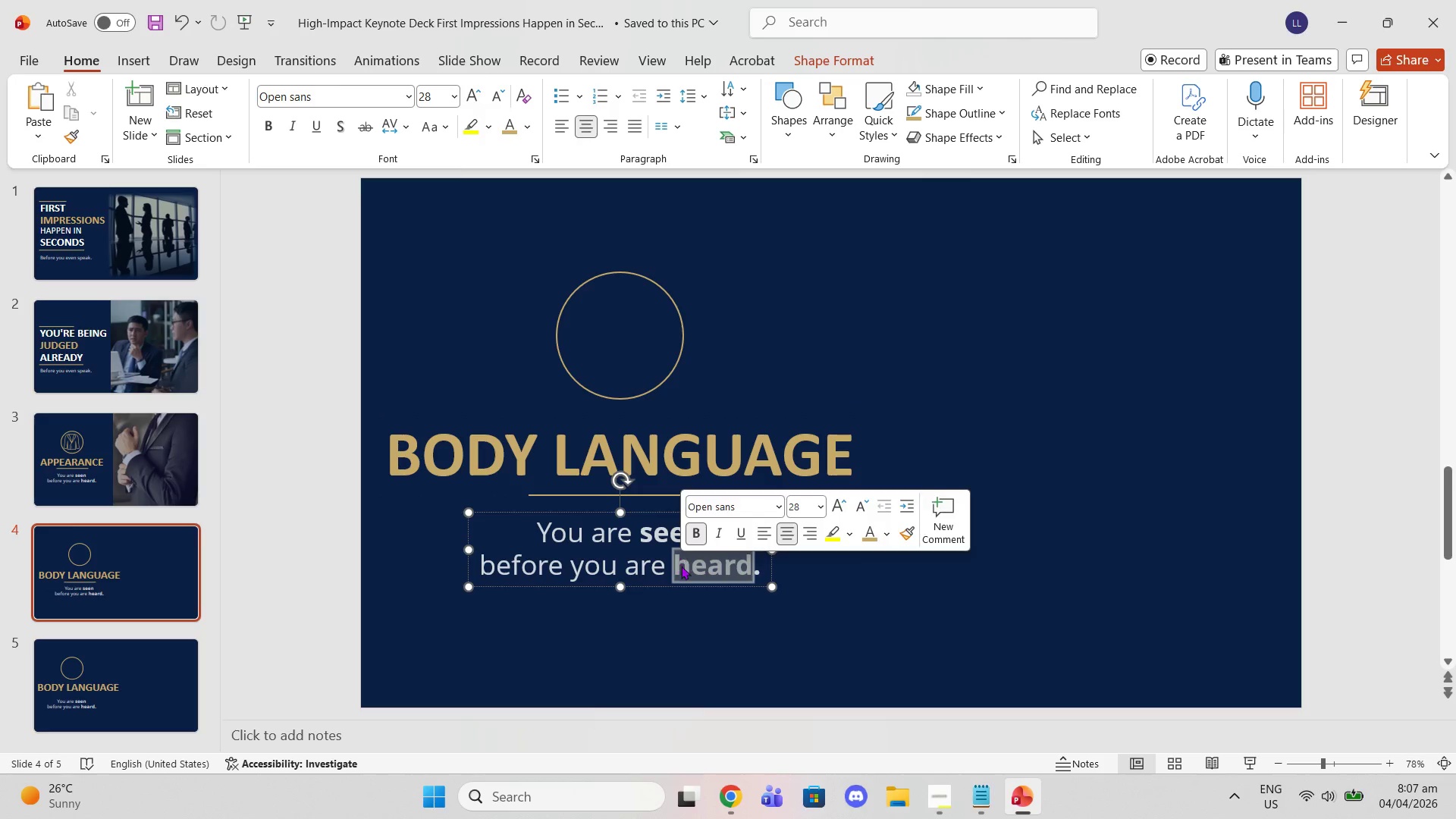 
triple_click([681, 566])
 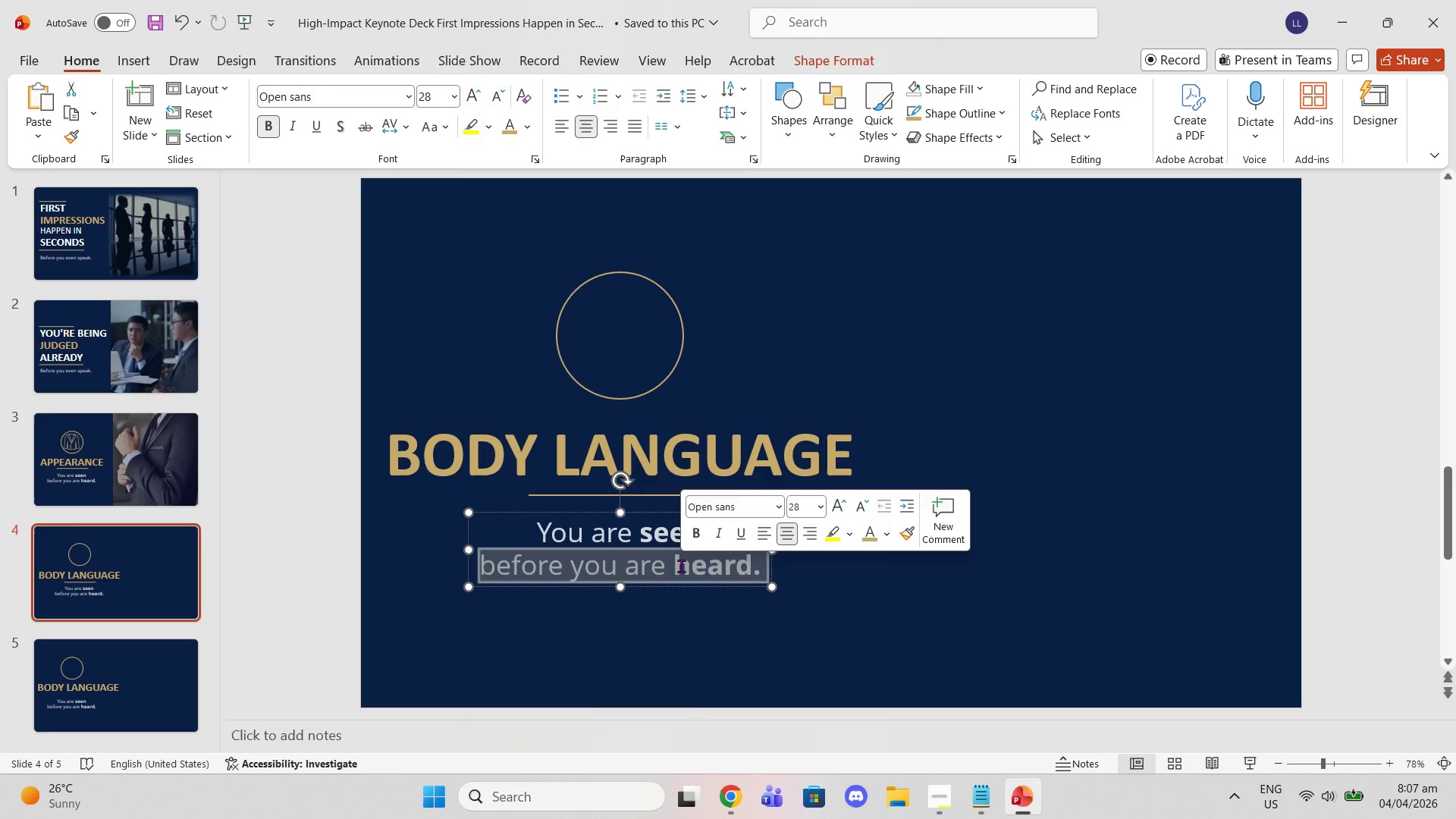 
triple_click([681, 566])
 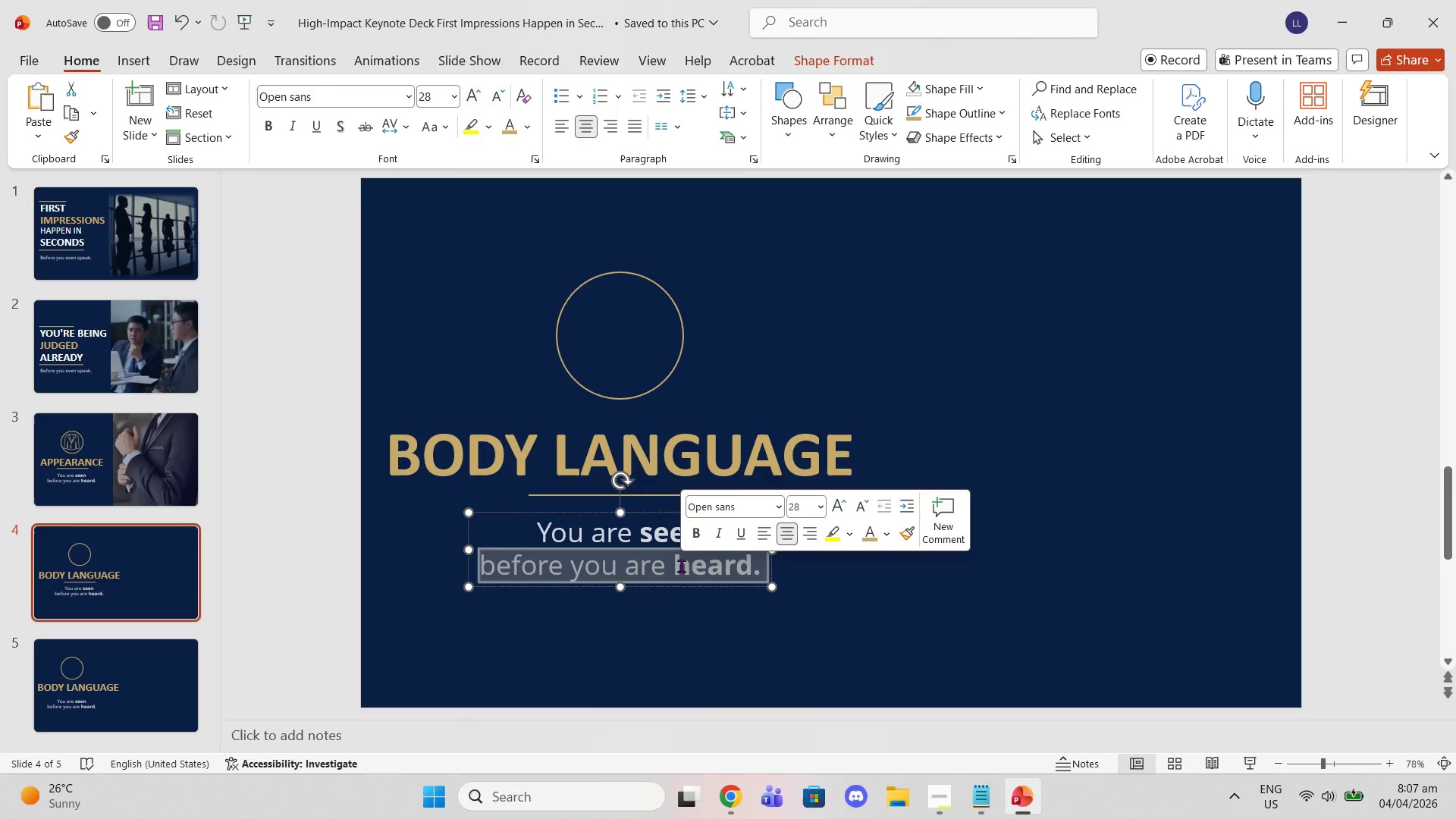 
triple_click([681, 566])
 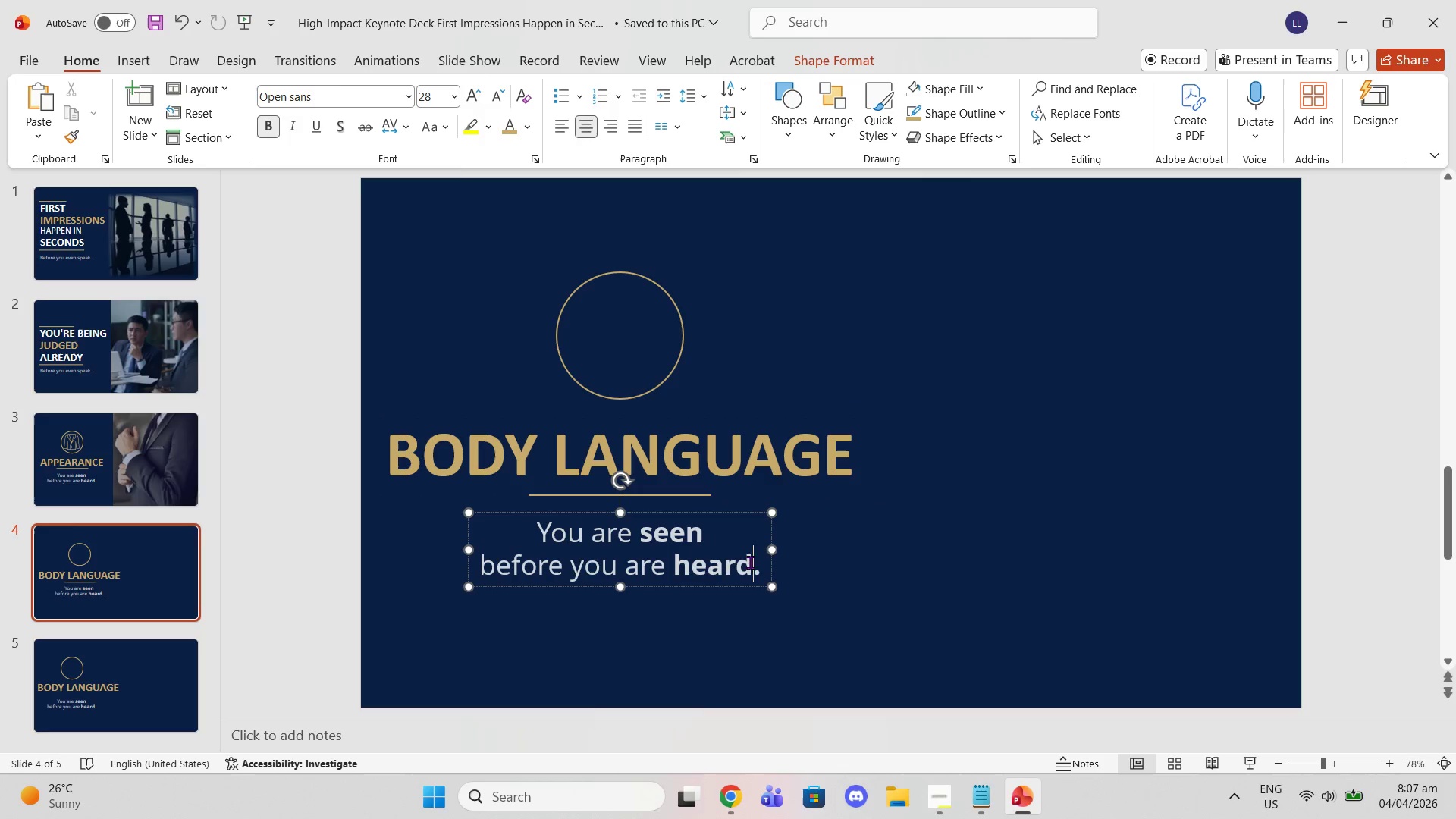 
left_click_drag(start_coordinate=[762, 564], to_coordinate=[727, 556])
 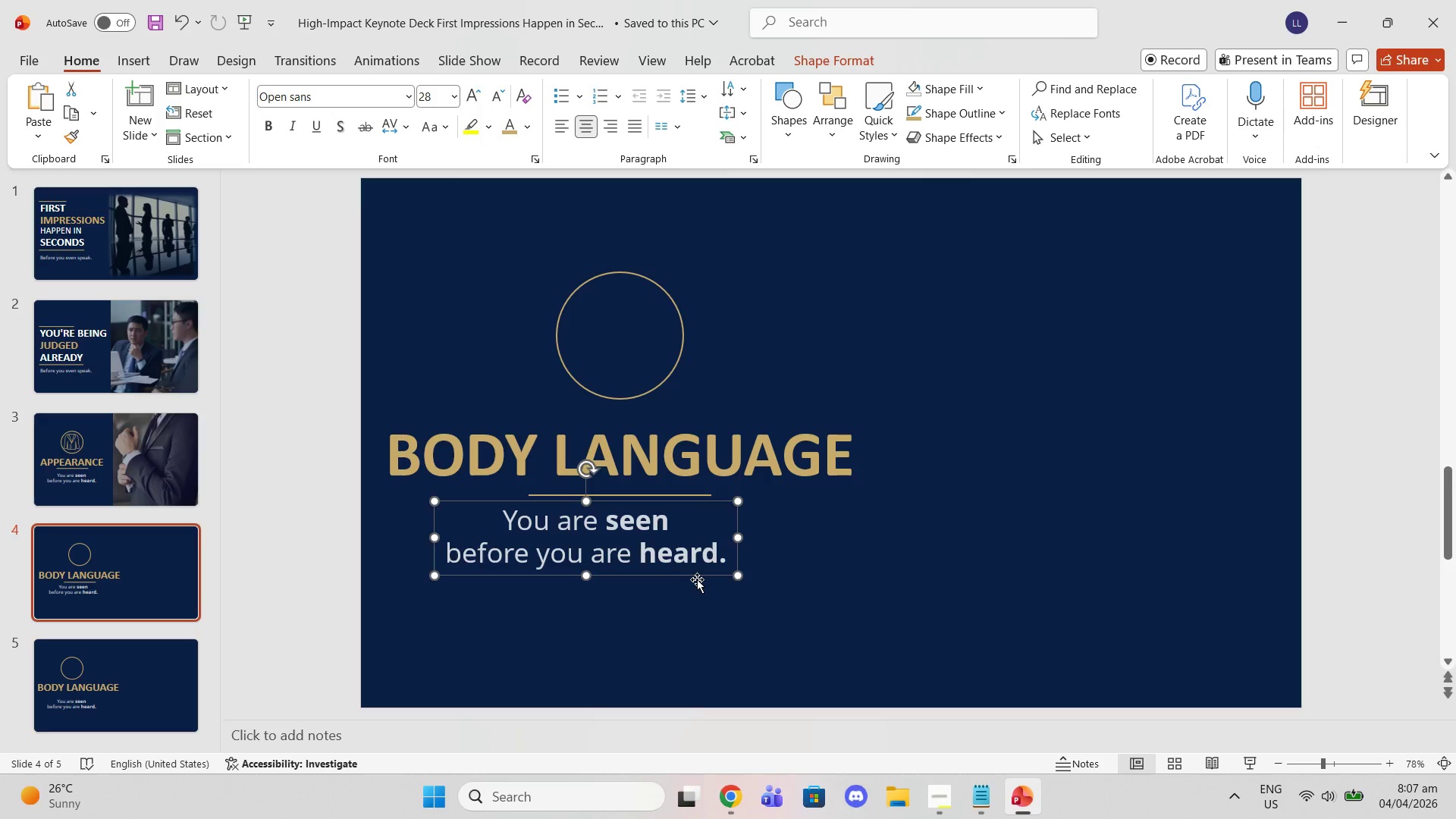 
key(Control+Z)
 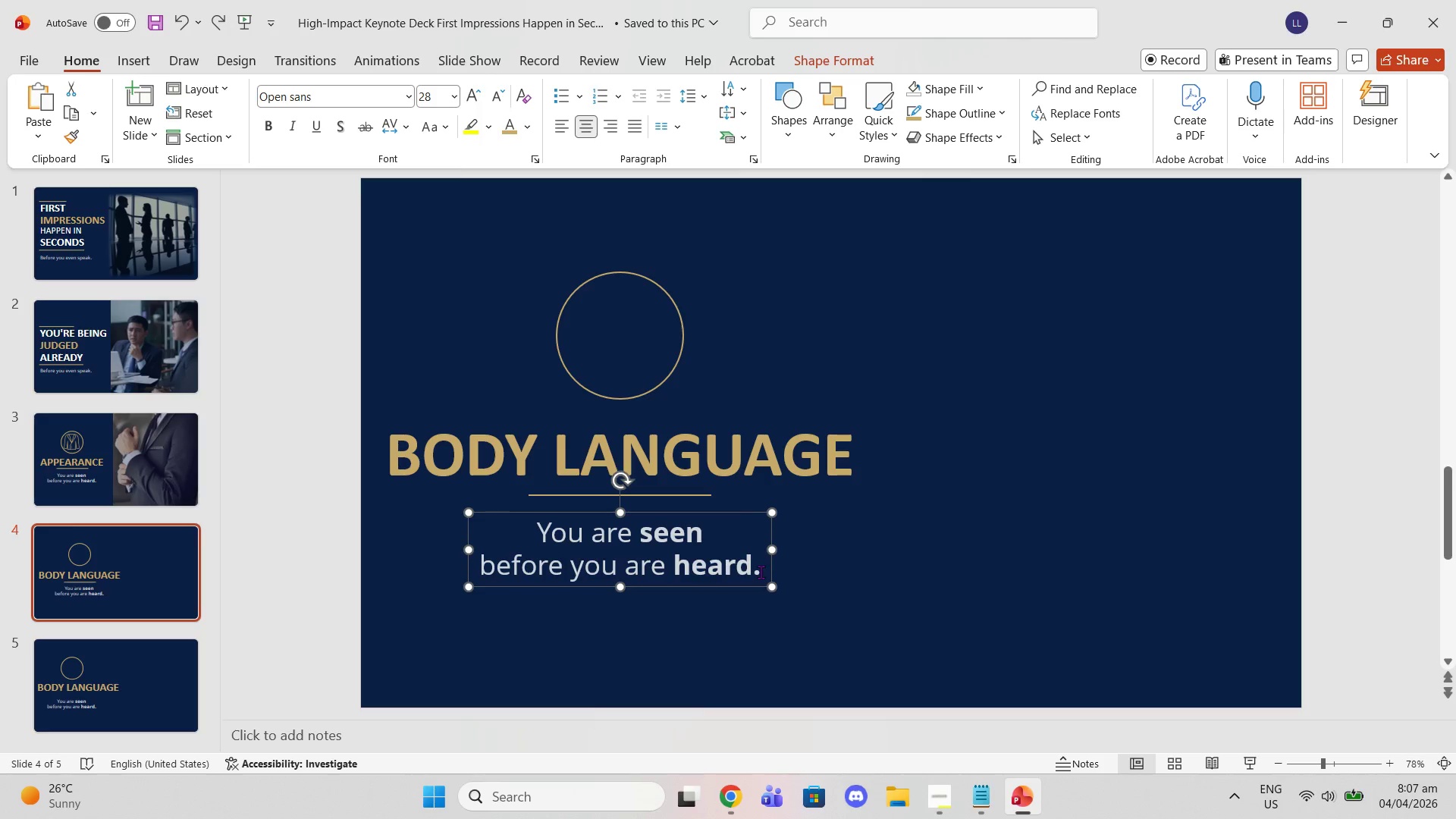 
left_click_drag(start_coordinate=[757, 575], to_coordinate=[503, 544])
 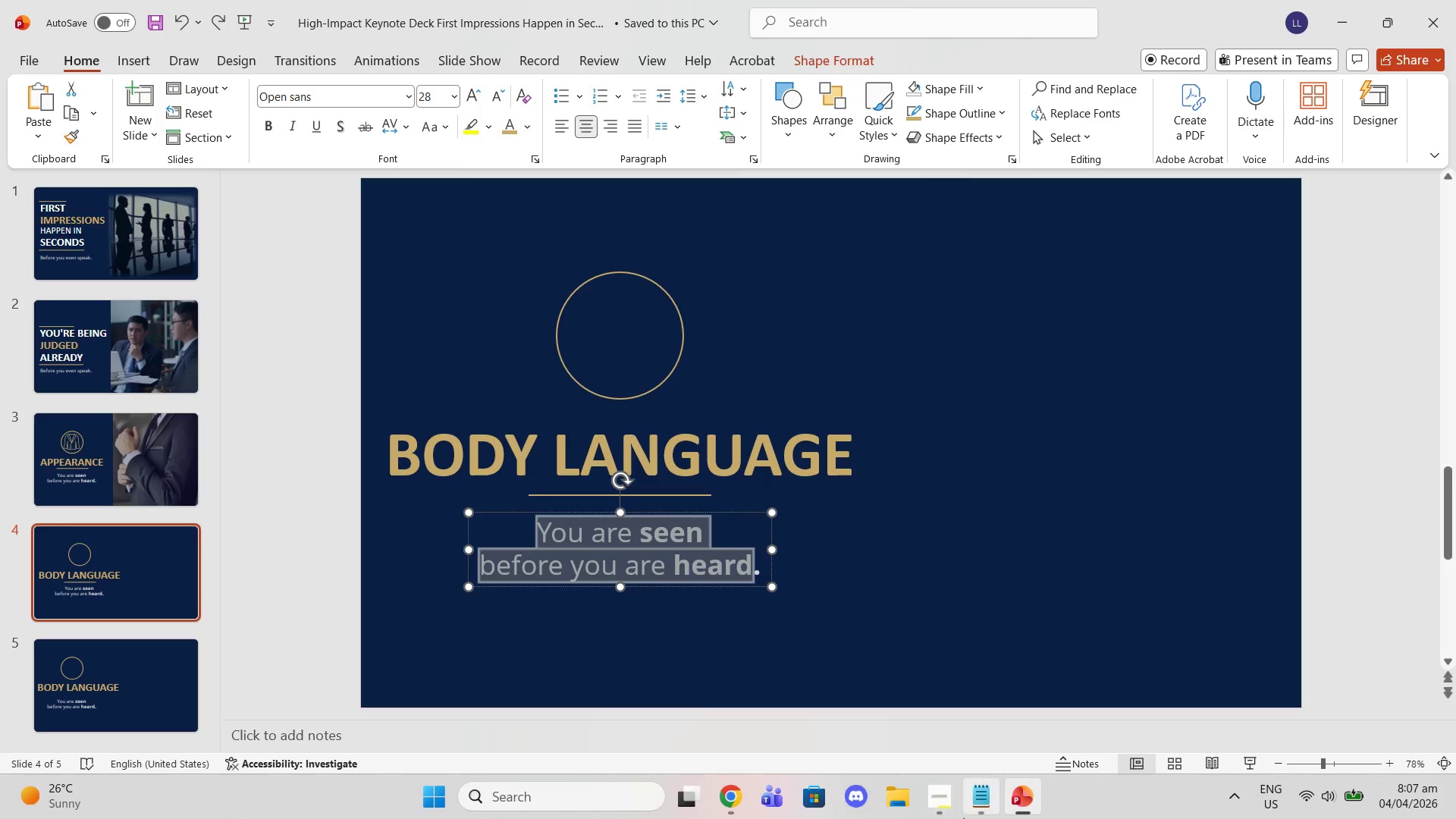 
left_click([969, 810])
 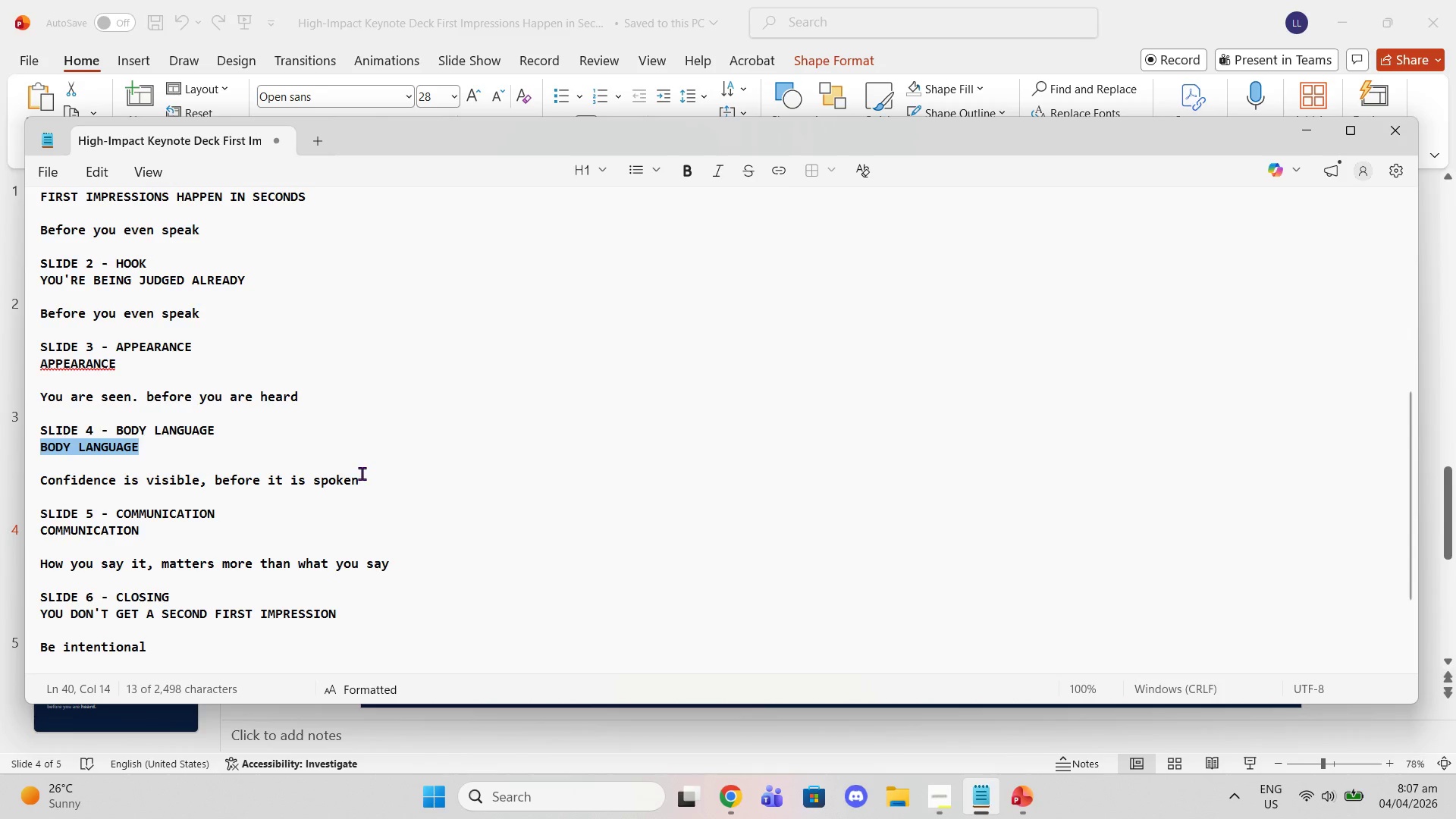 
left_click_drag(start_coordinate=[366, 475], to_coordinate=[38, 480])
 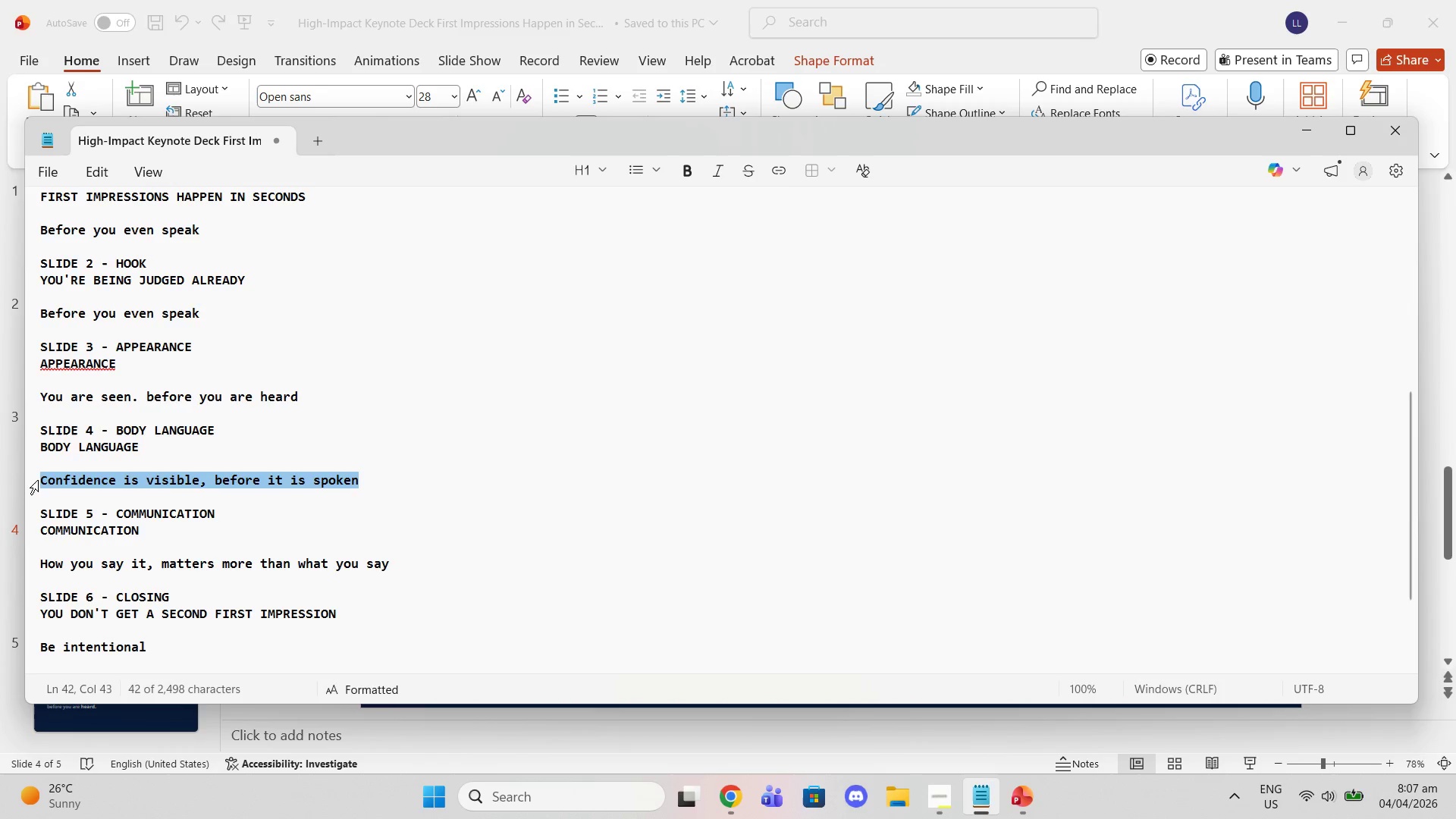 
key(Control+C)
 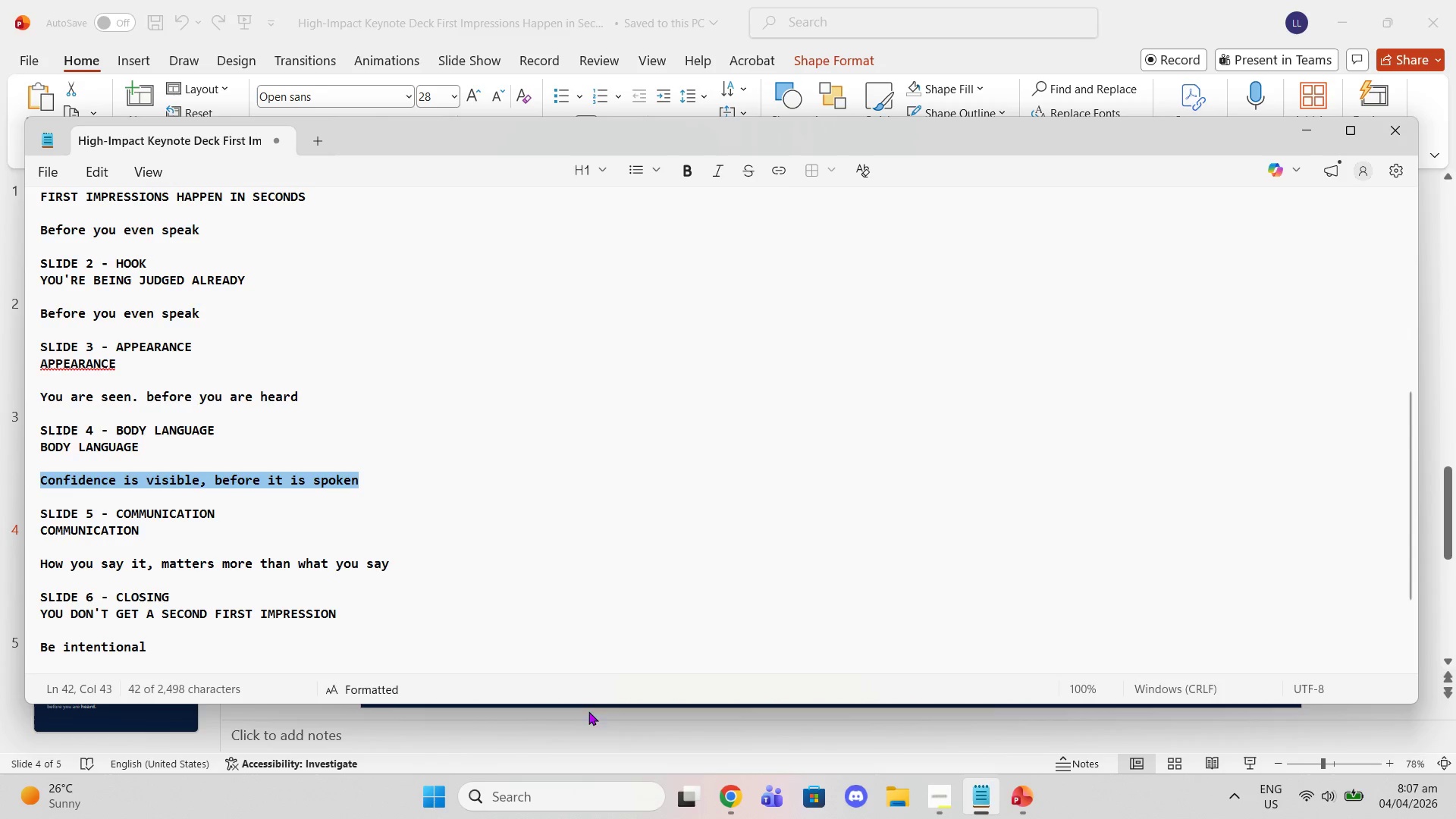 
left_click([592, 722])
 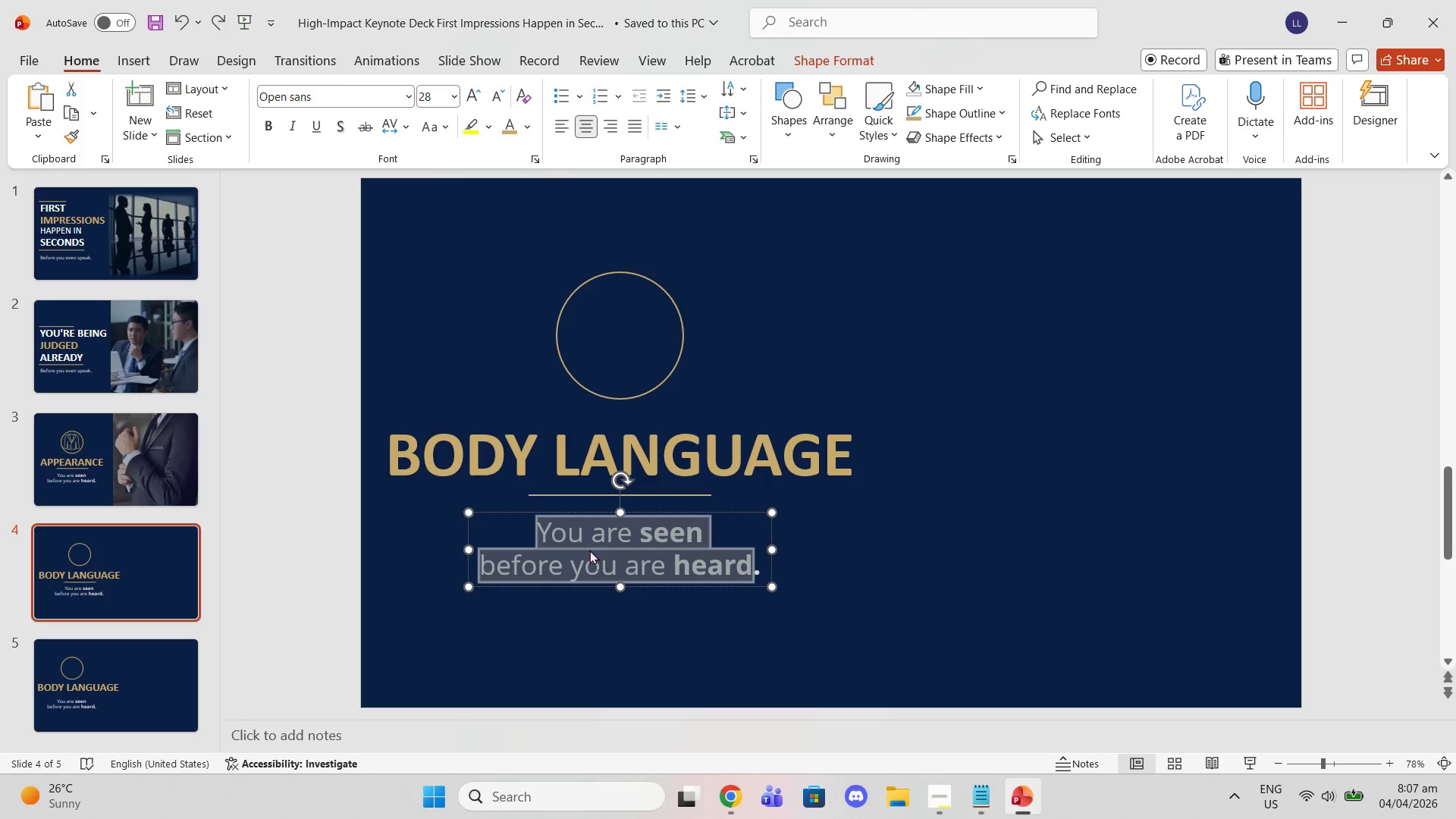 
double_click([589, 550])
 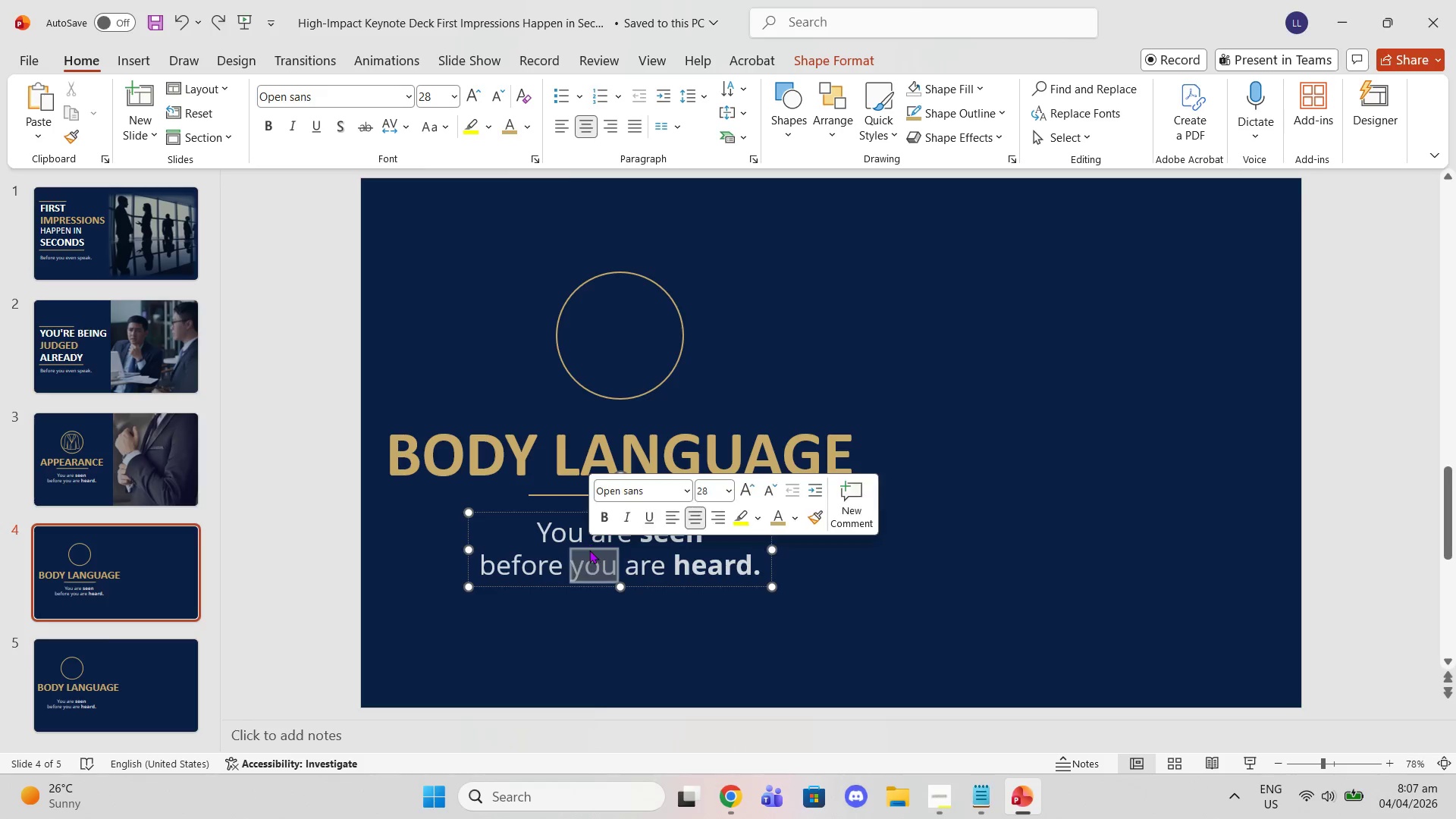 
triple_click([589, 550])
 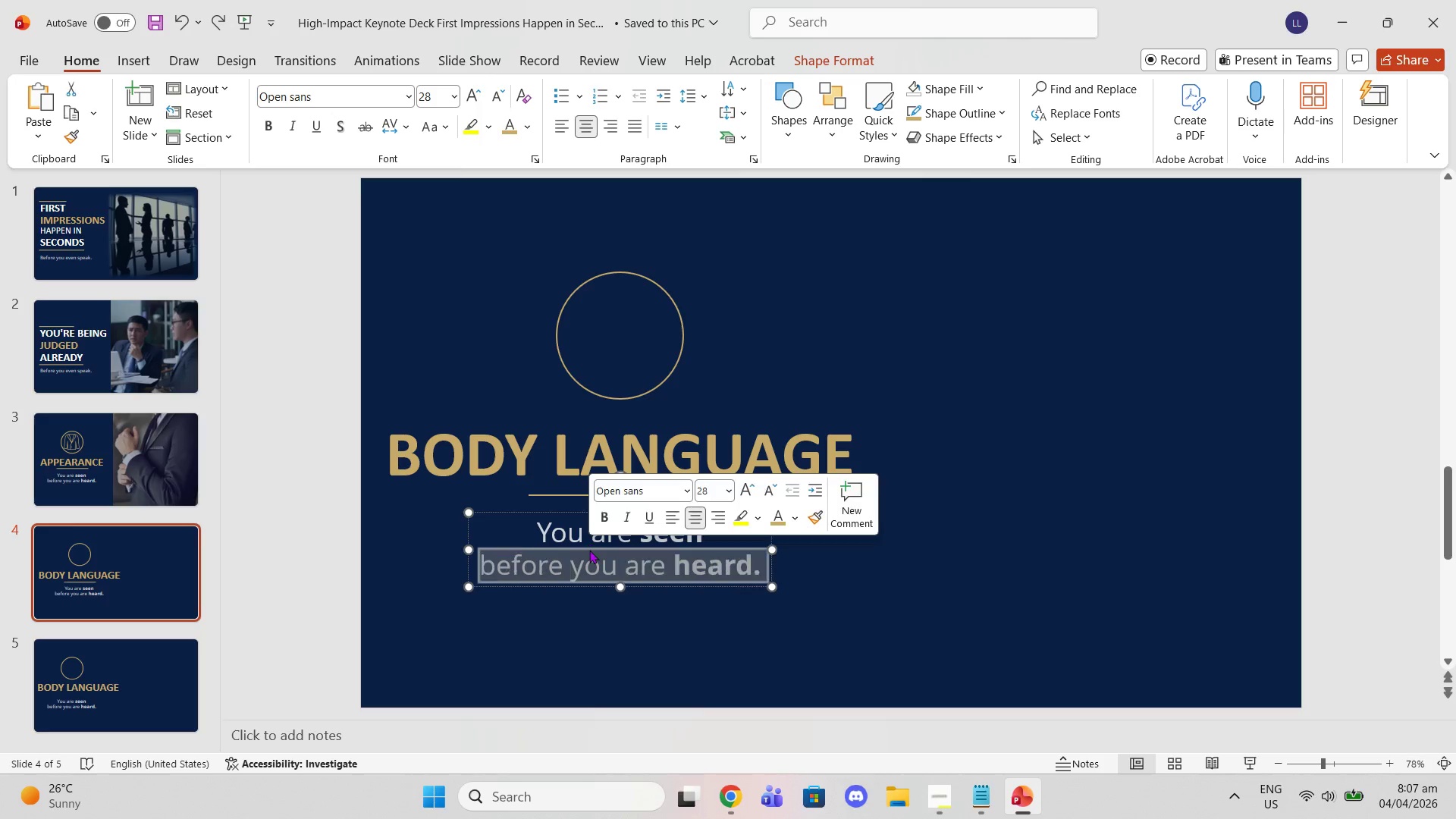 
triple_click([589, 550])
 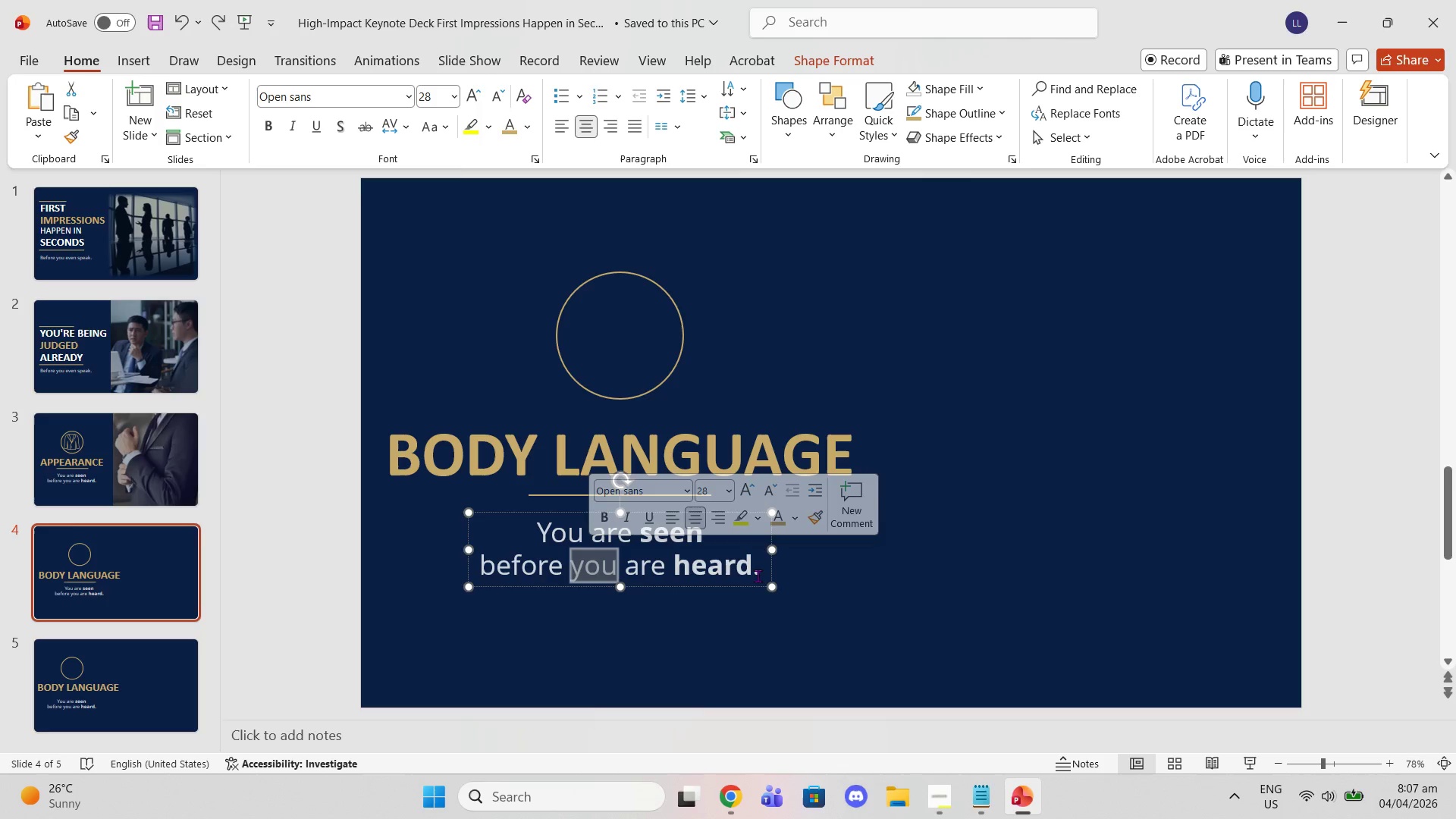 
left_click_drag(start_coordinate=[759, 572], to_coordinate=[538, 525])
 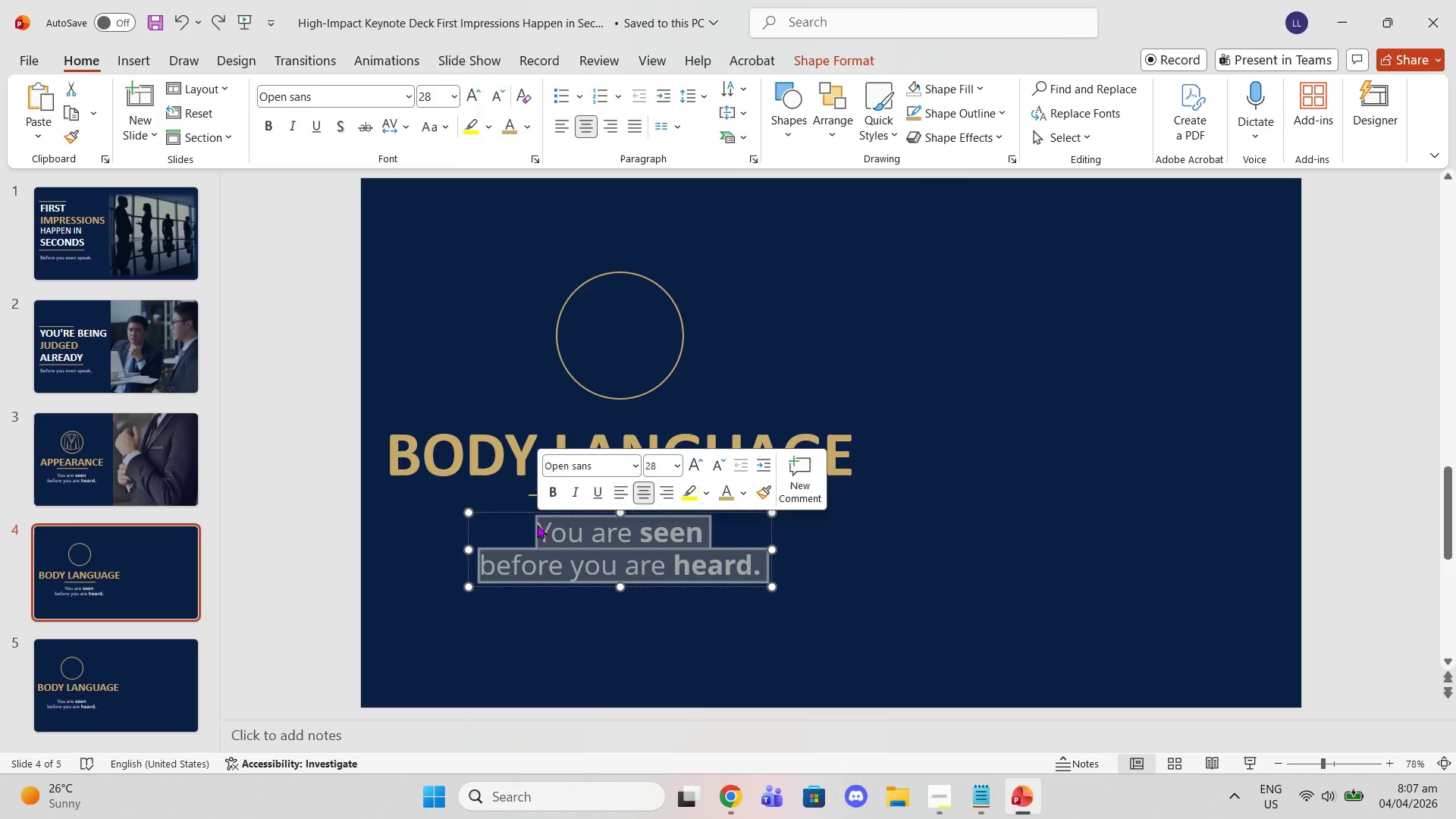 
key(Control+V)
 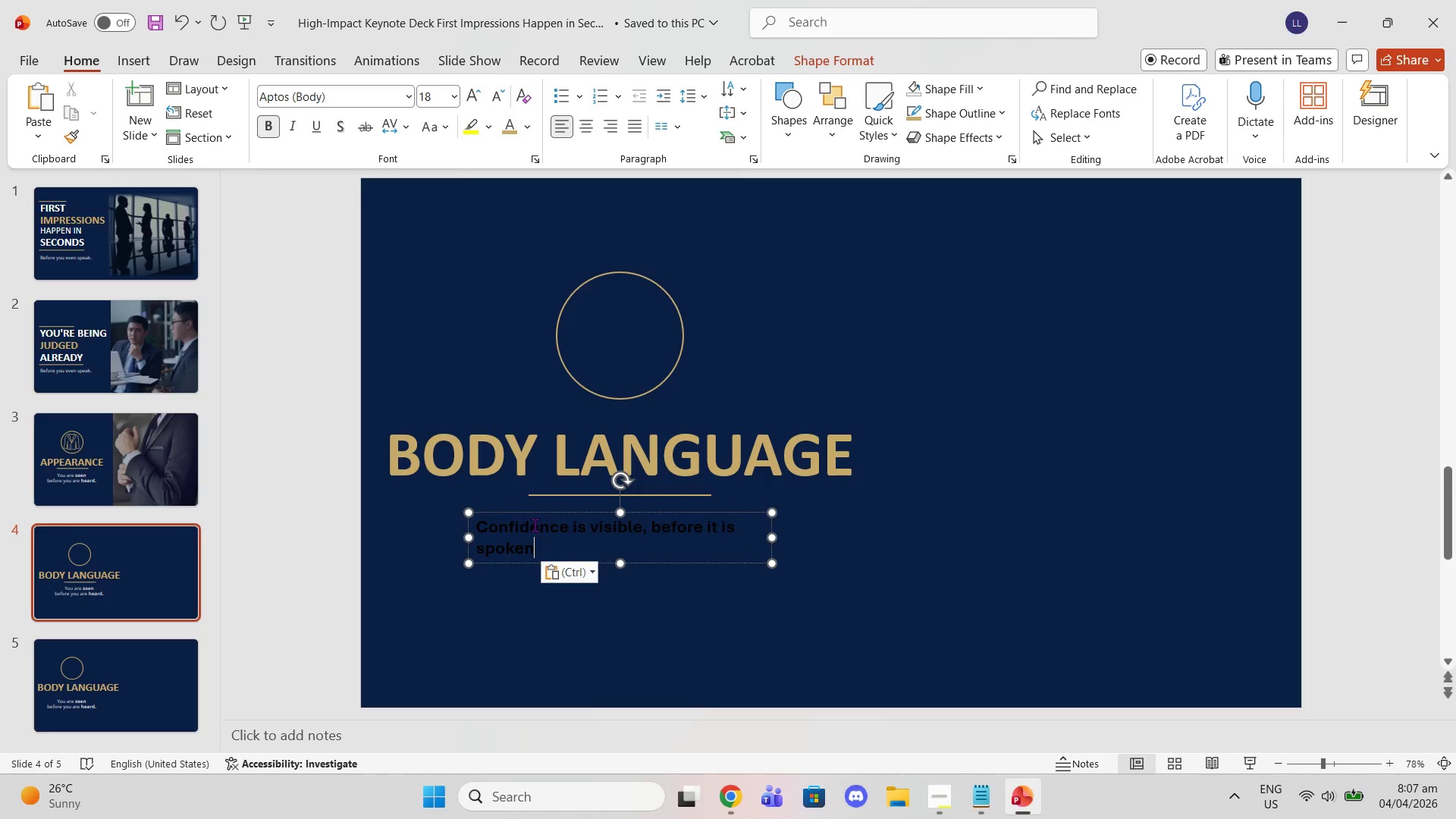 
key(Control+ControlLeft)
 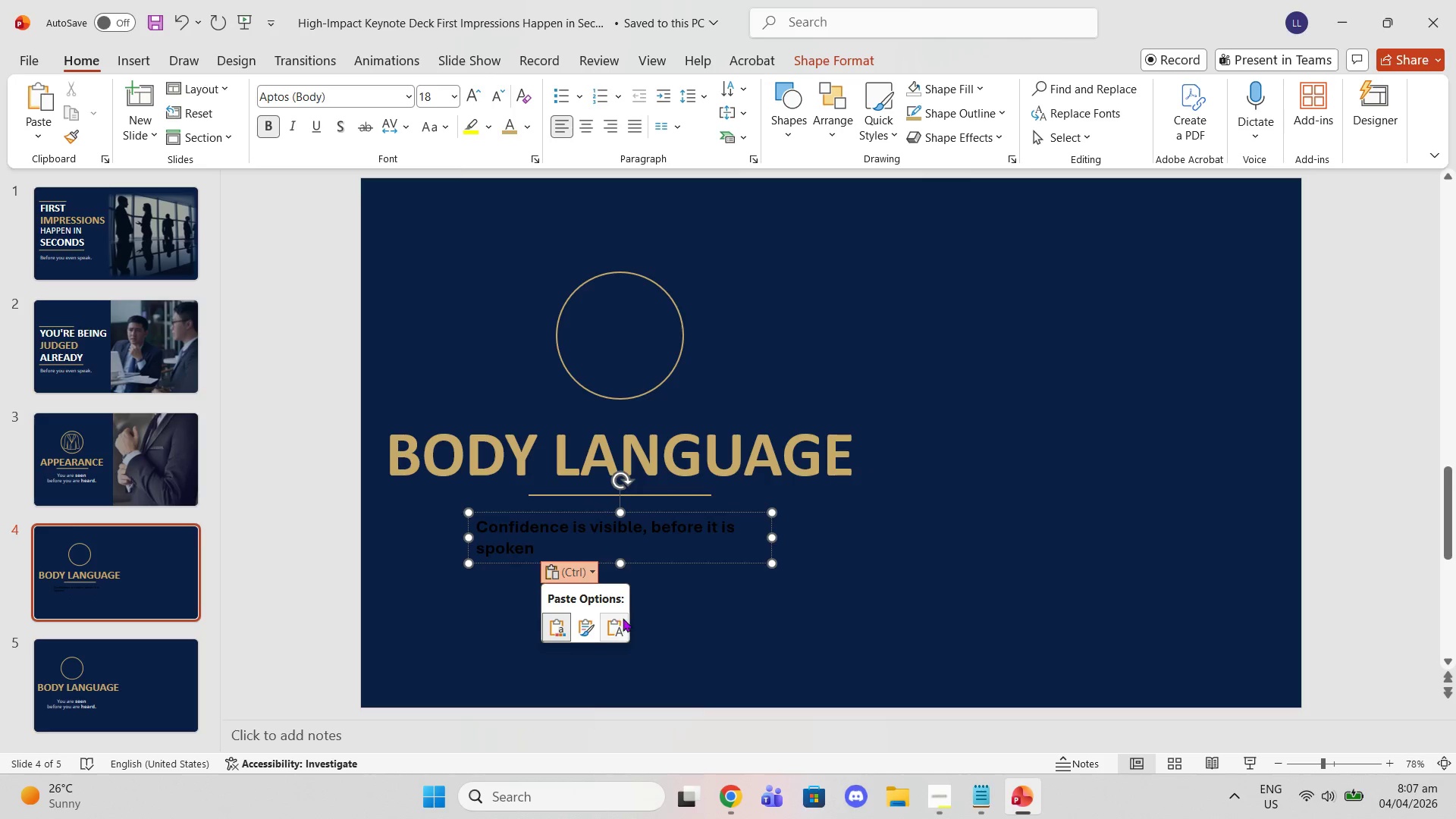 
left_click([626, 620])
 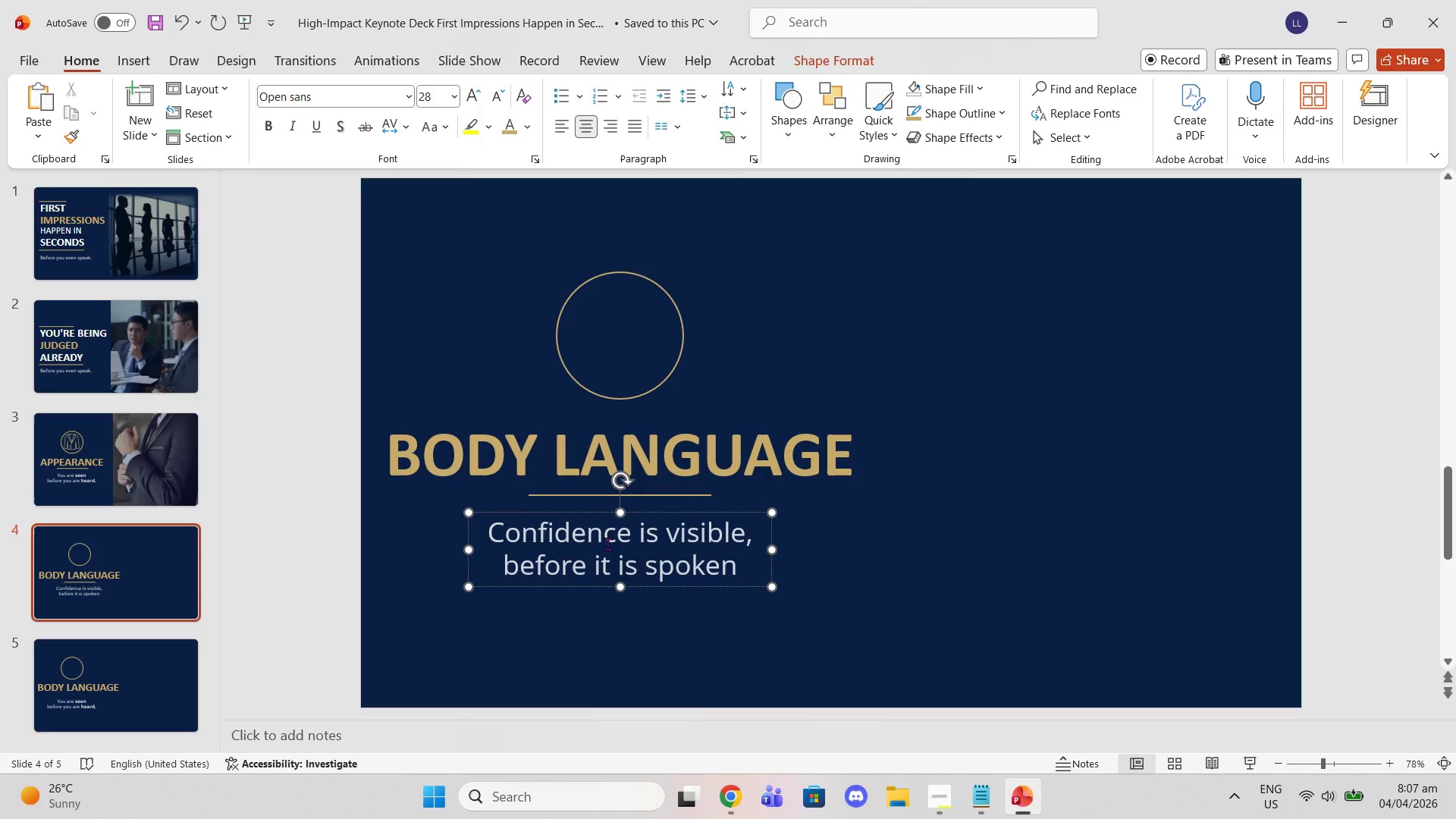 
key(ArrowUp)
 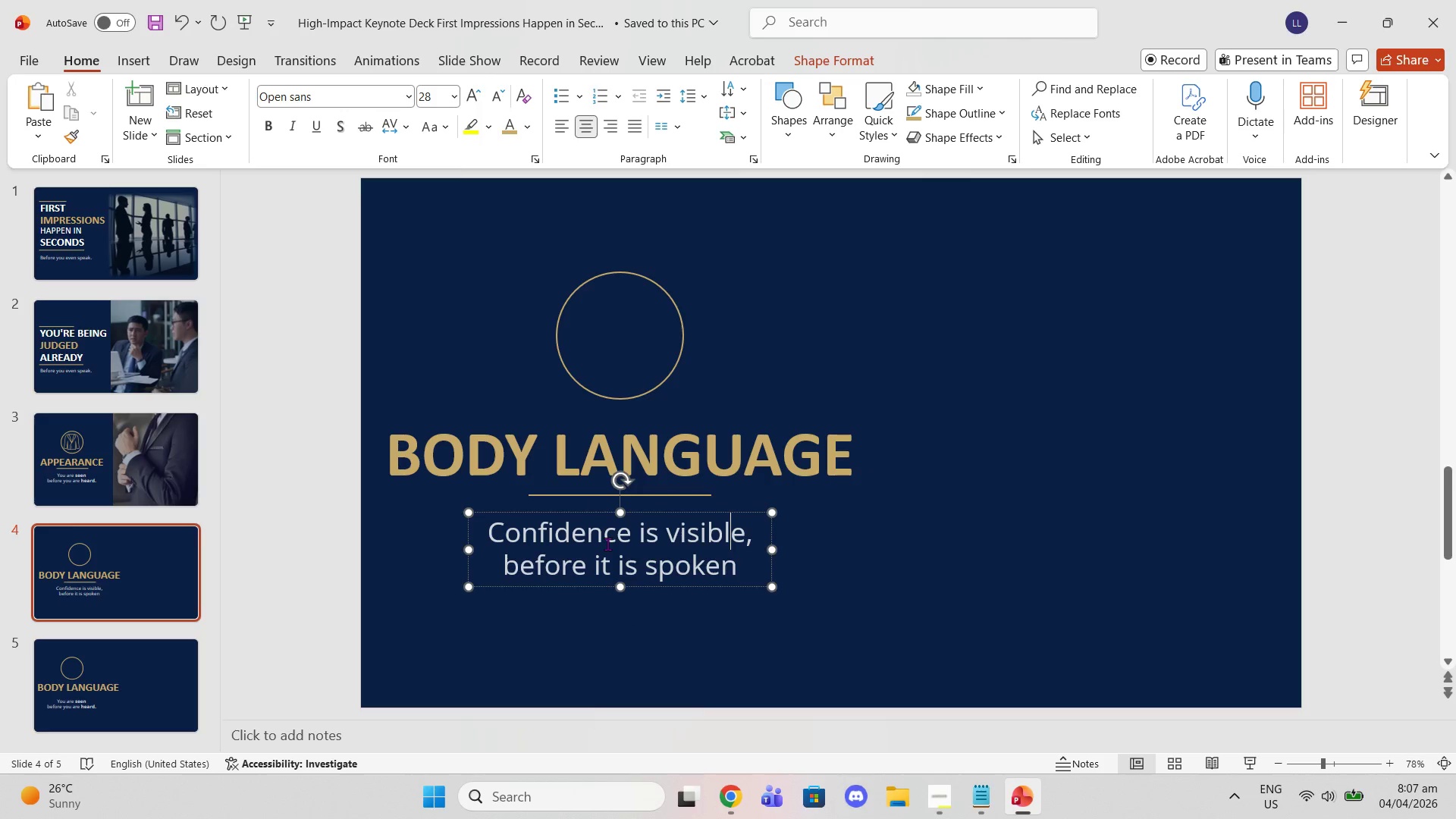 
key(ArrowRight)
 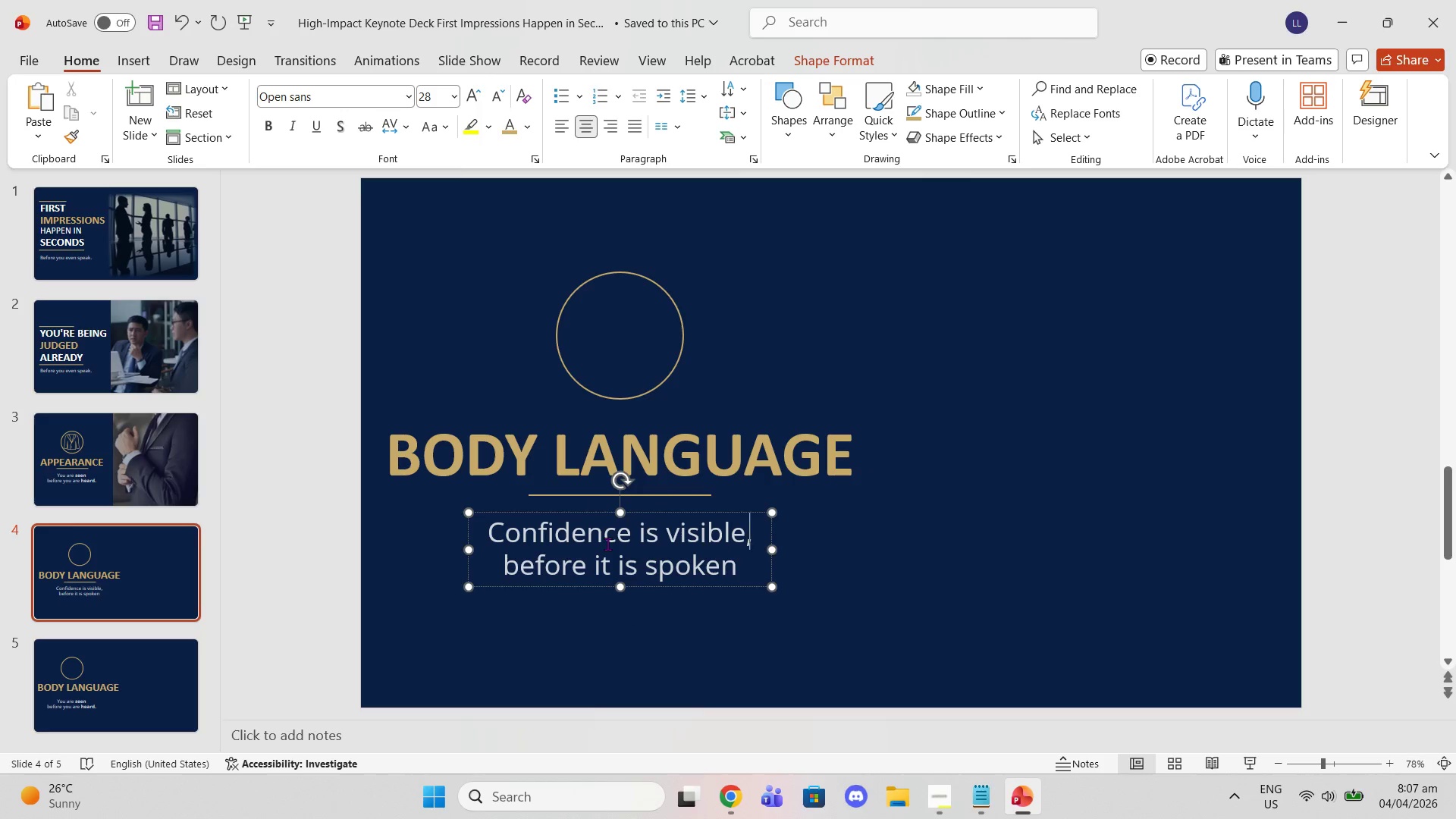 
key(ArrowRight)
 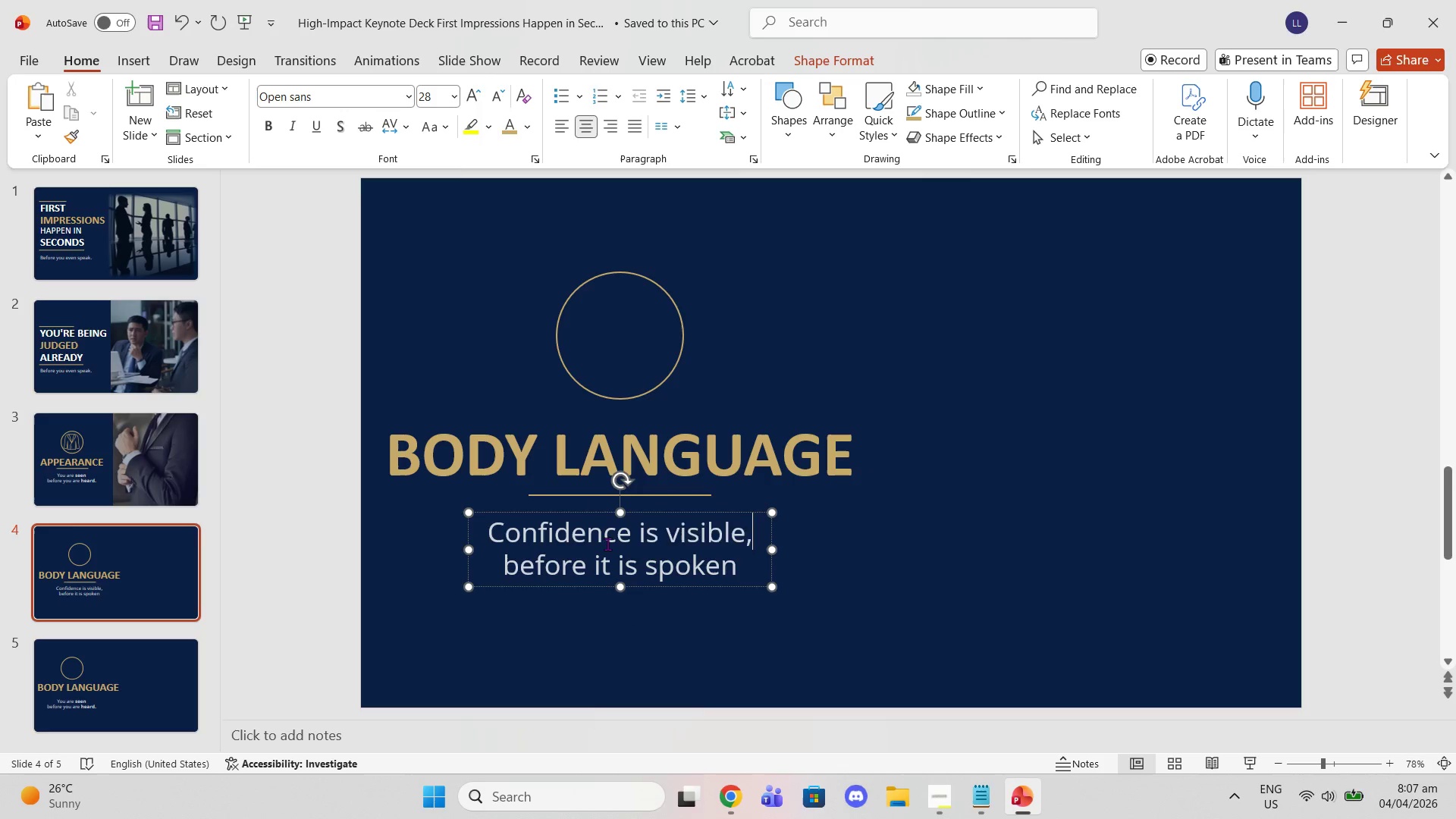 
key(Backspace)
 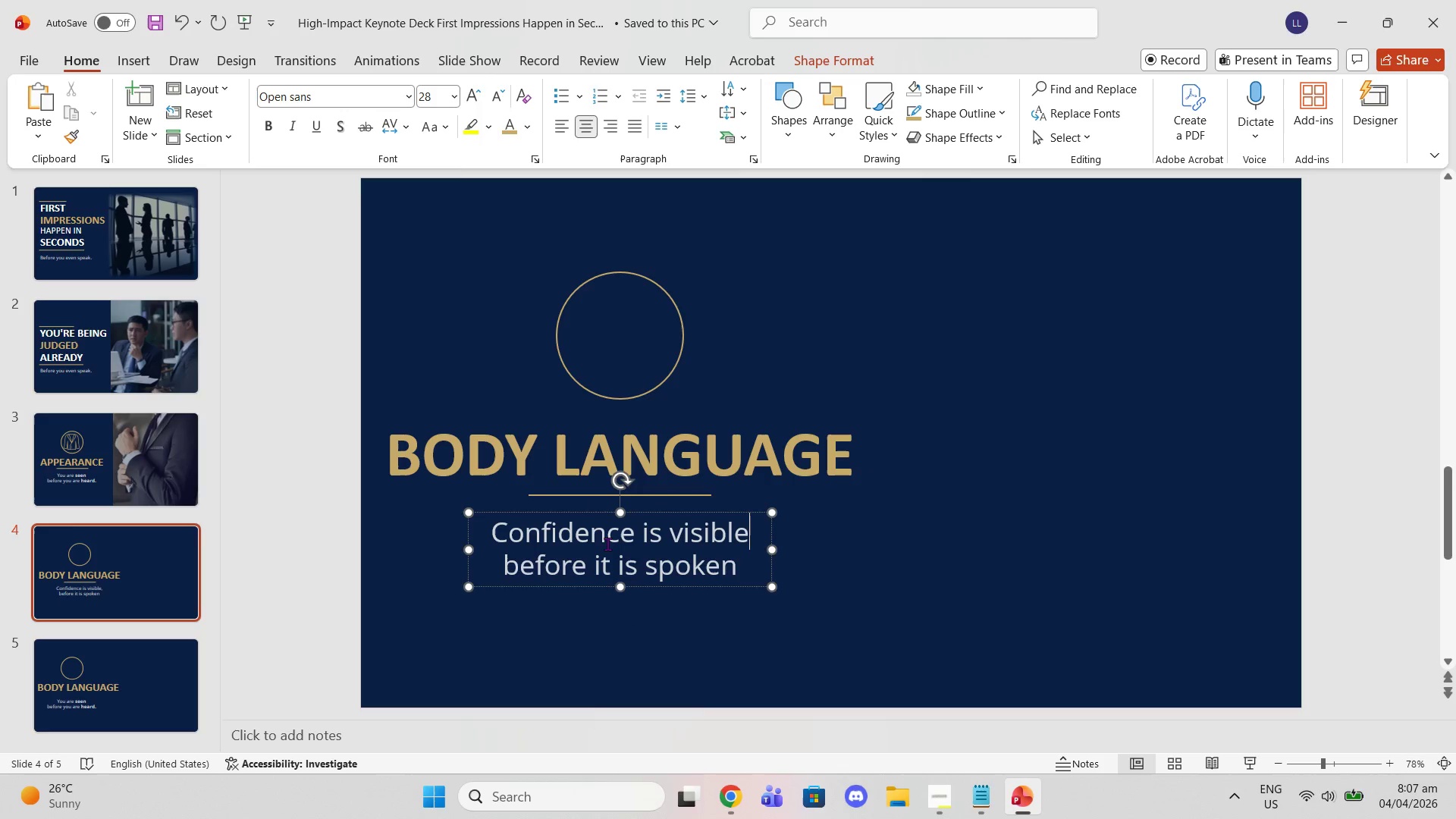 
key(ArrowDown)
 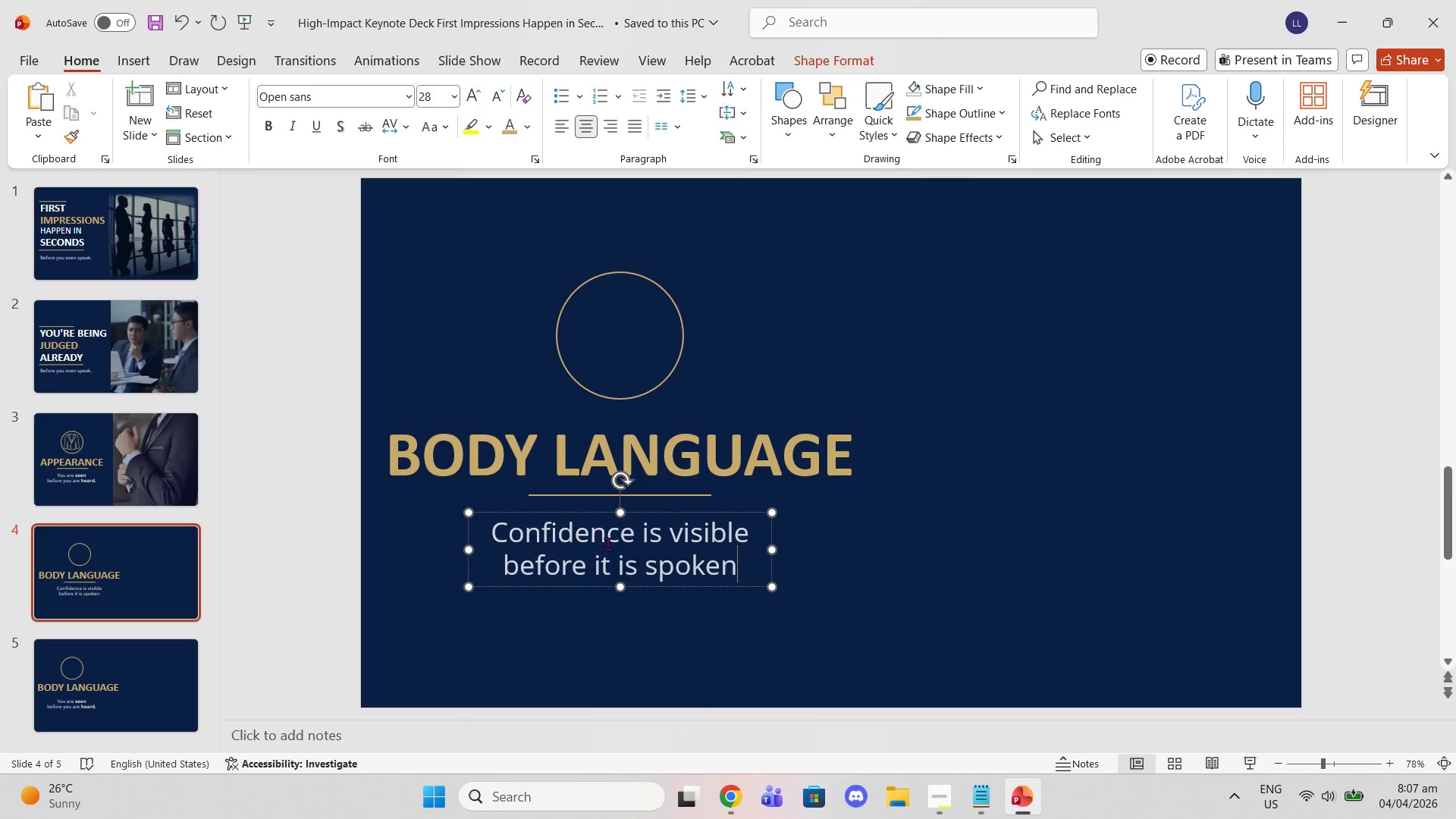 
key(Period)
 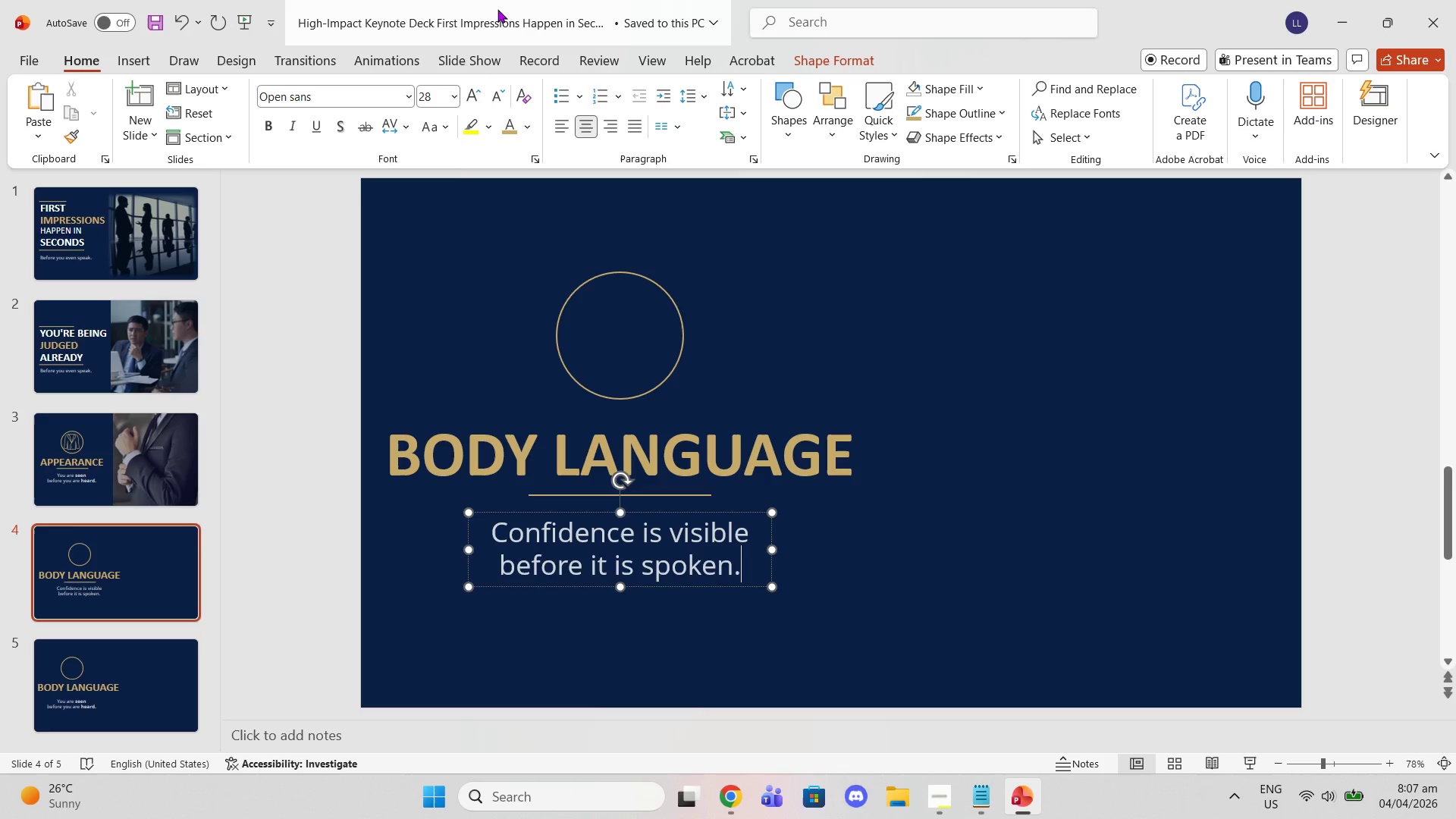 
mouse_move([557, -2])
 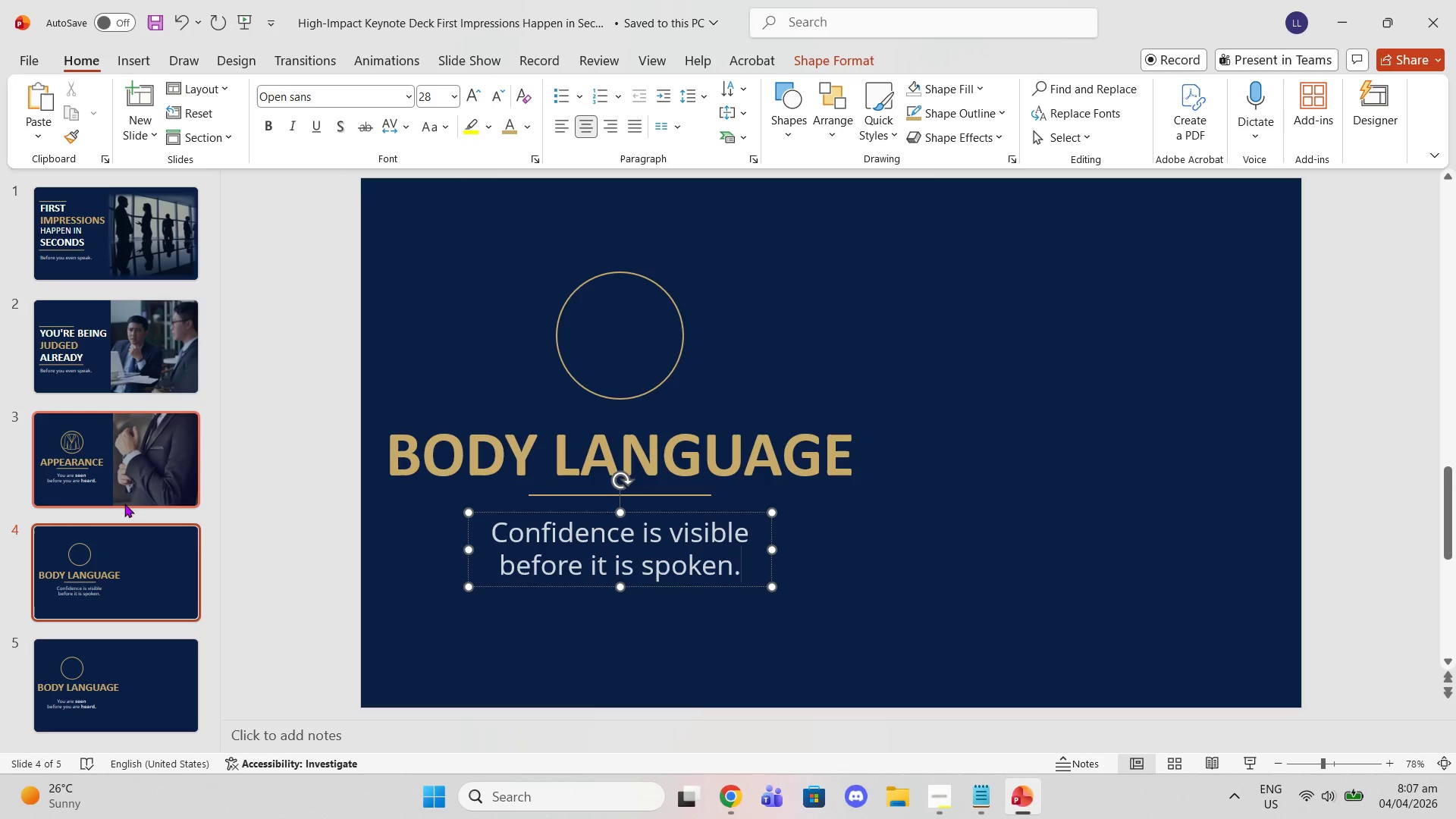 
left_click([132, 485])
 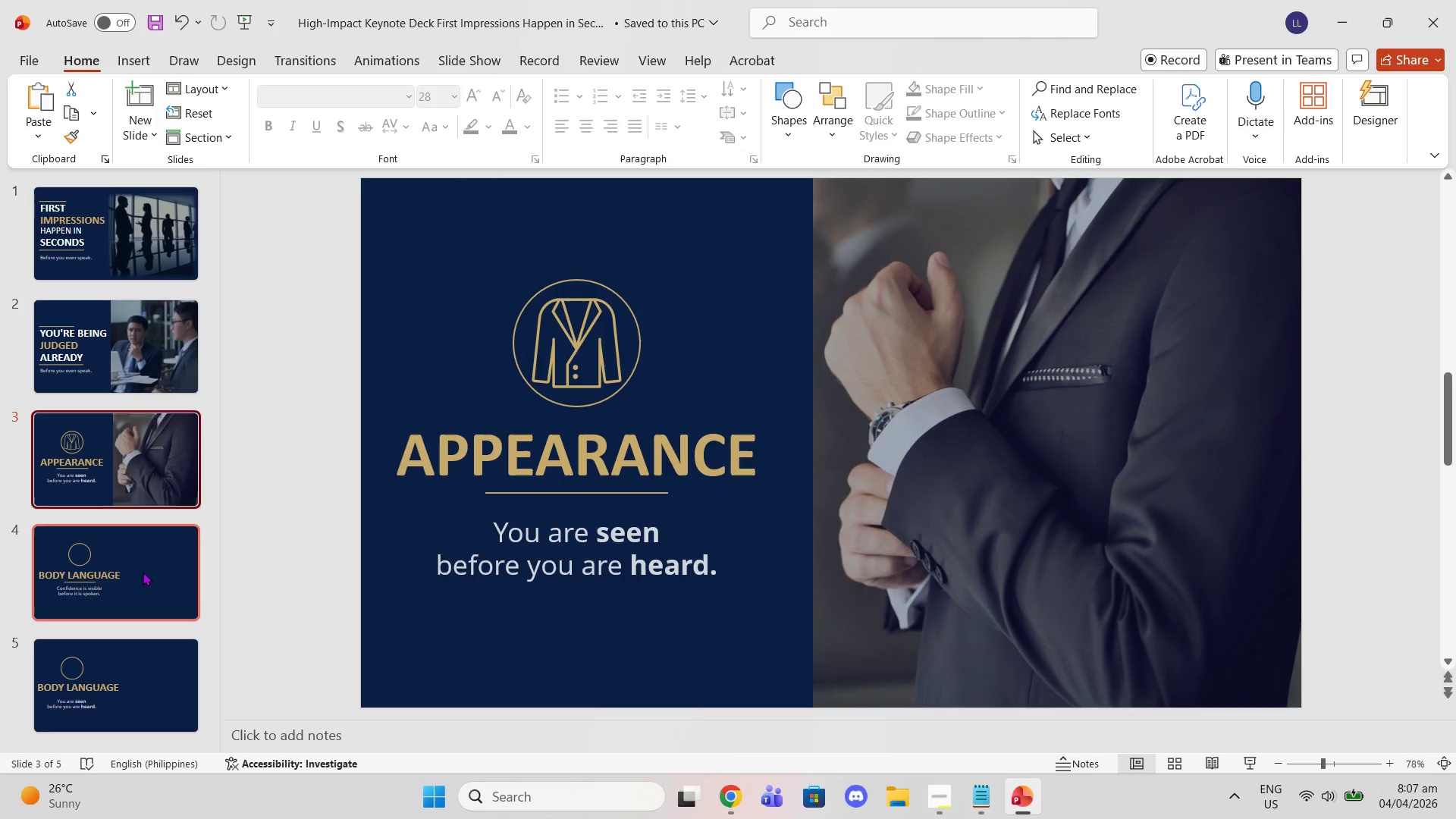 
left_click([143, 573])
 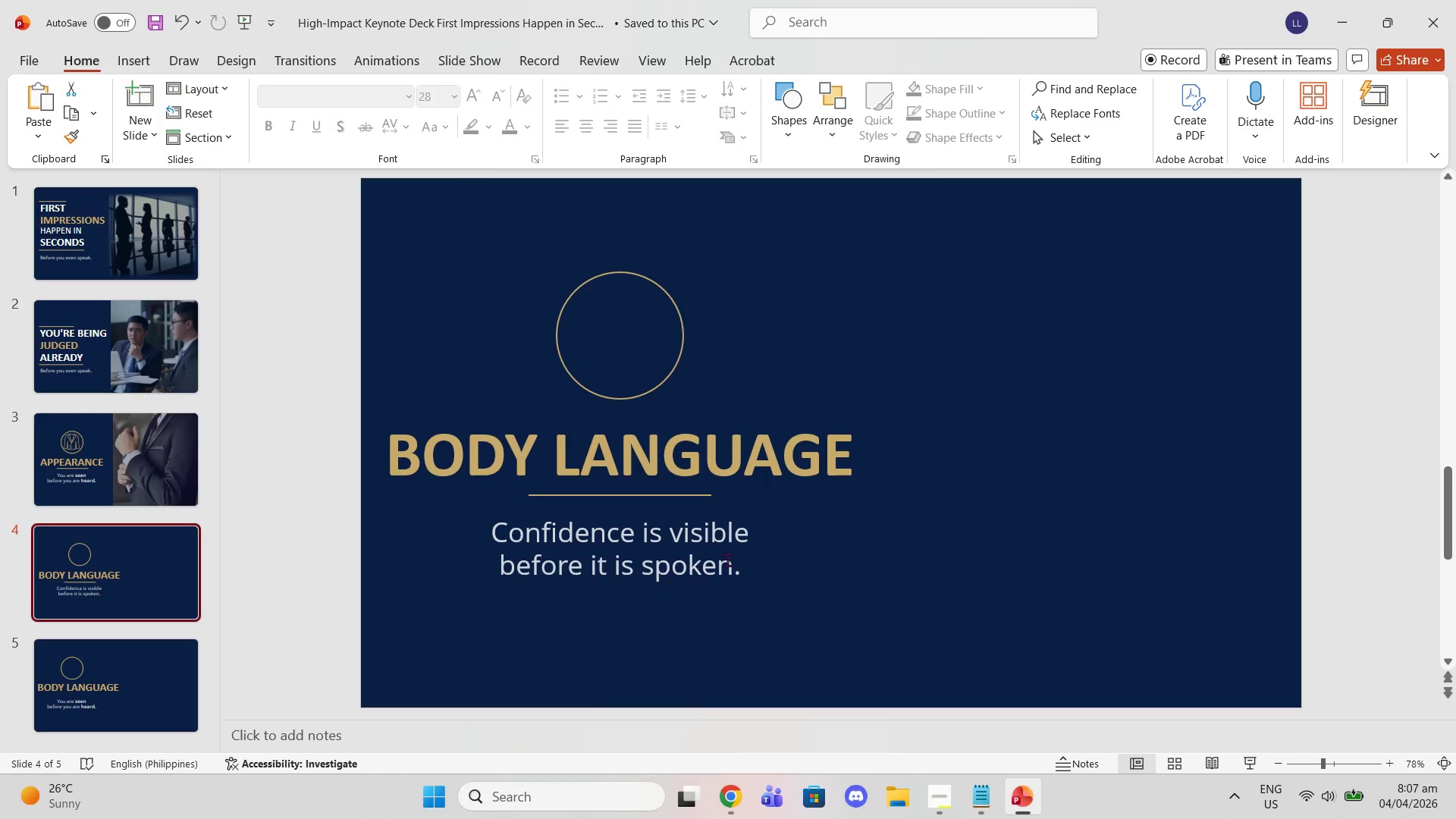 
left_click([735, 565])
 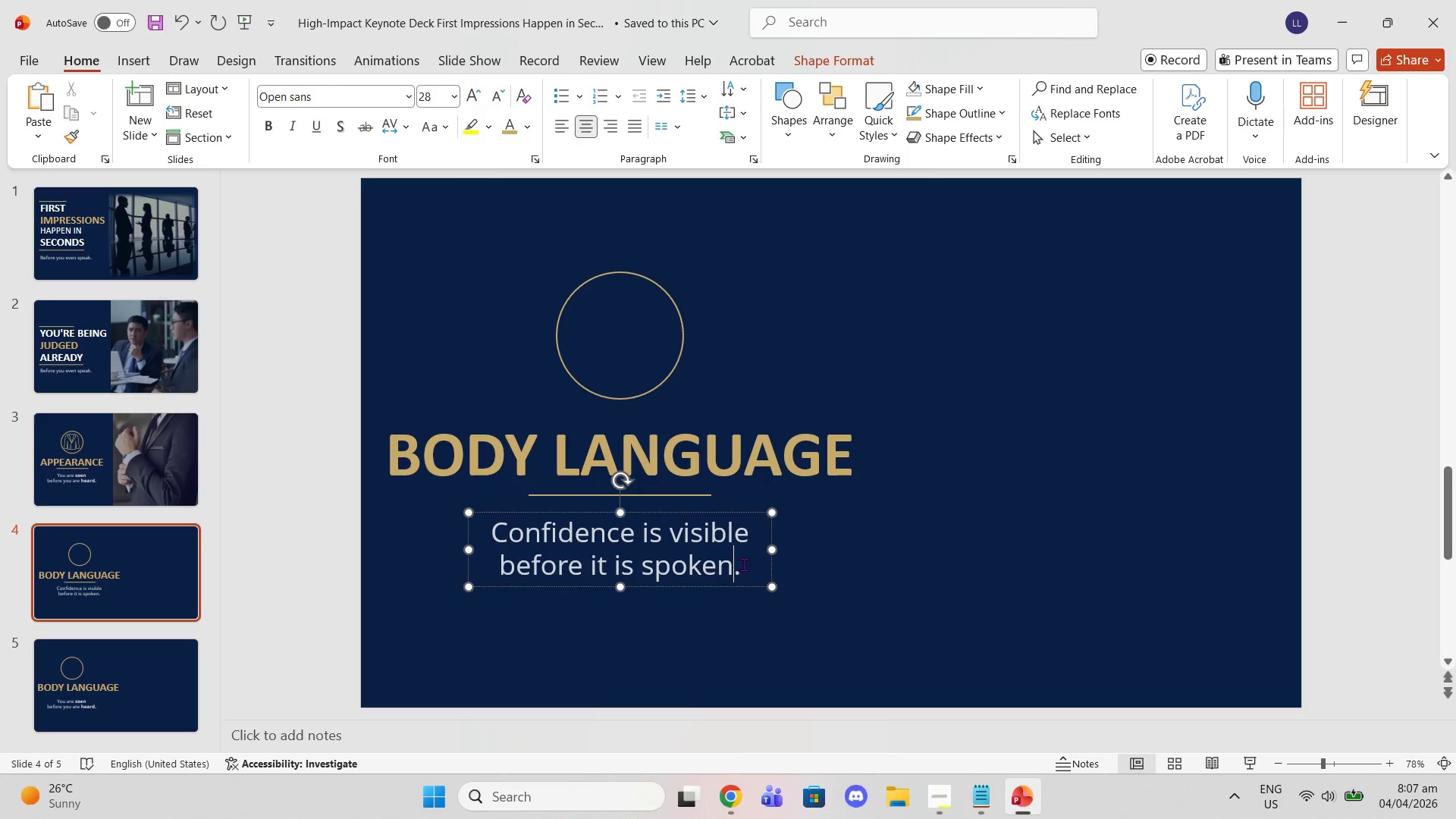 
left_click_drag(start_coordinate=[745, 564], to_coordinate=[517, 537])
 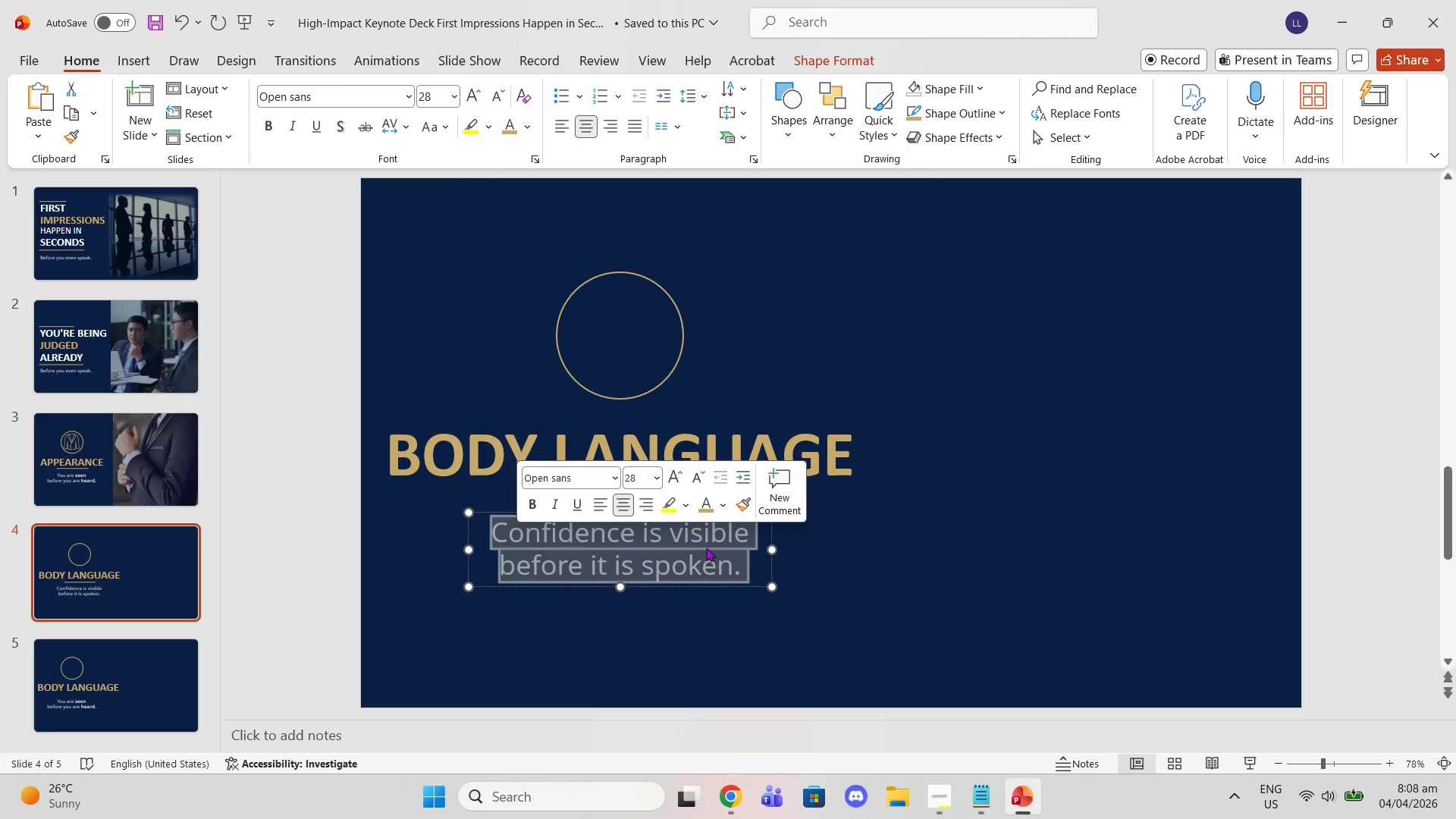 
left_click([701, 549])
 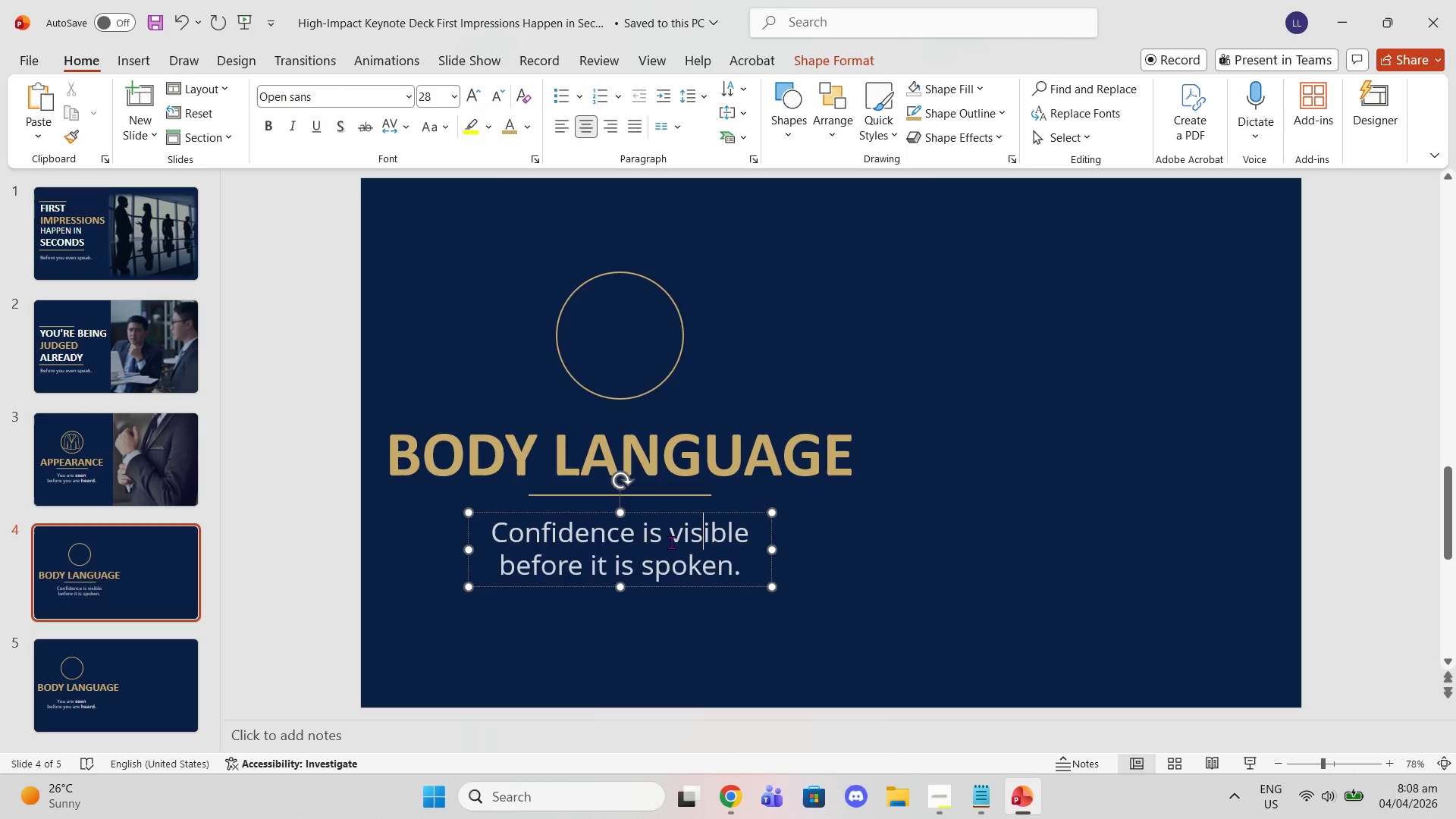 
left_click_drag(start_coordinate=[671, 541], to_coordinate=[784, 528])
 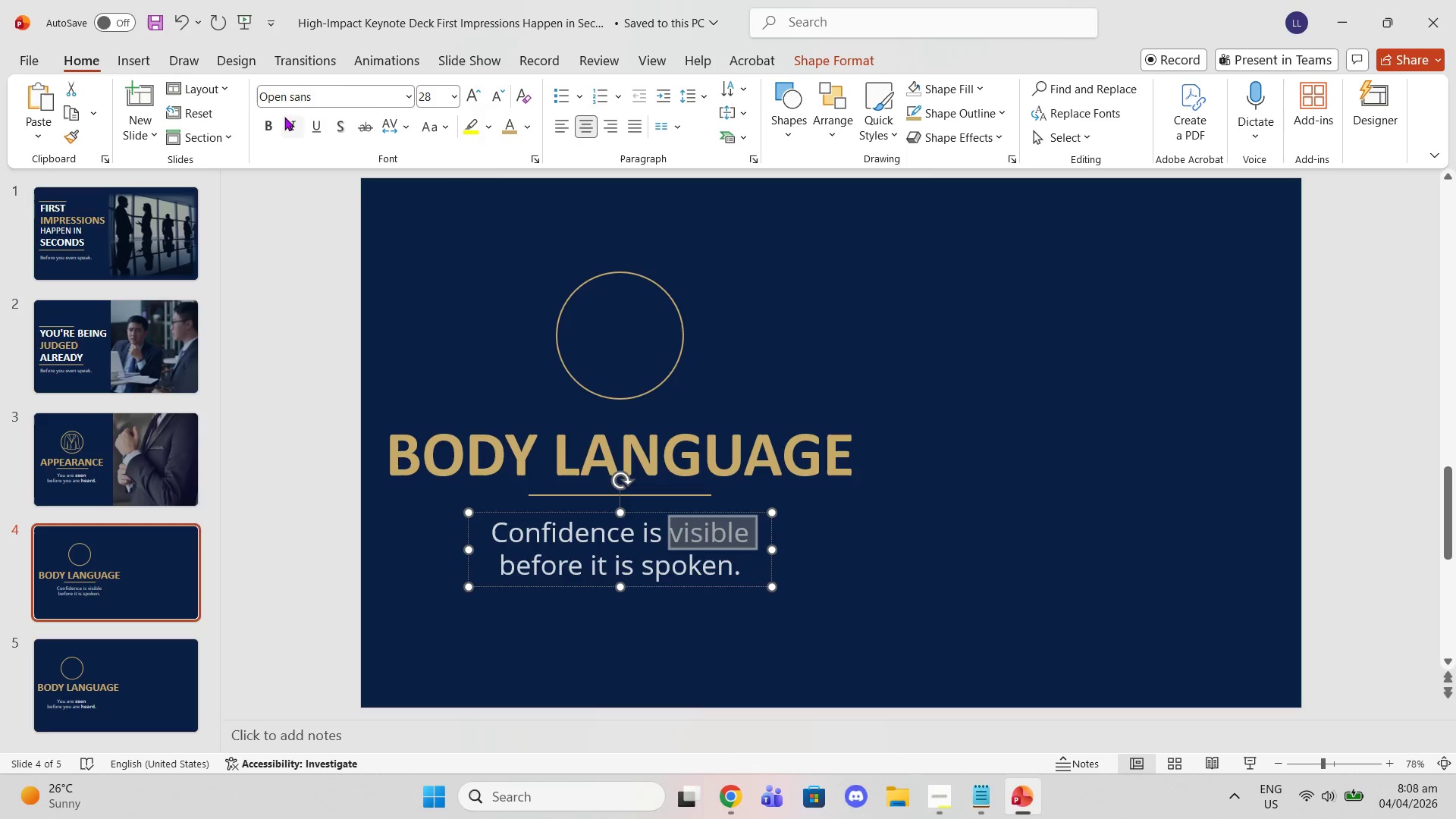 
left_click([266, 115])
 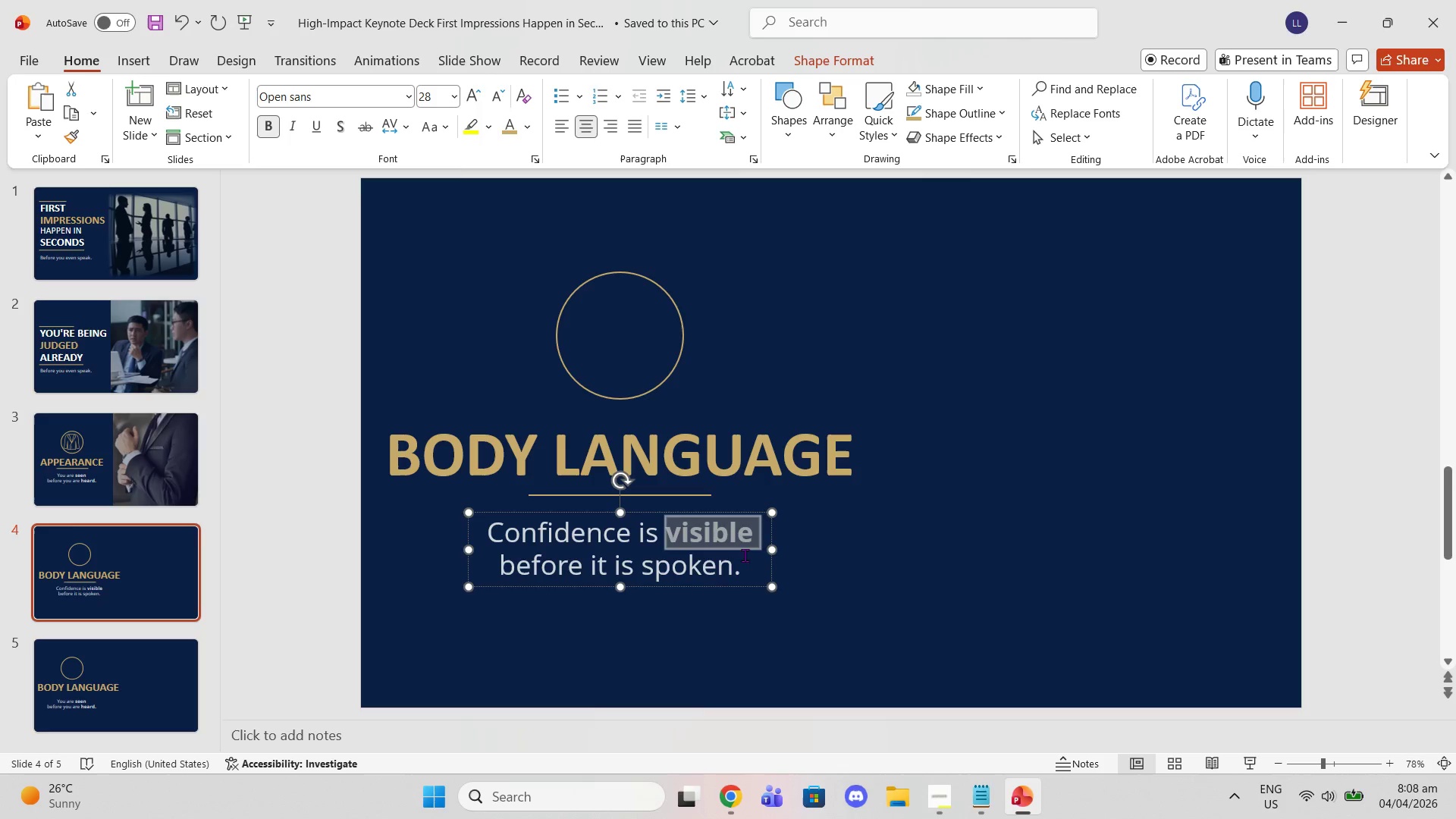 
left_click_drag(start_coordinate=[739, 561], to_coordinate=[649, 563])
 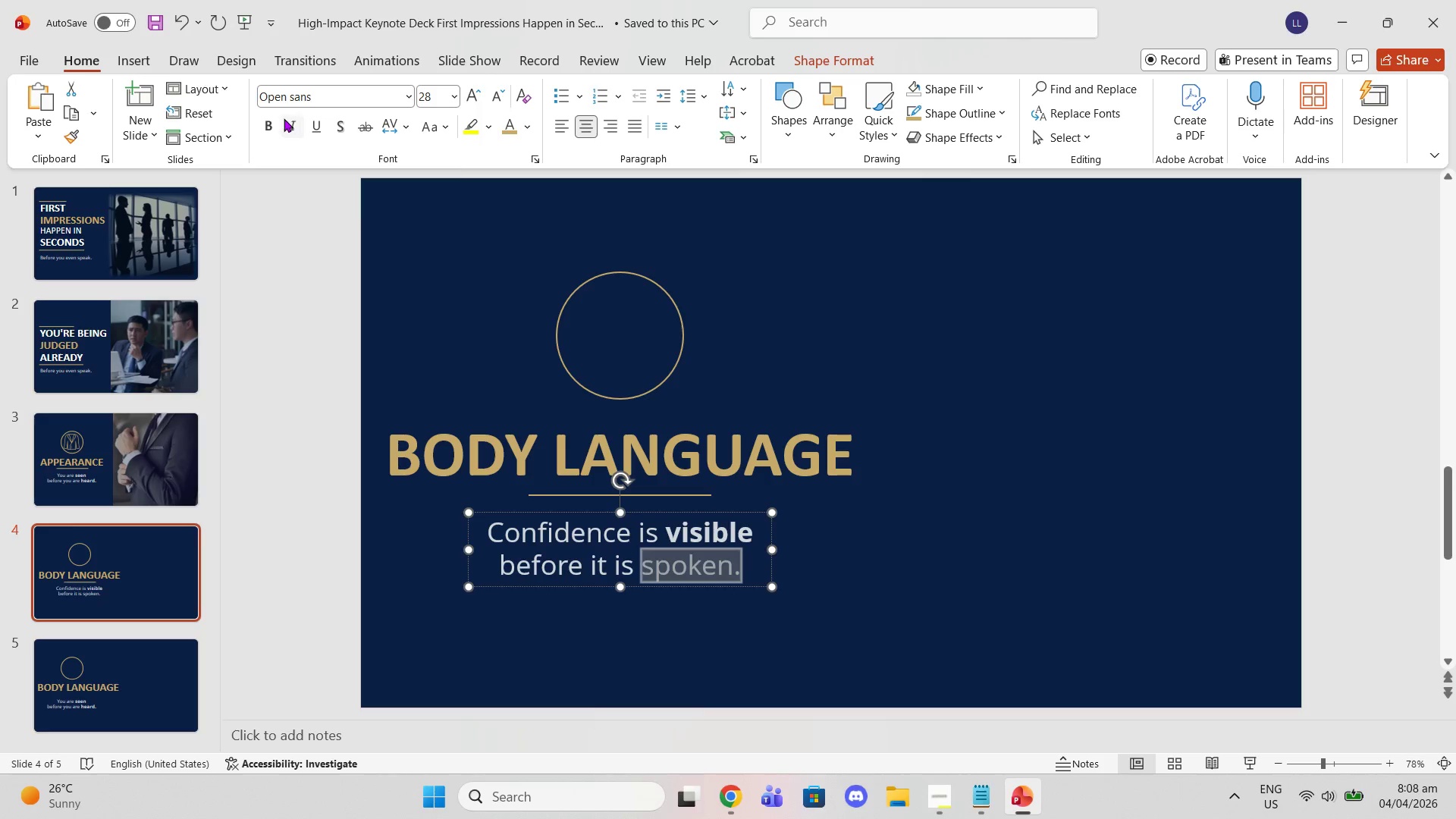 
left_click([268, 118])
 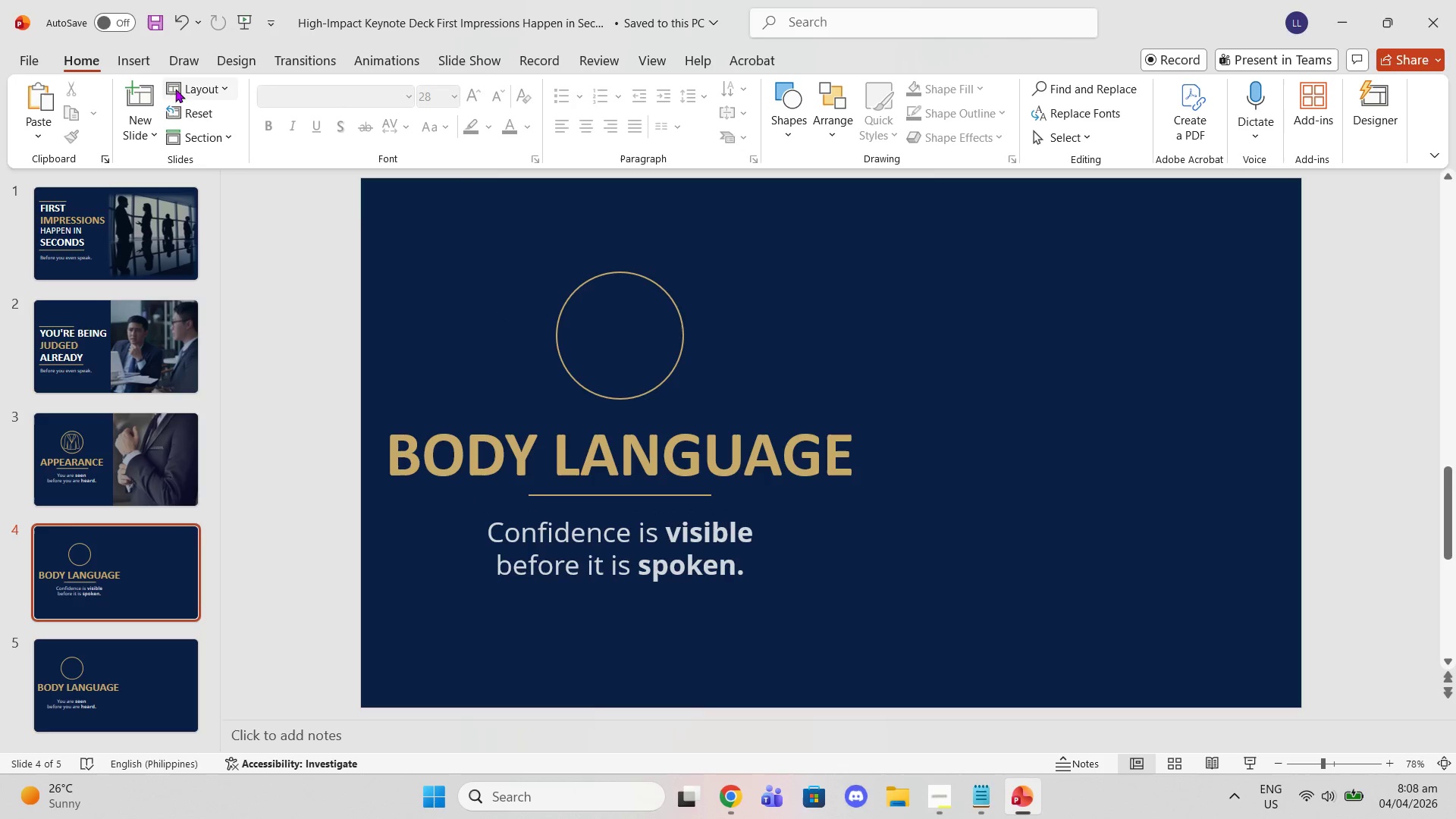 
left_click([128, 58])
 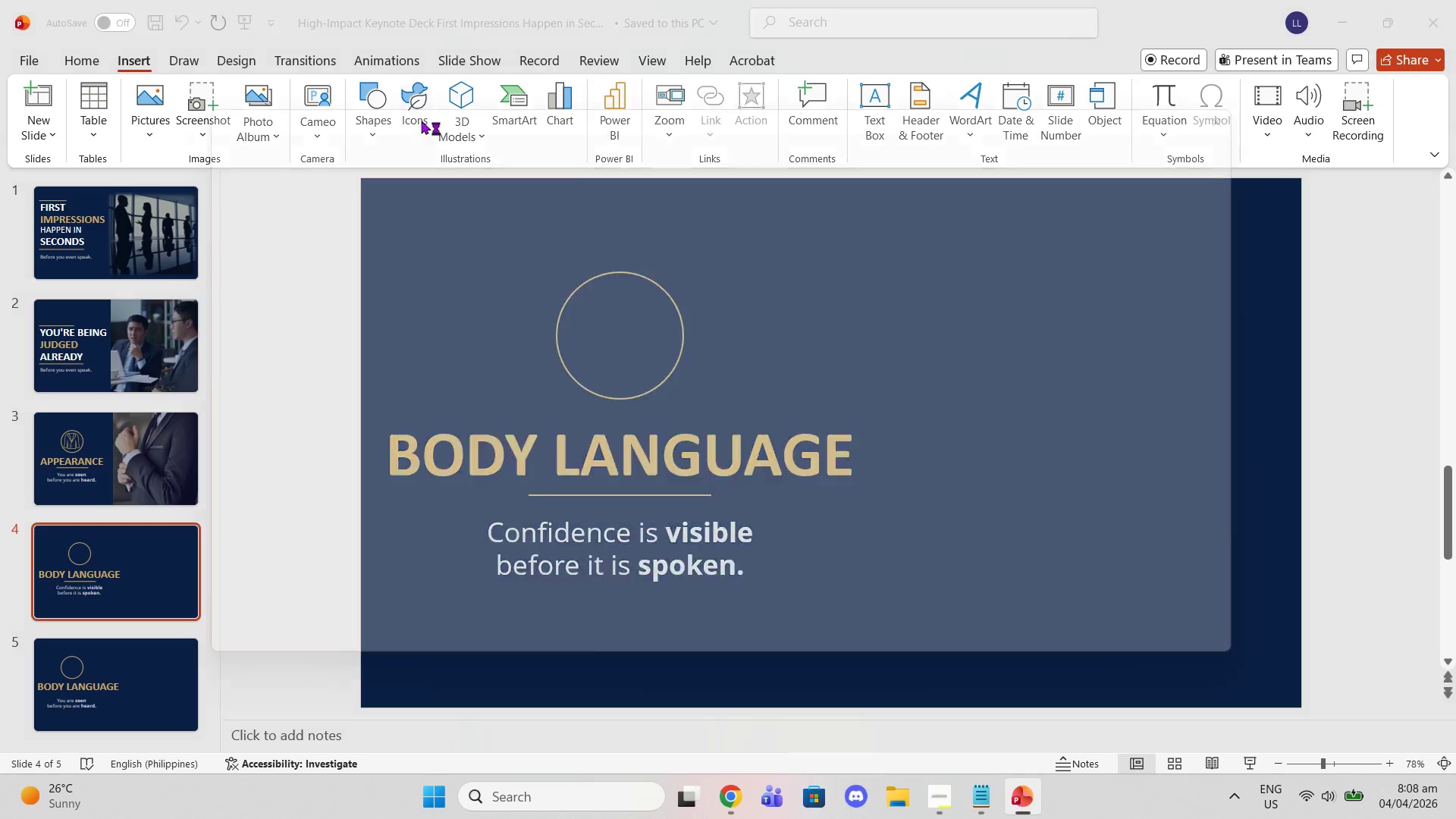 
mouse_move([404, 173])
 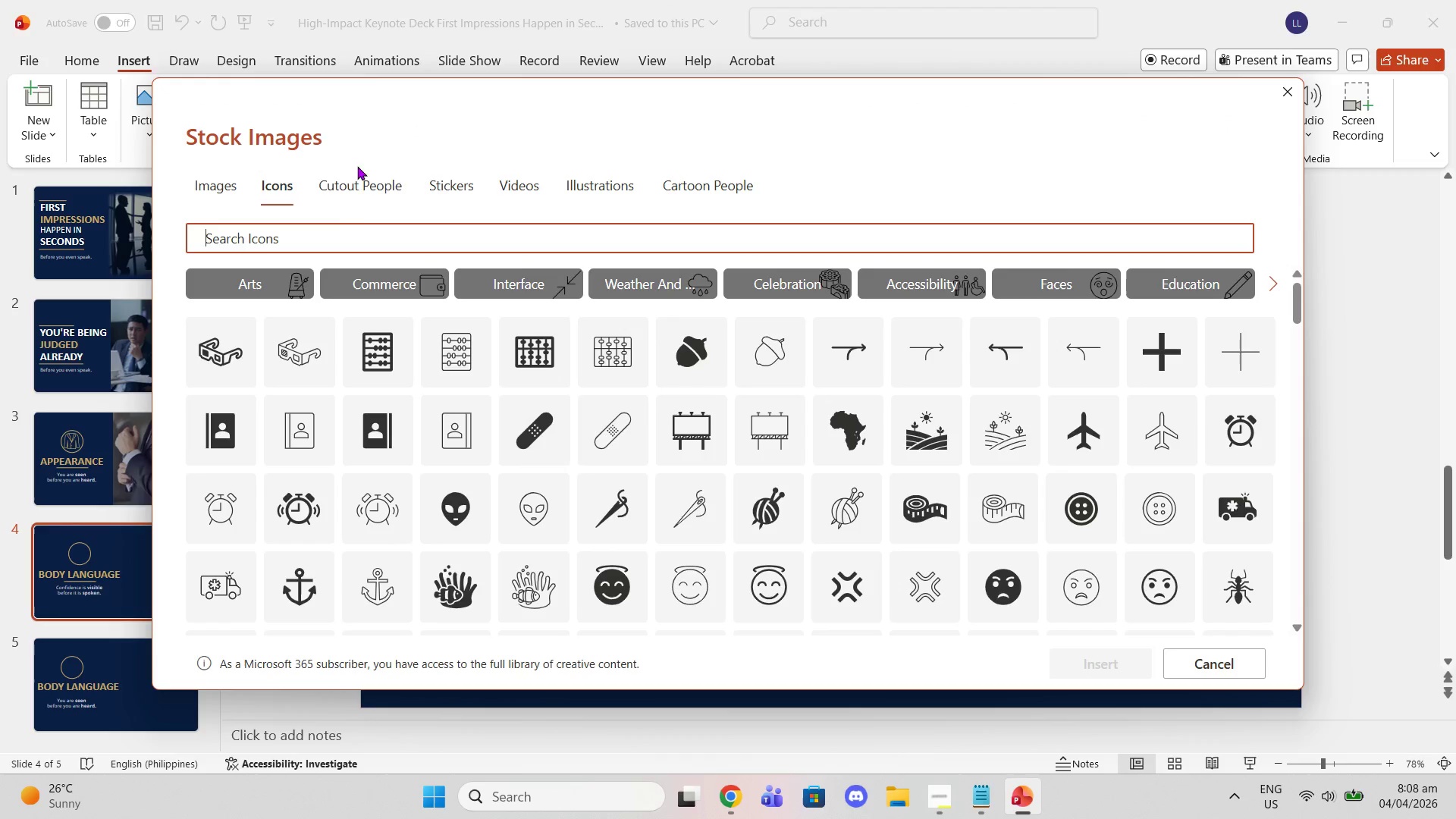 
left_click_drag(start_coordinate=[359, 221], to_coordinate=[357, 225])
 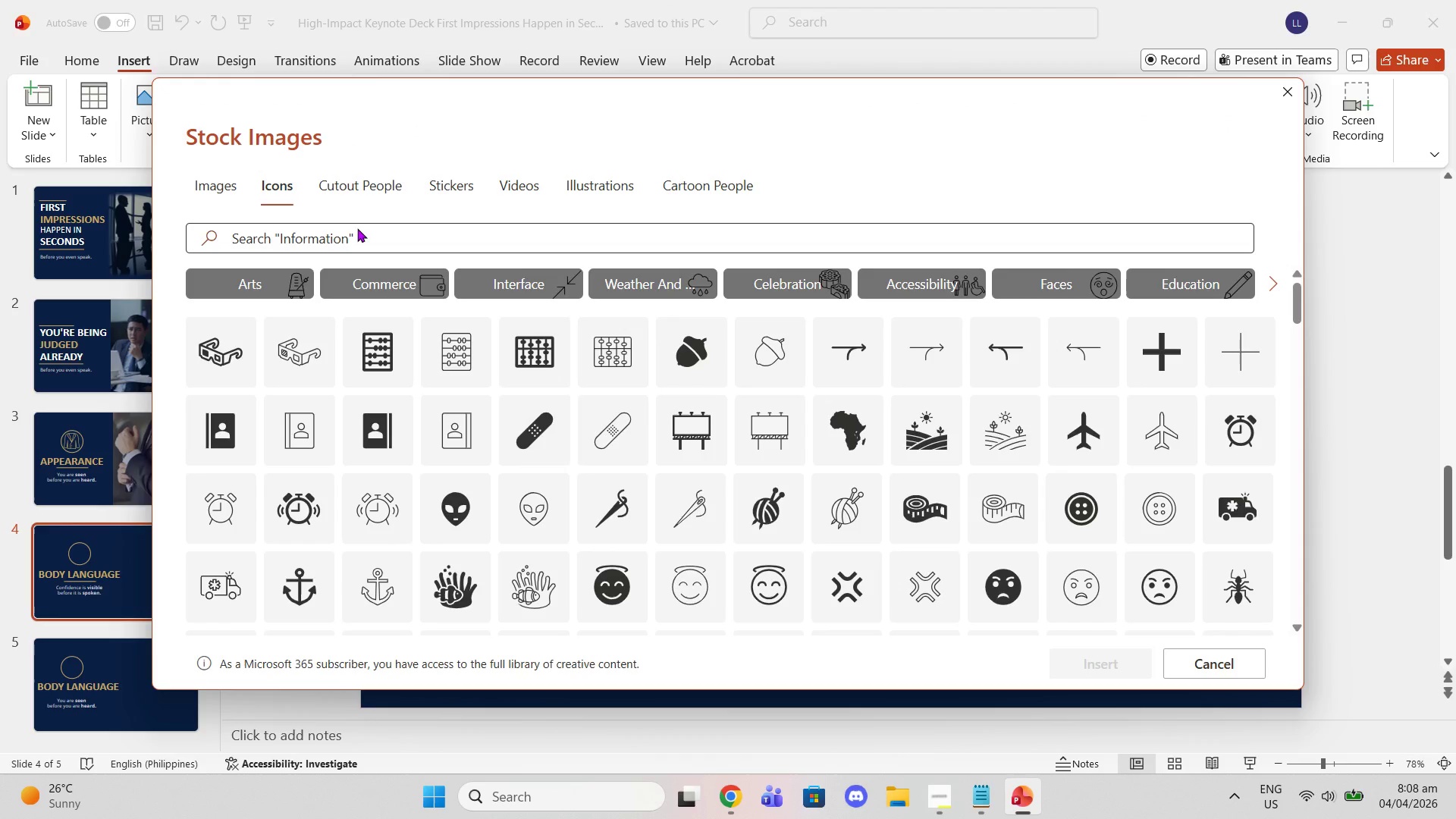 
type(man)
 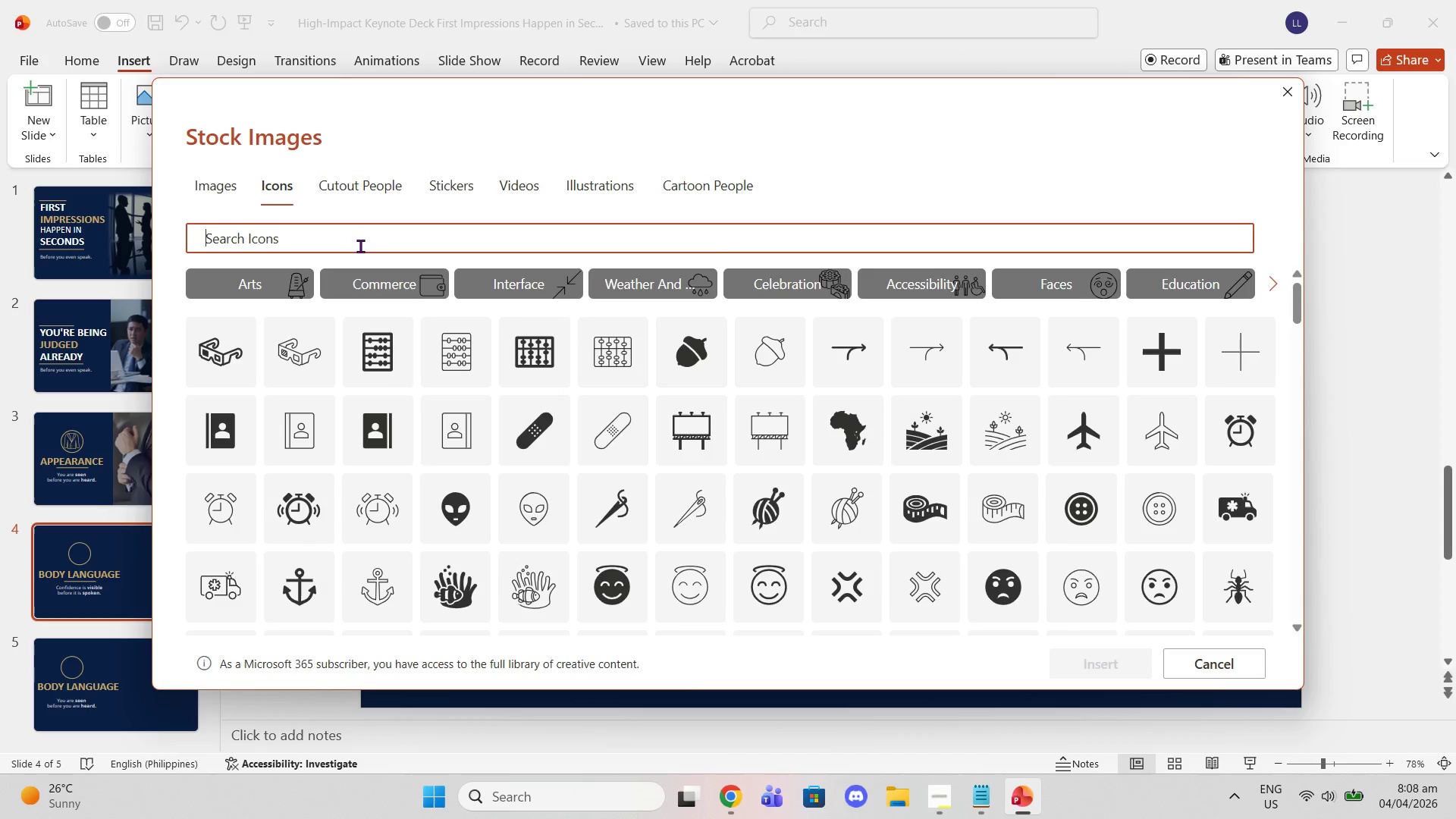 
type(man)
 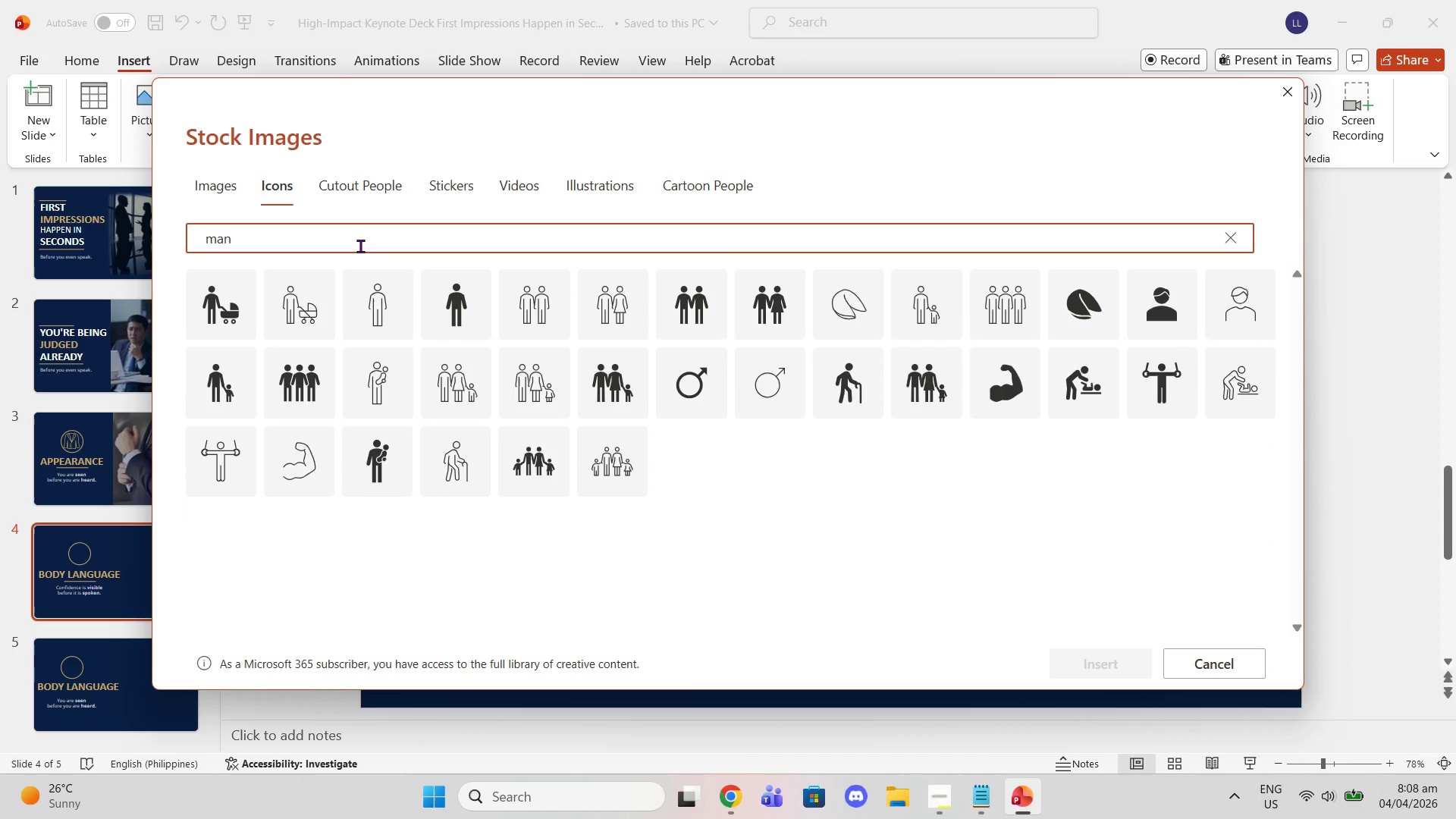 
wait(5.36)
 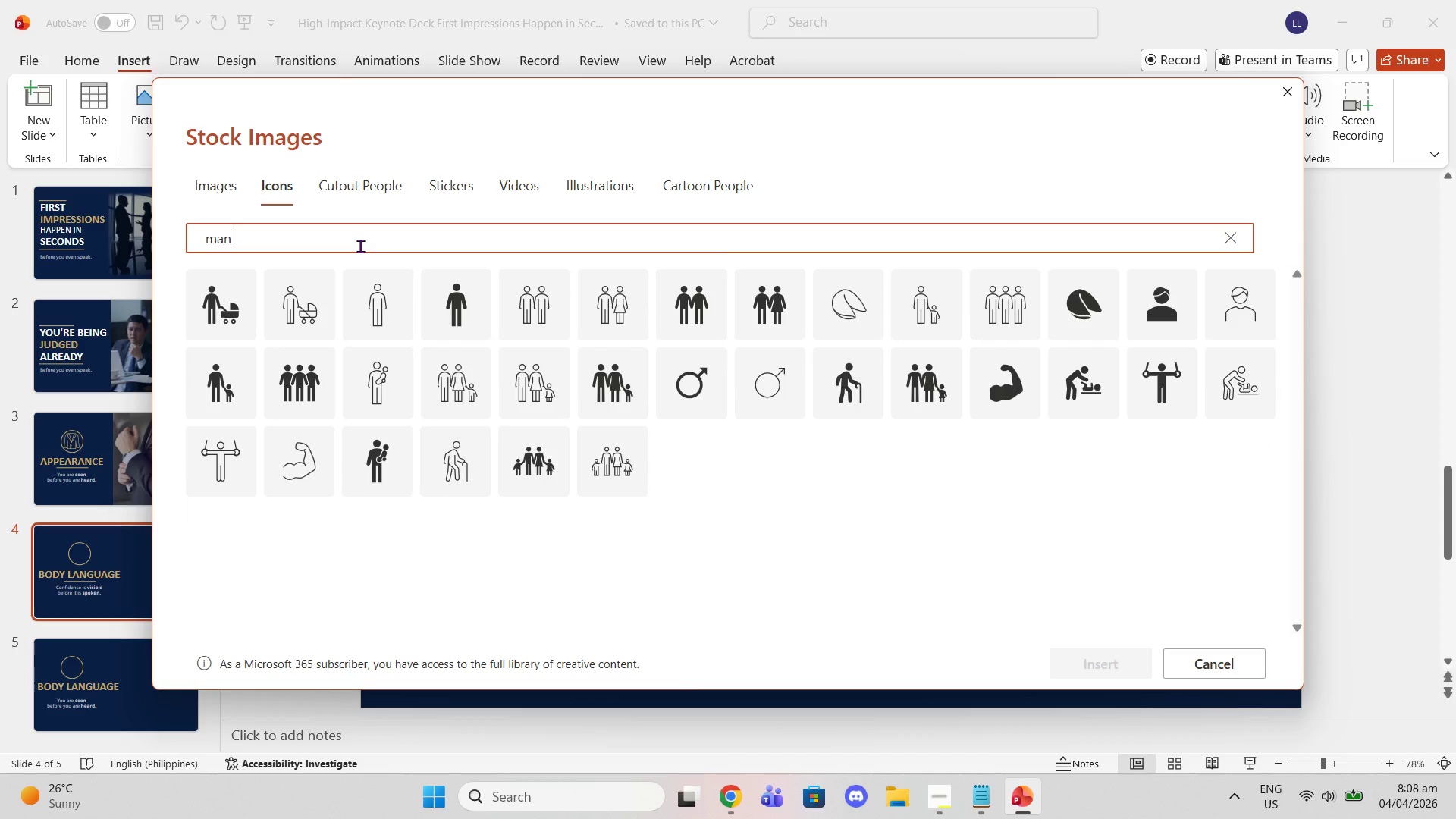 
left_click_drag(start_coordinate=[357, 253], to_coordinate=[158, 273])
 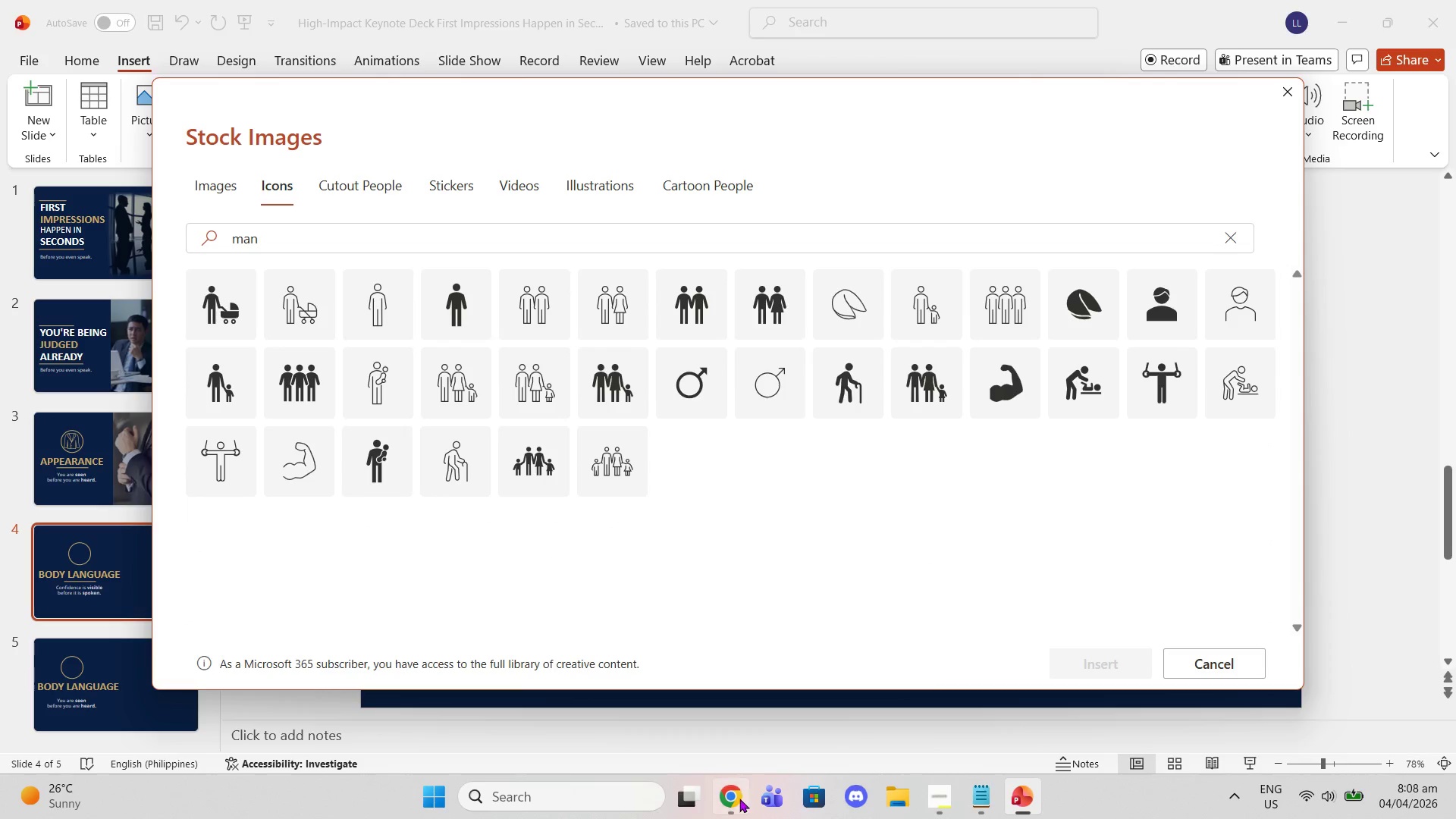 
left_click([739, 802])
 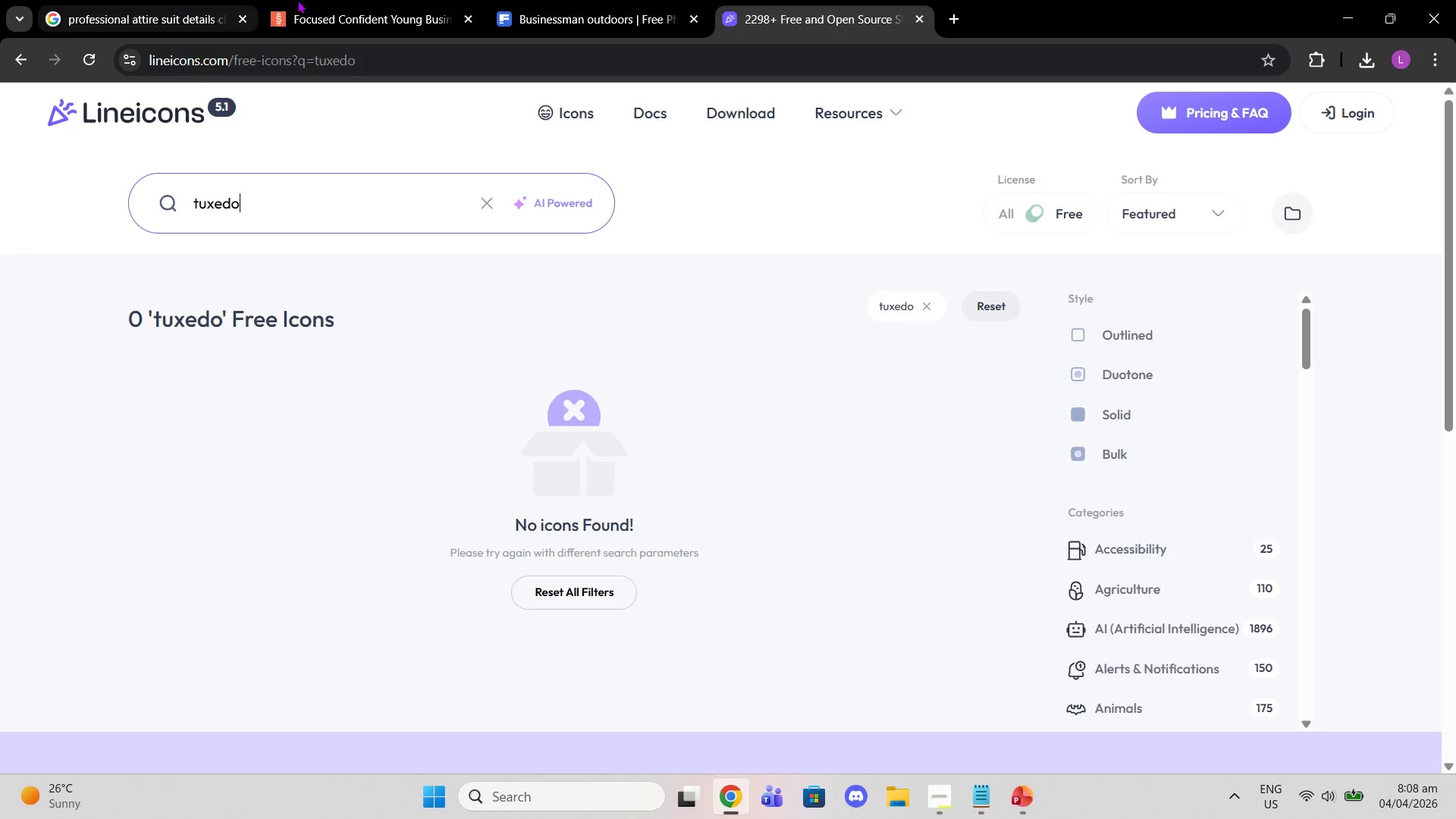 
double_click([356, 67])
 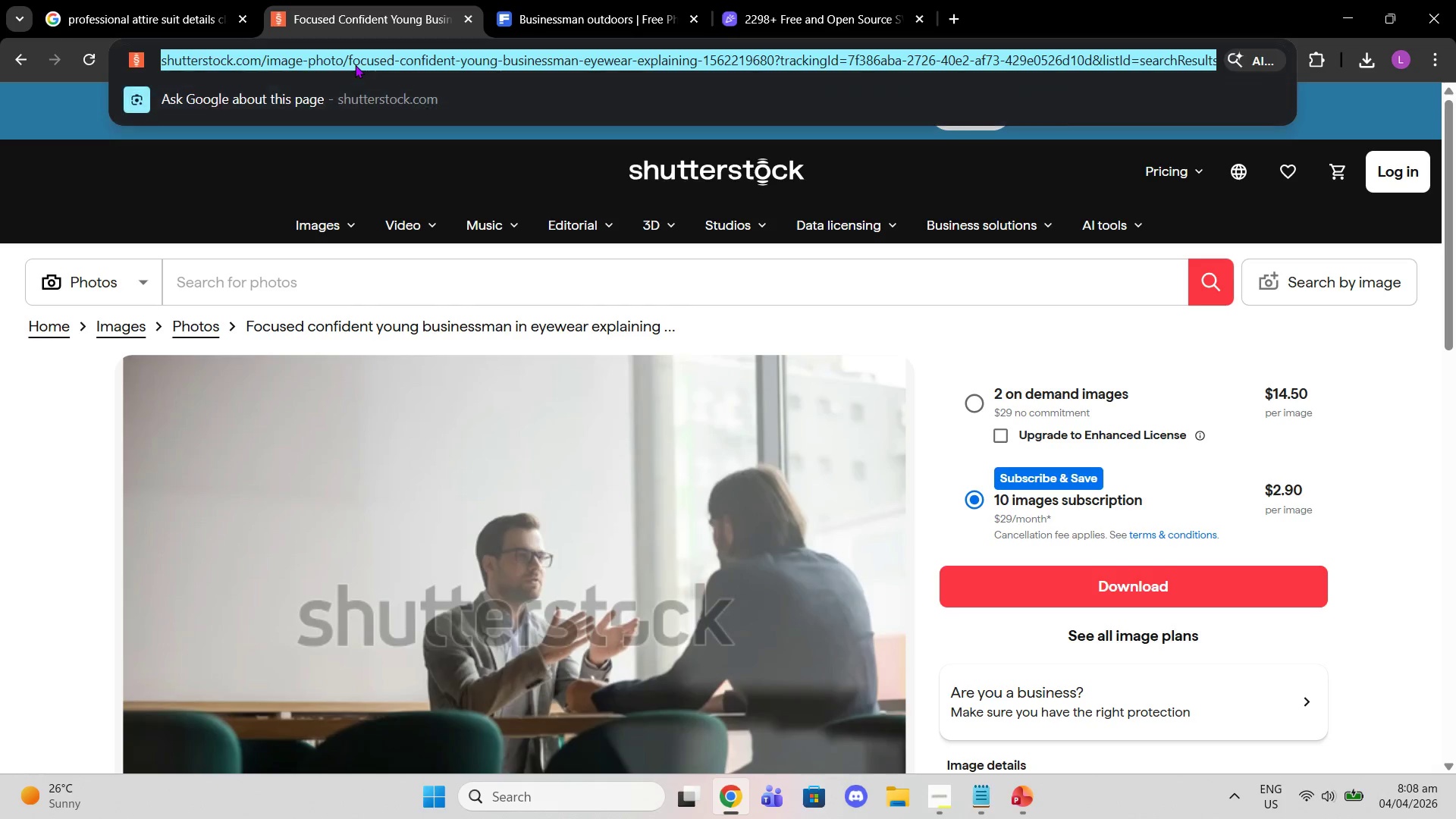 
triple_click([355, 64])
 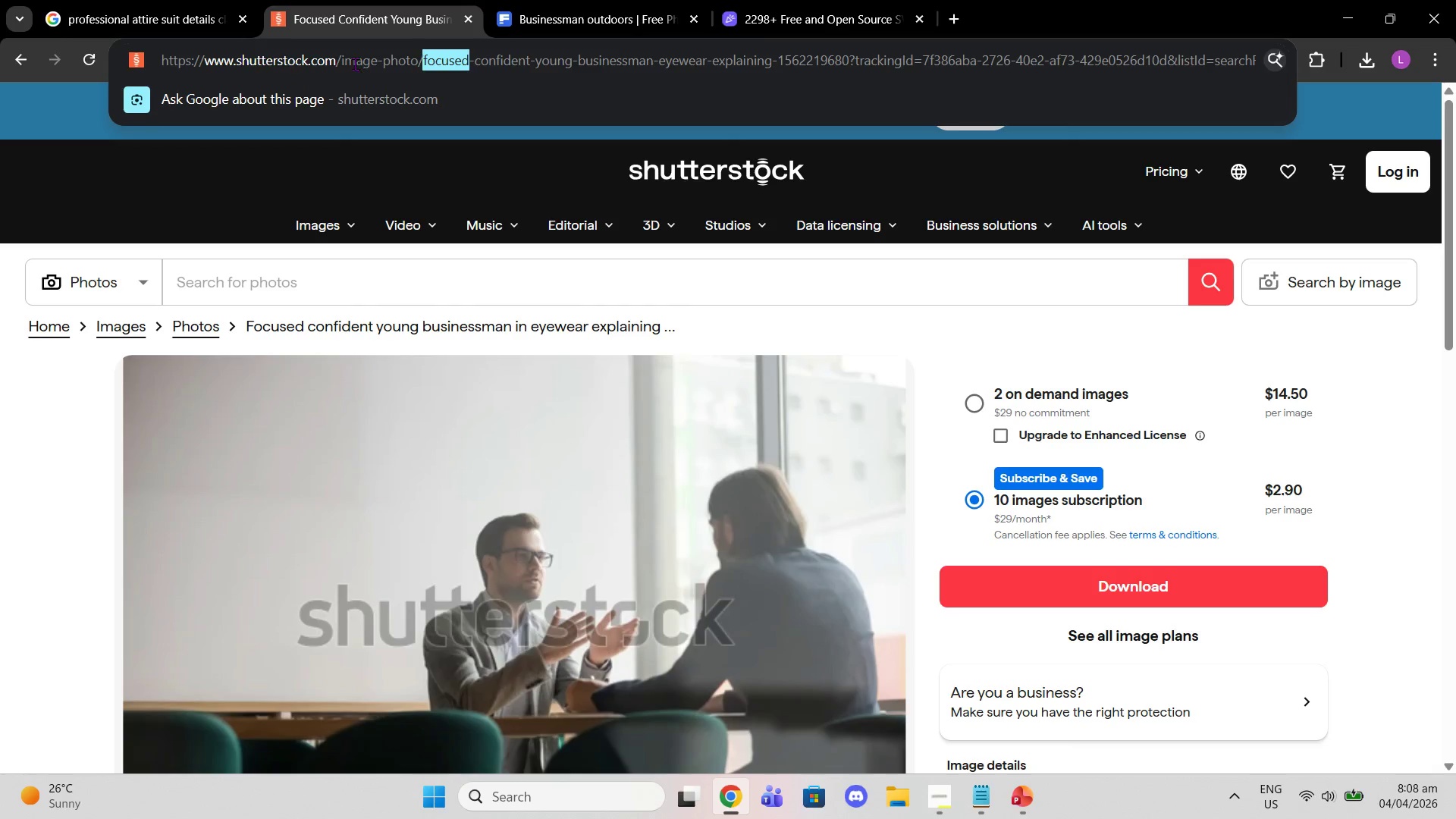 
triple_click([355, 64])
 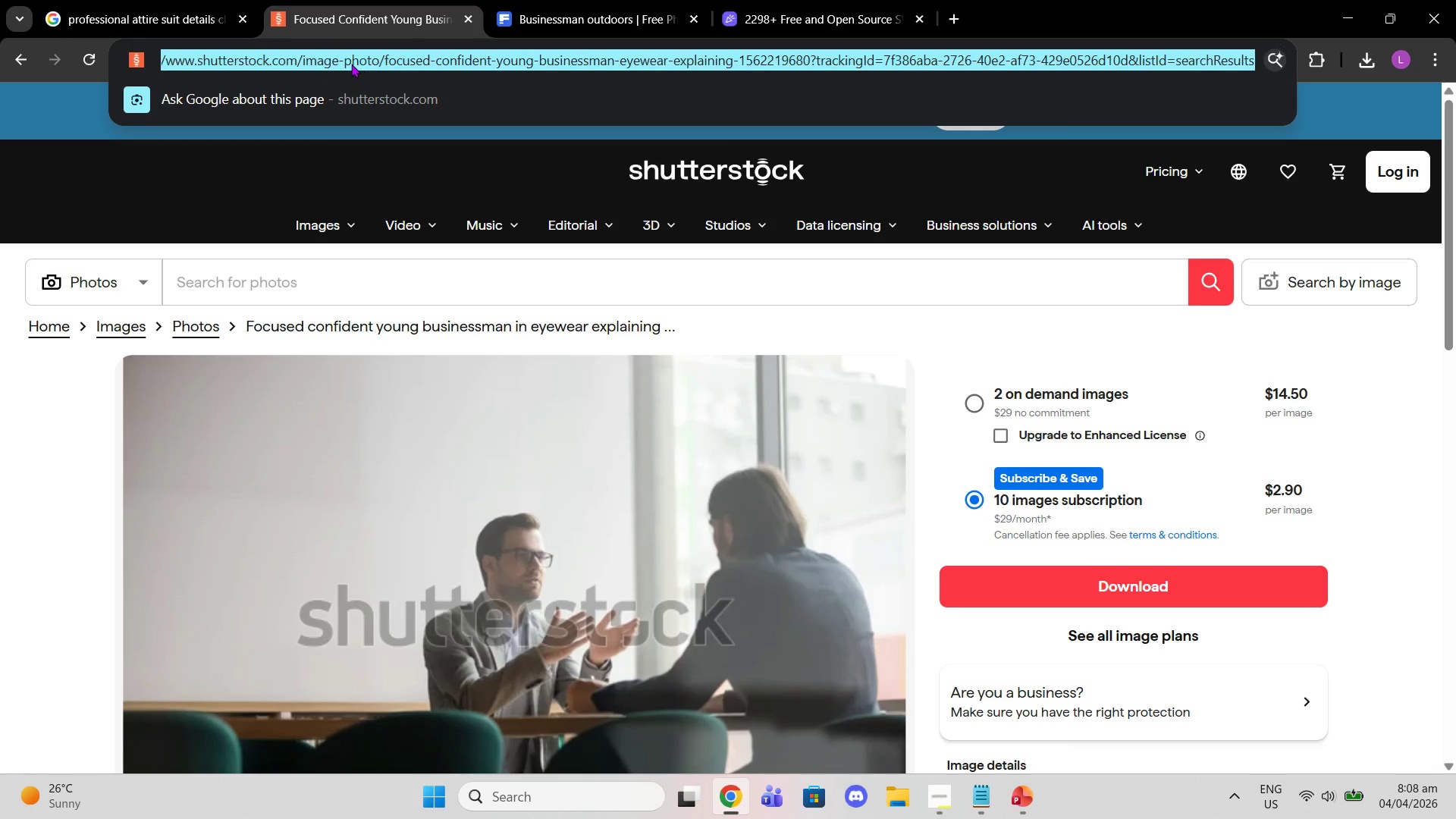 
type(body language icon)
 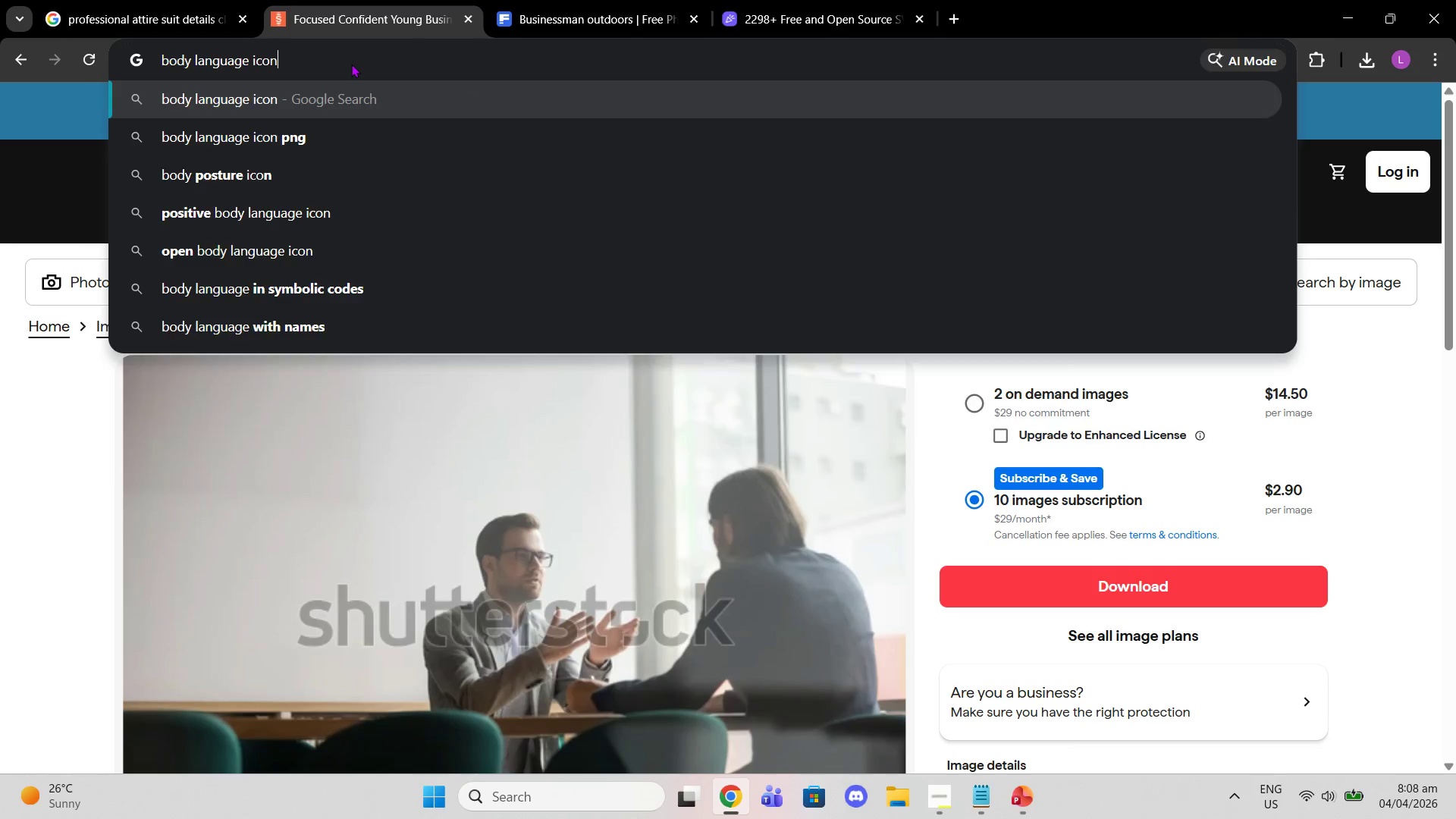 
key(Enter)
 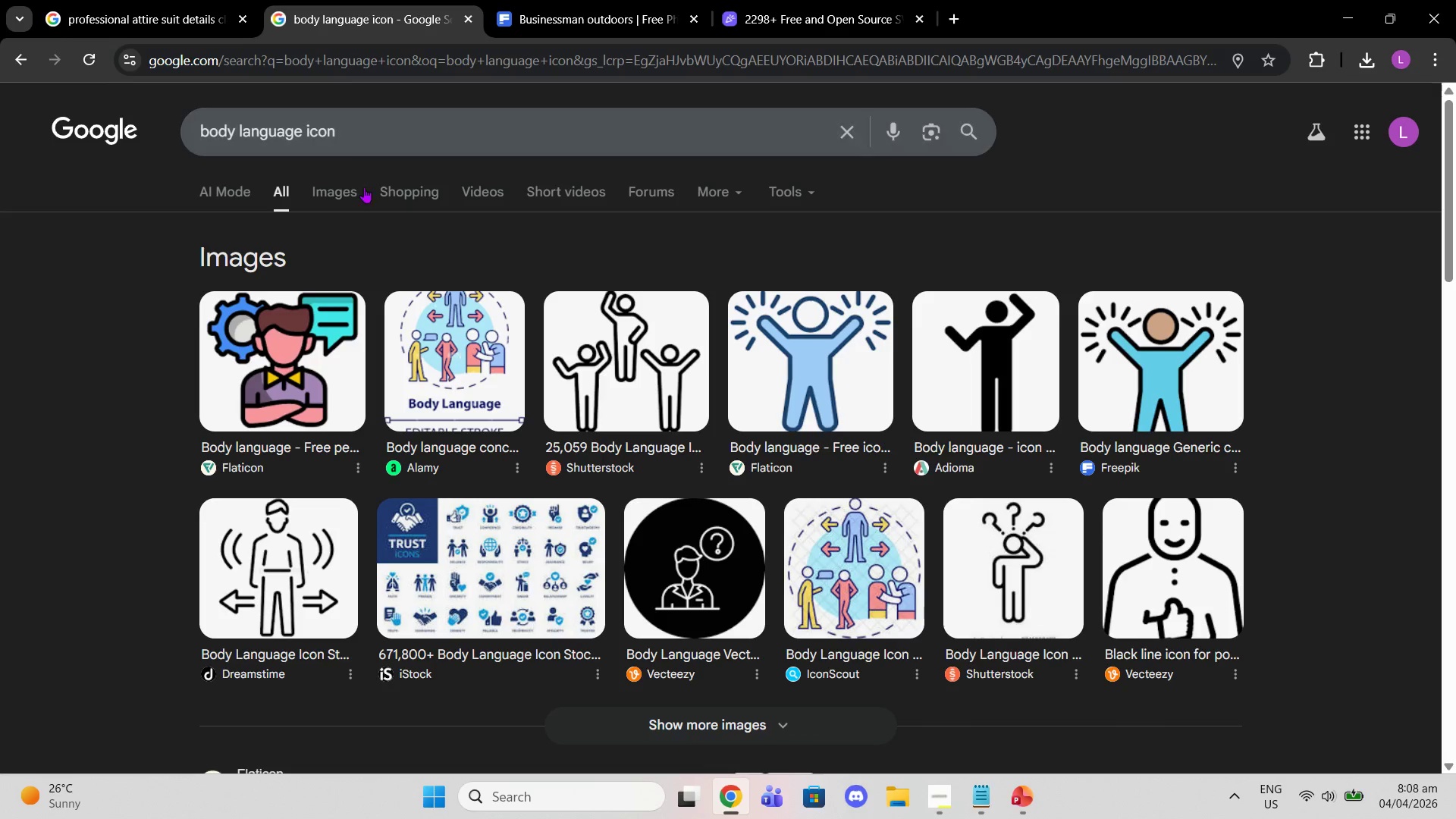 
left_click([350, 190])
 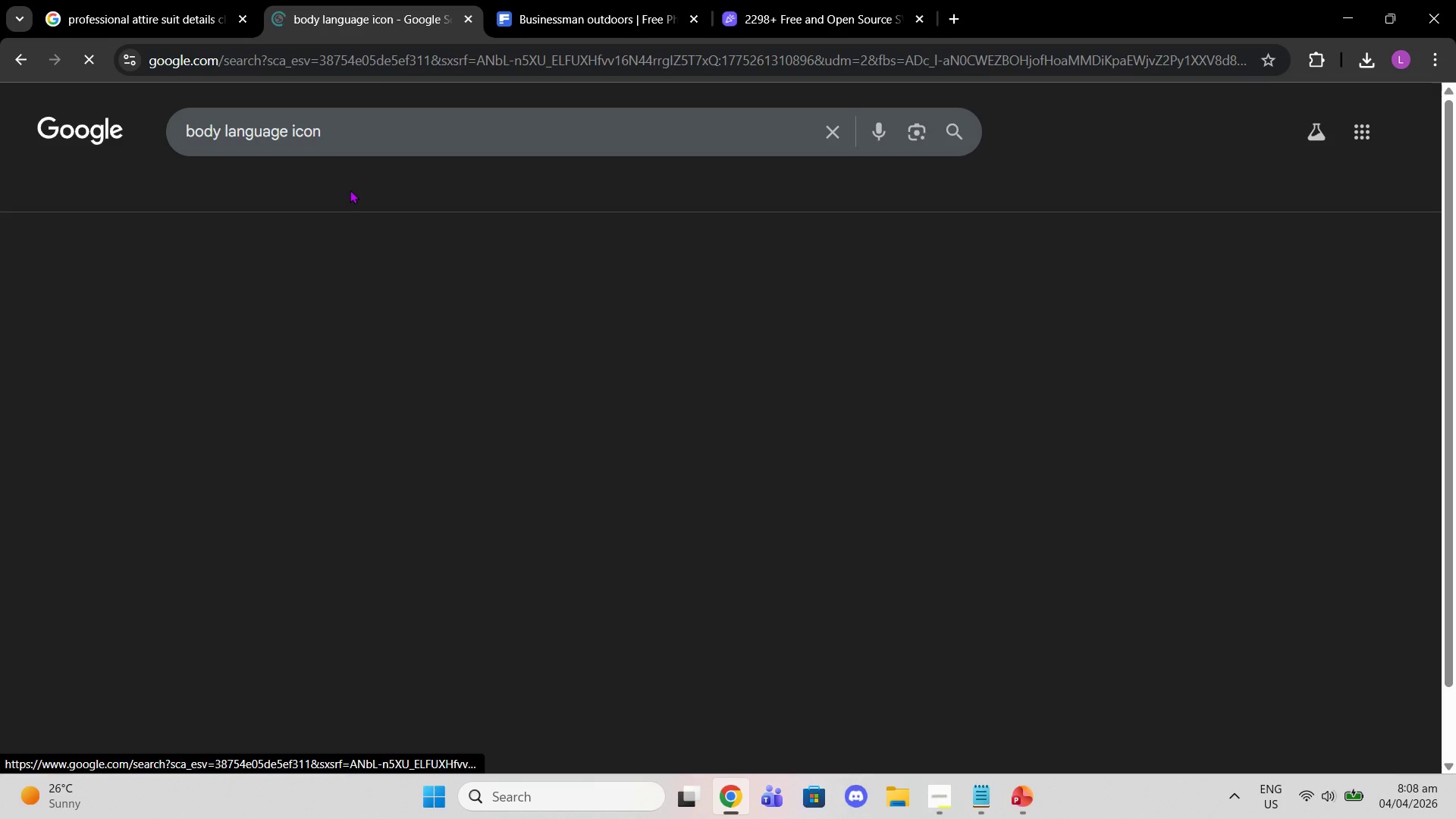 
mouse_move([228, 236])
 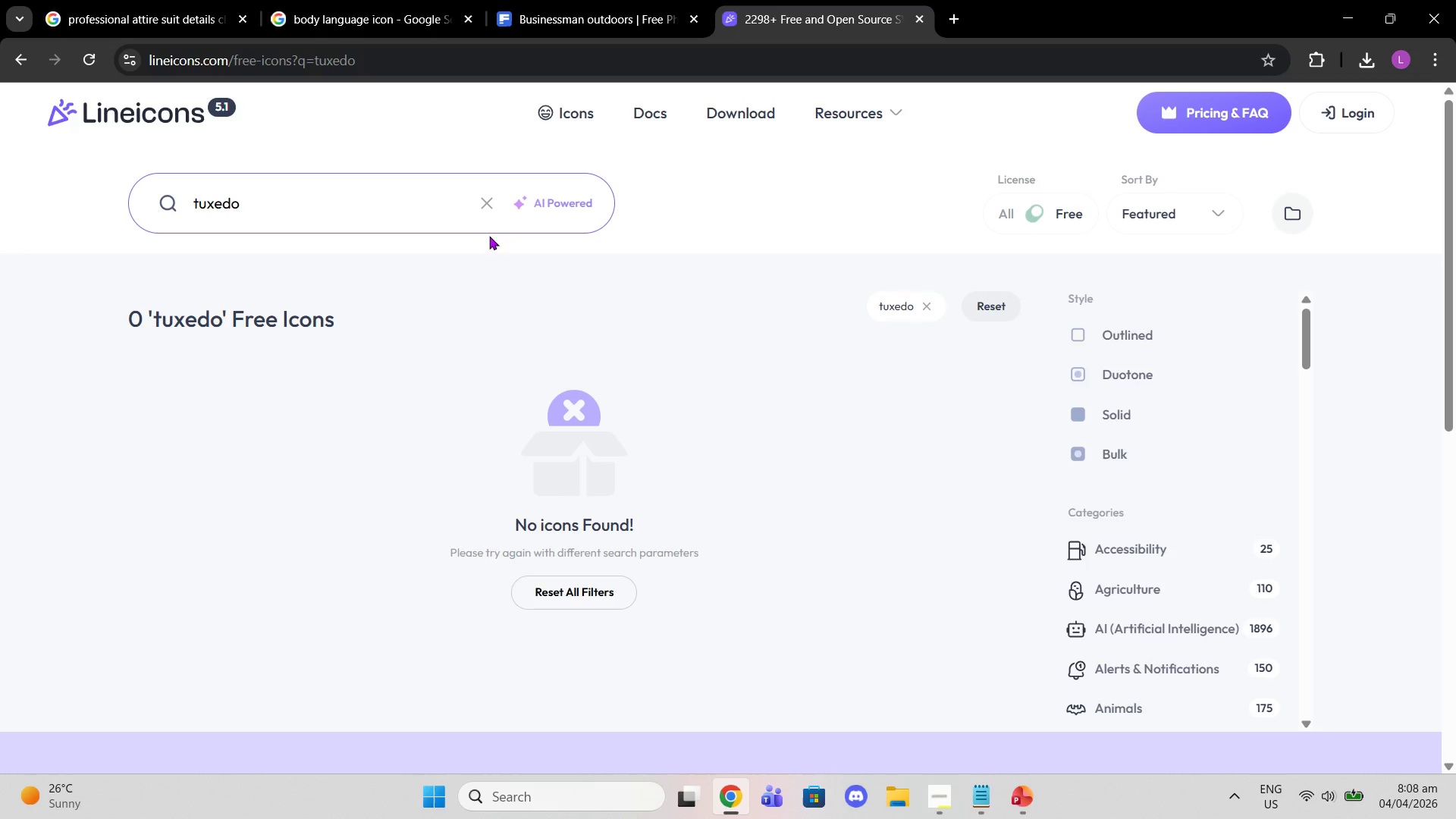 
double_click([481, 211])
 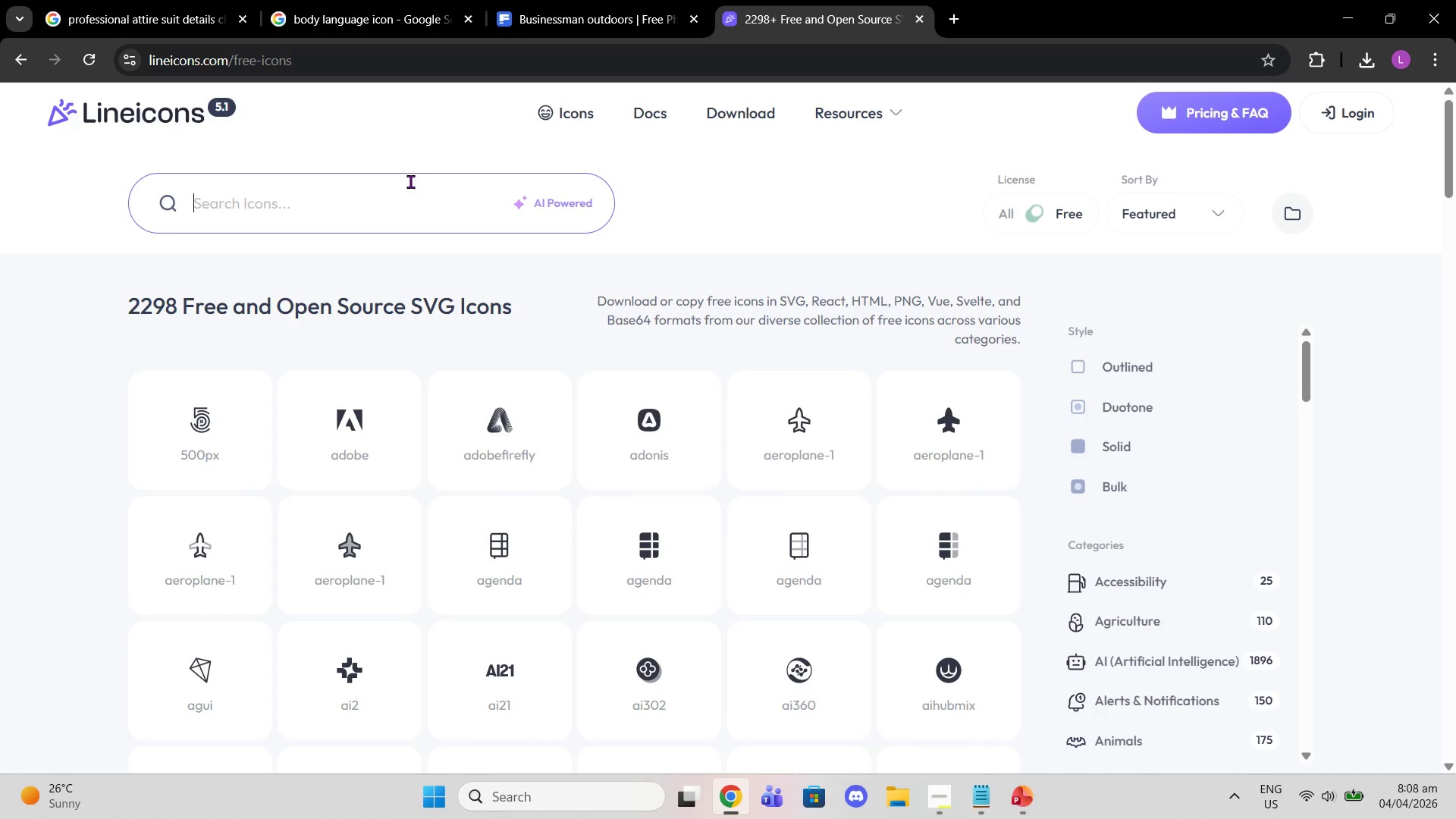 
type(body)
key(Backspace)
key(Backspace)
key(Backspace)
key(Backspace)
type(man)
 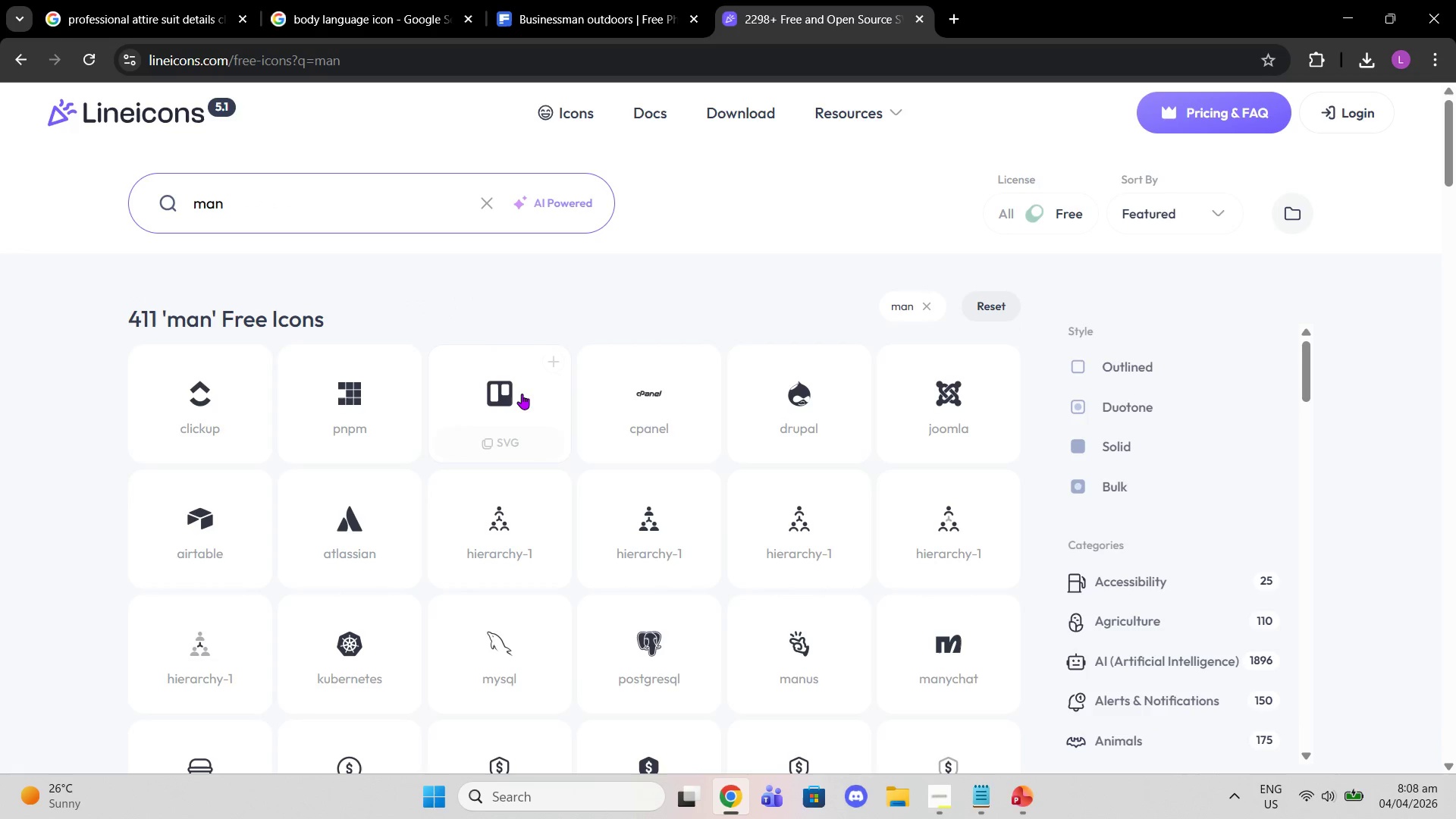 
scroll: coordinate [691, 423], scroll_direction: down, amount: 21.0
 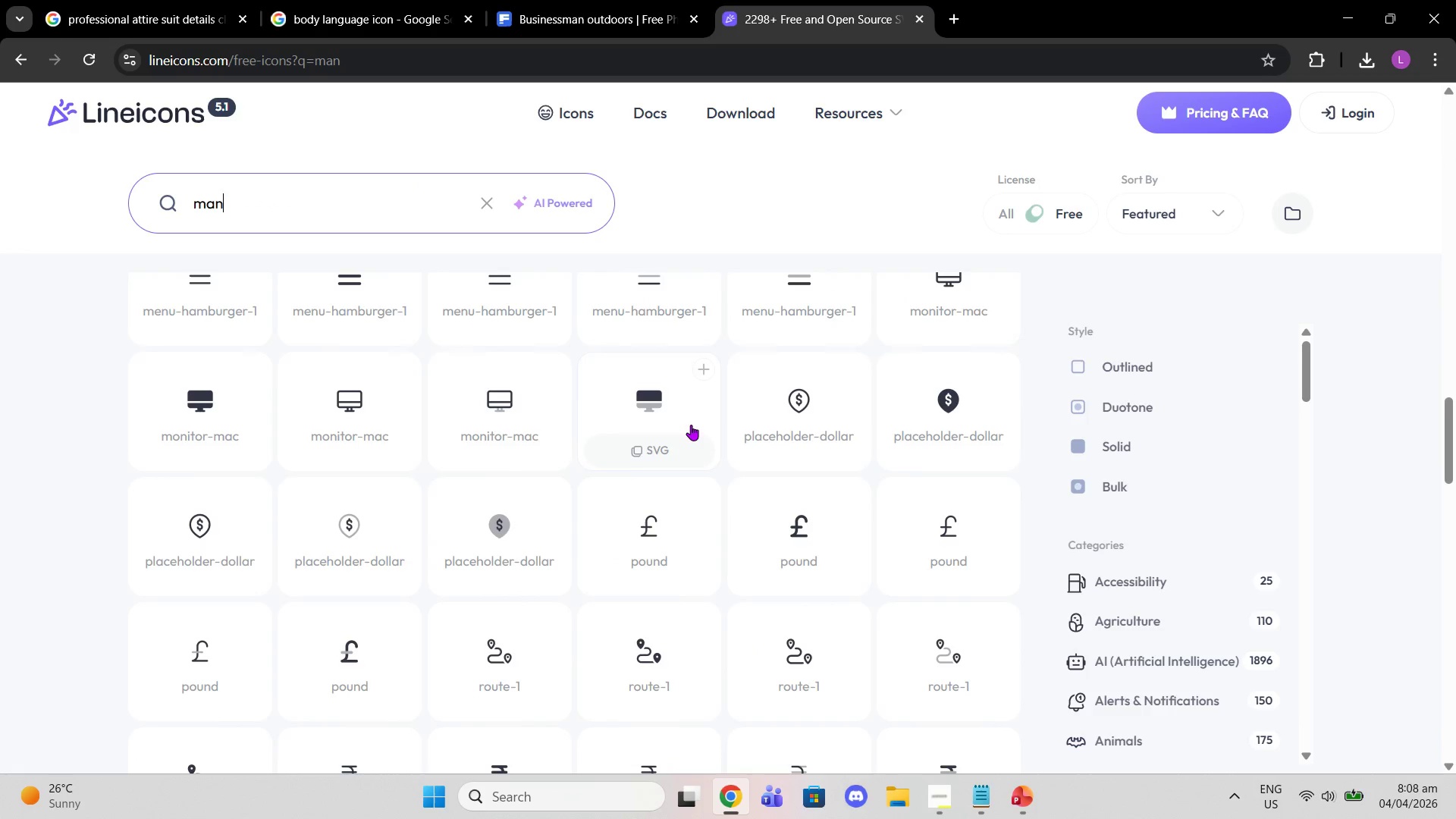 
scroll: coordinate [691, 425], scroll_direction: down, amount: 4.0
 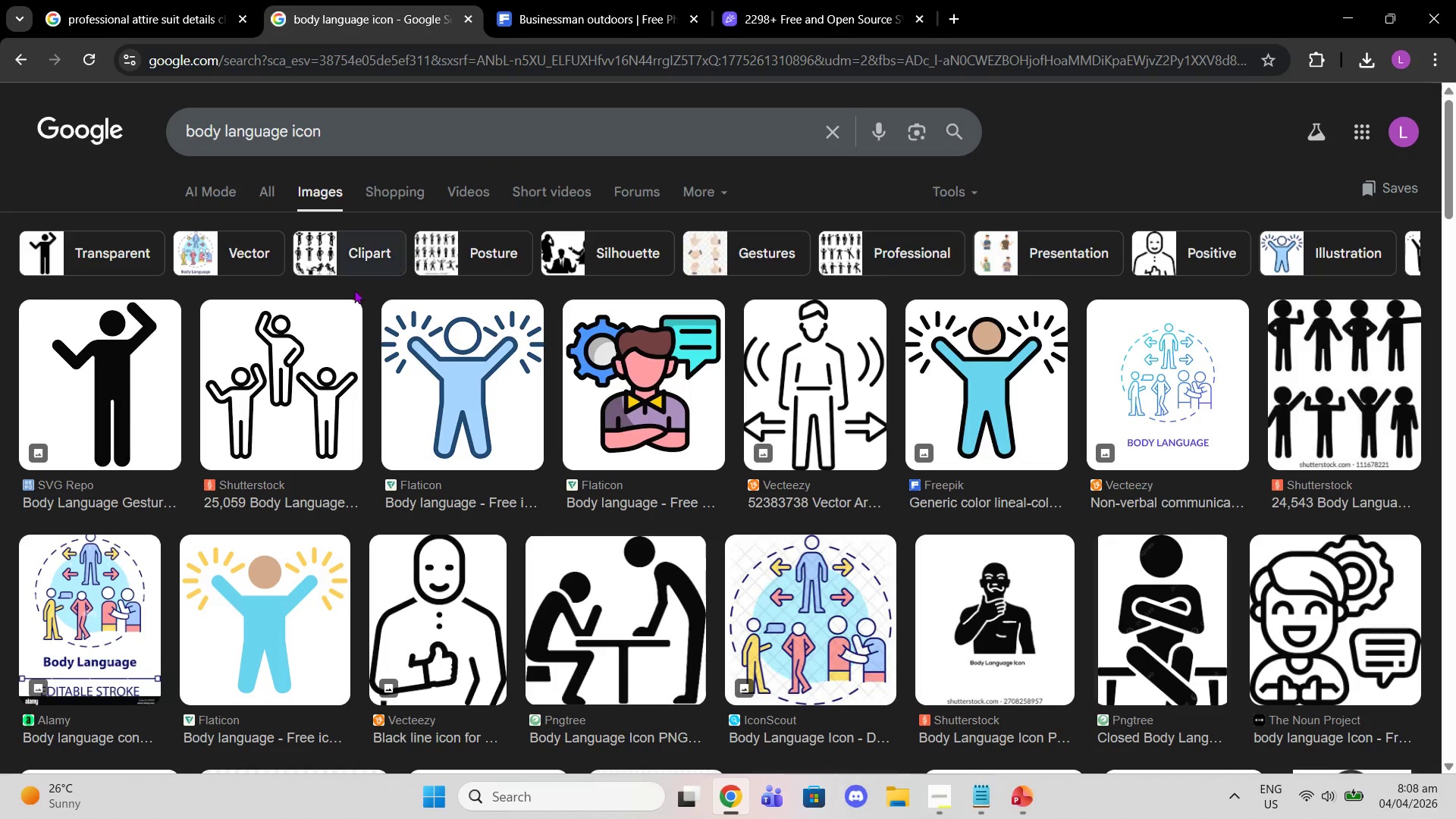 
left_click([133, 415])
 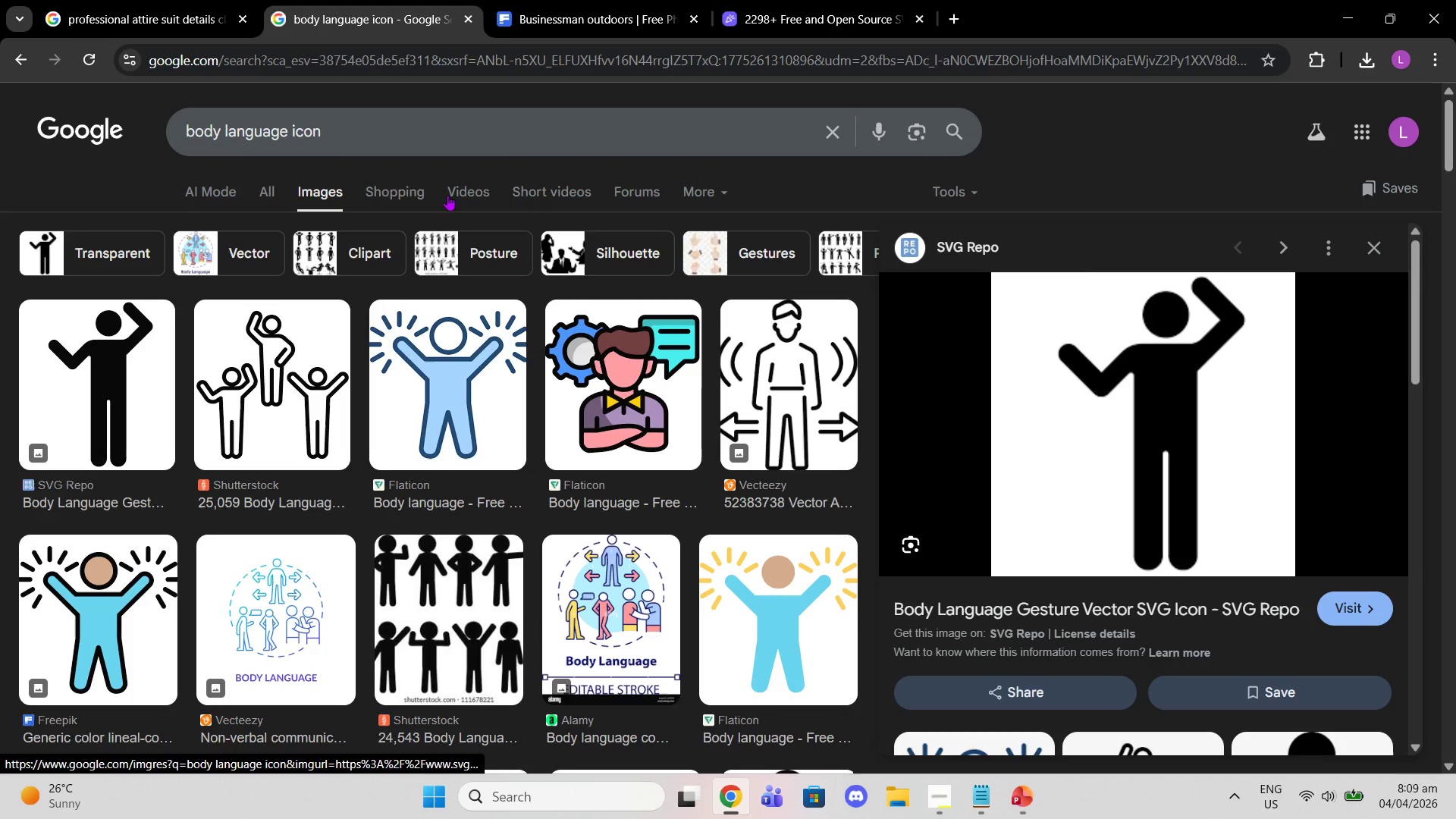 
left_click([510, 149])
 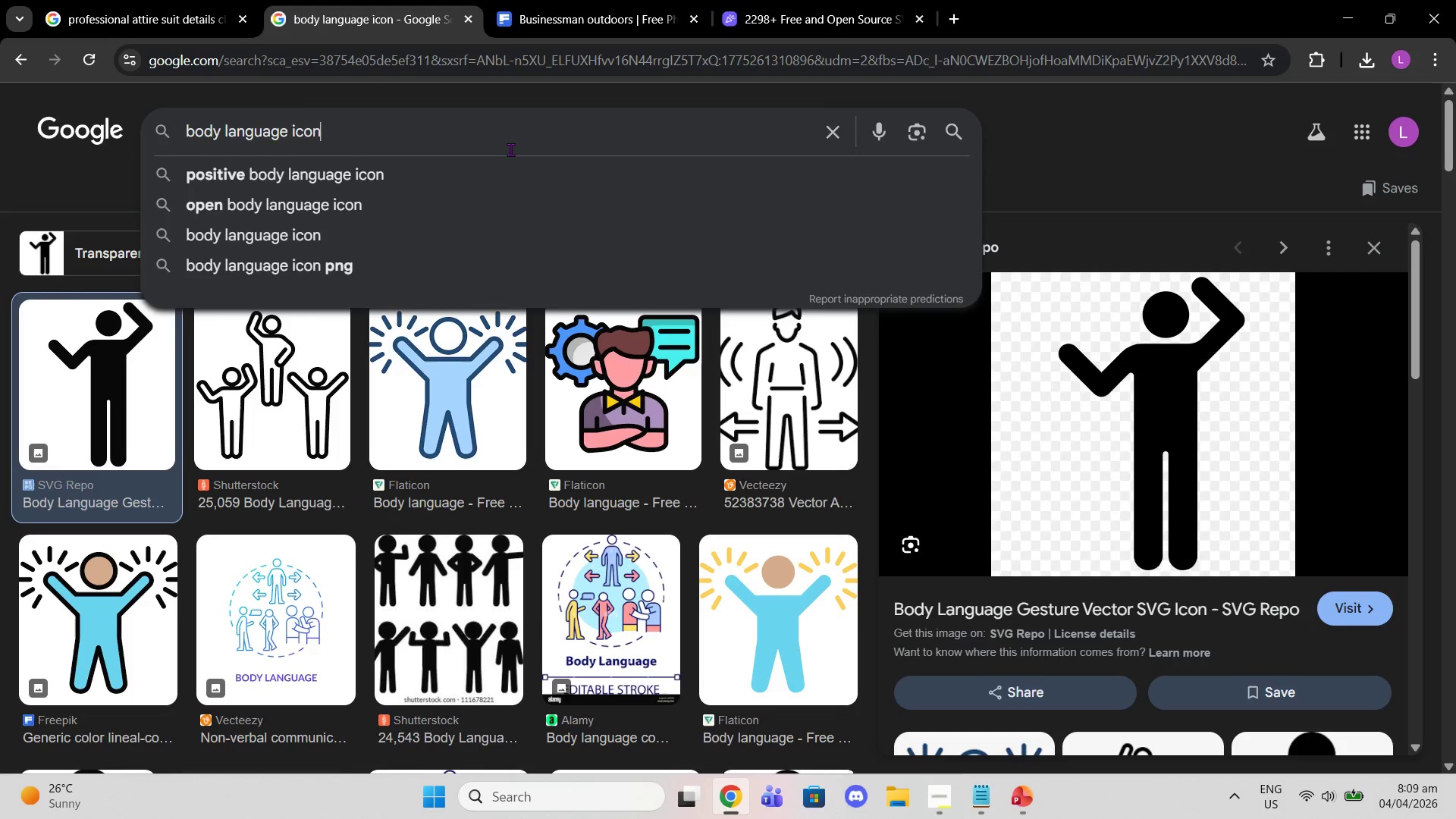 
type( free svg)
 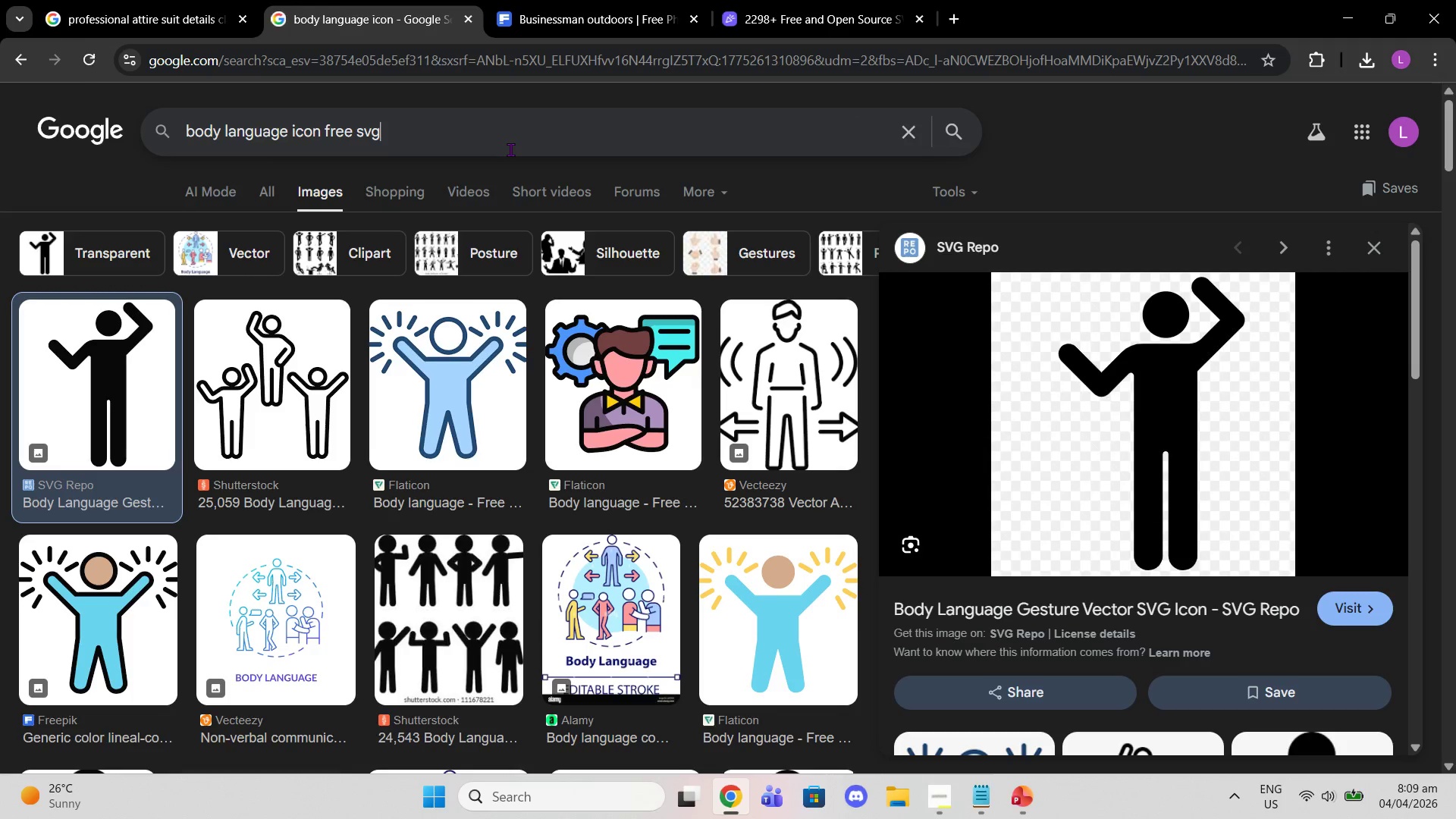 
key(Enter)
 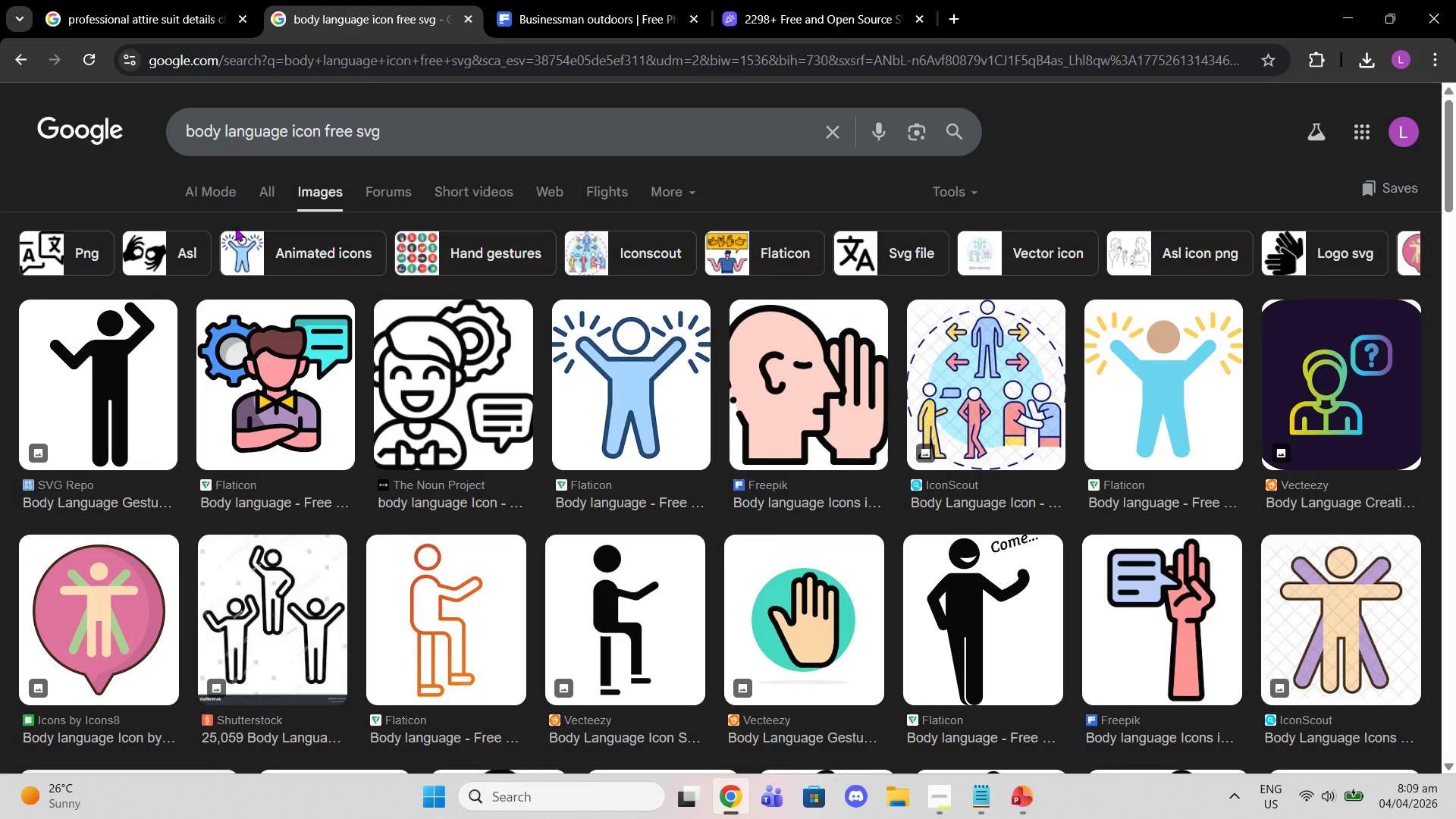 
wait(5.81)
 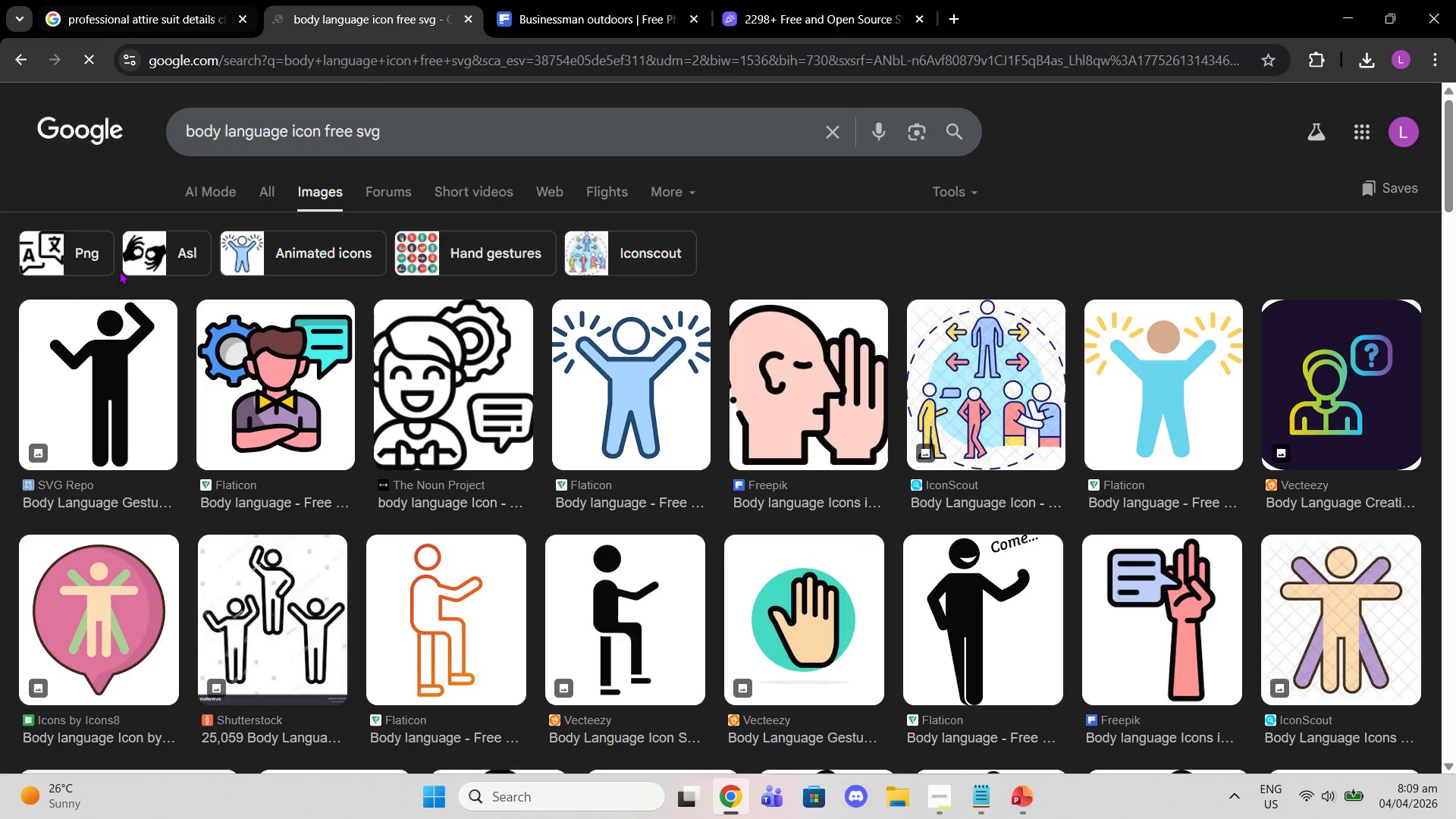 
left_click([171, 382])
 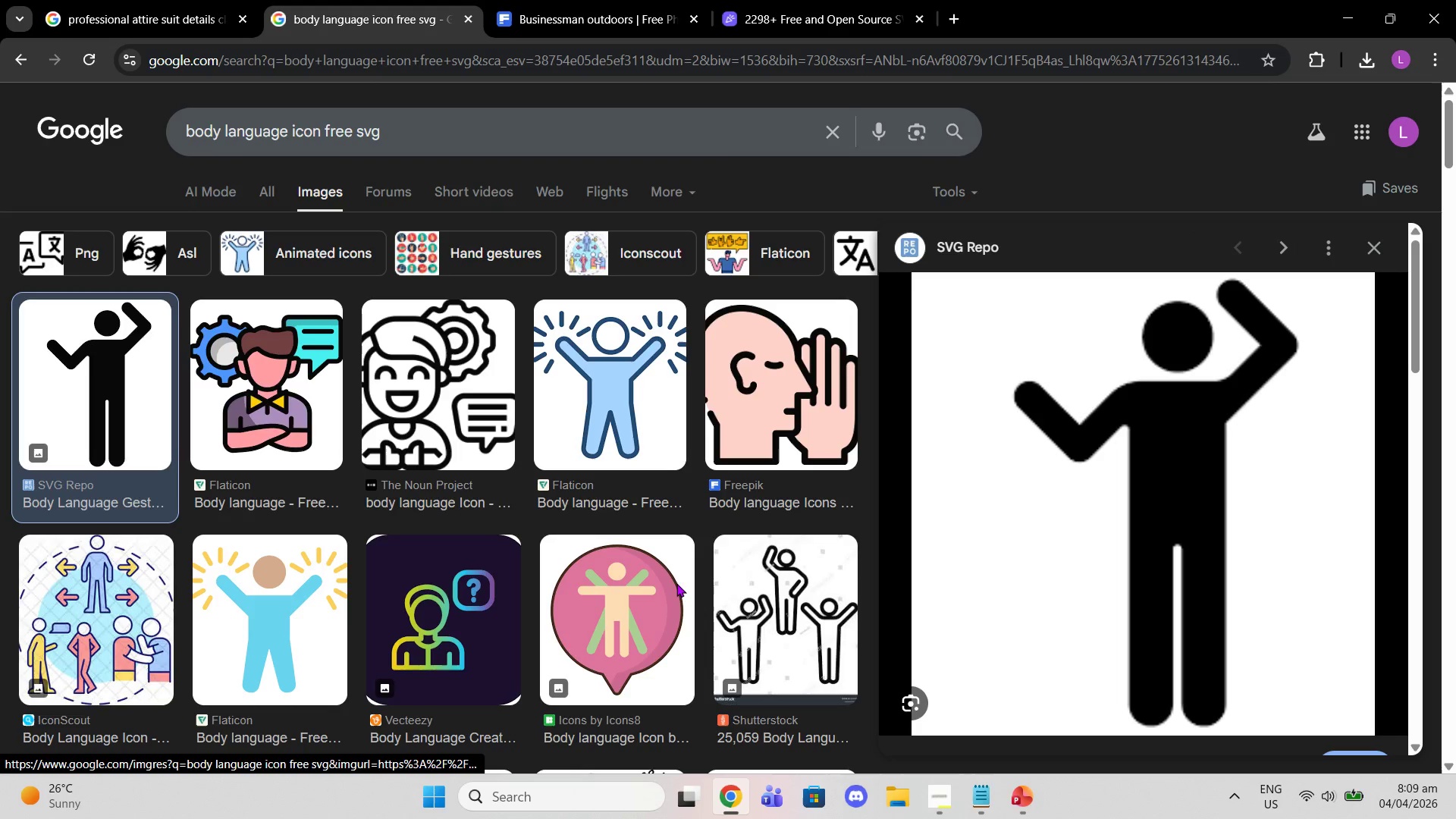 
scroll: coordinate [960, 513], scroll_direction: down, amount: 3.0
 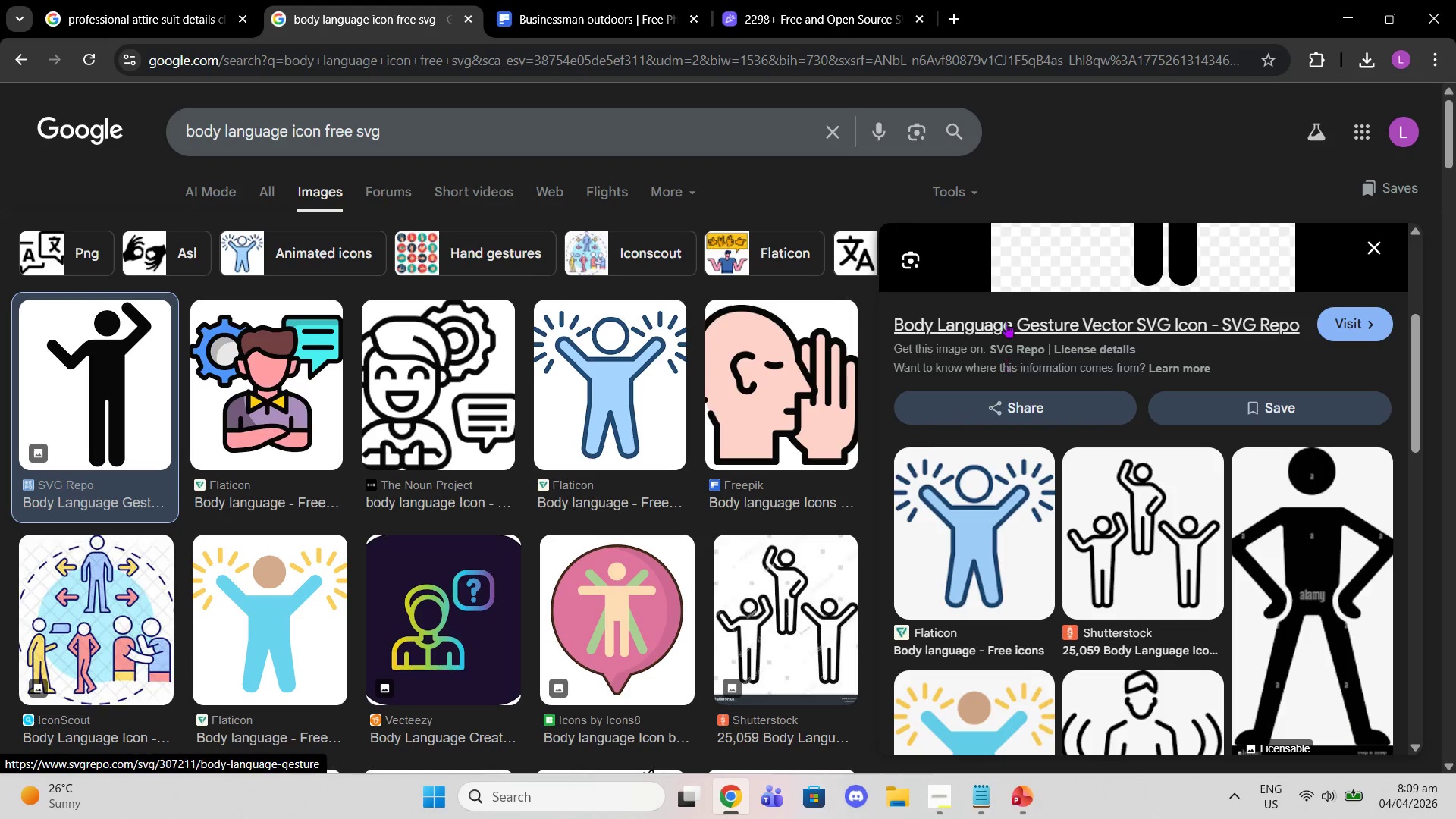 
left_click([1006, 322])
 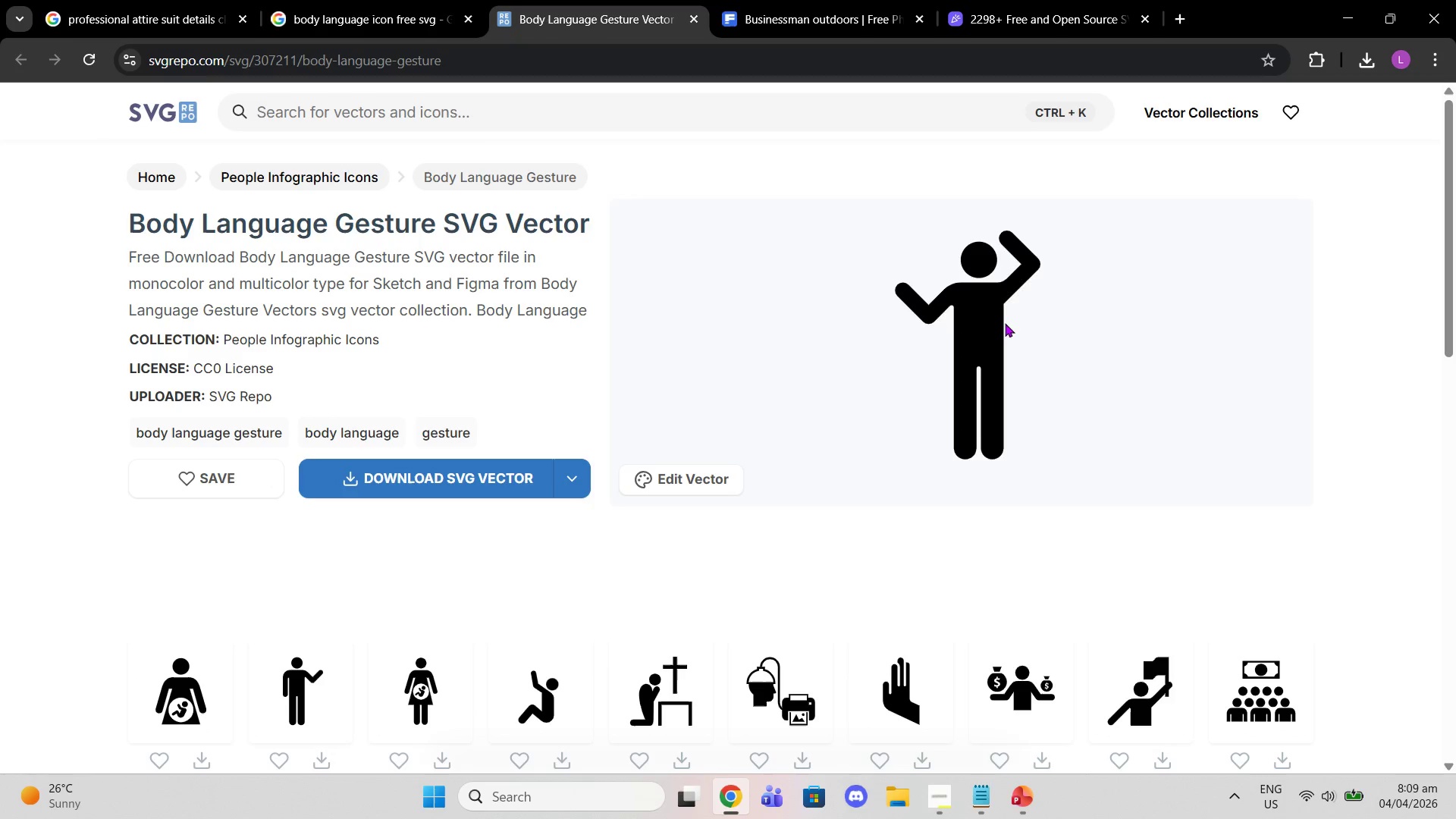 
wait(8.17)
 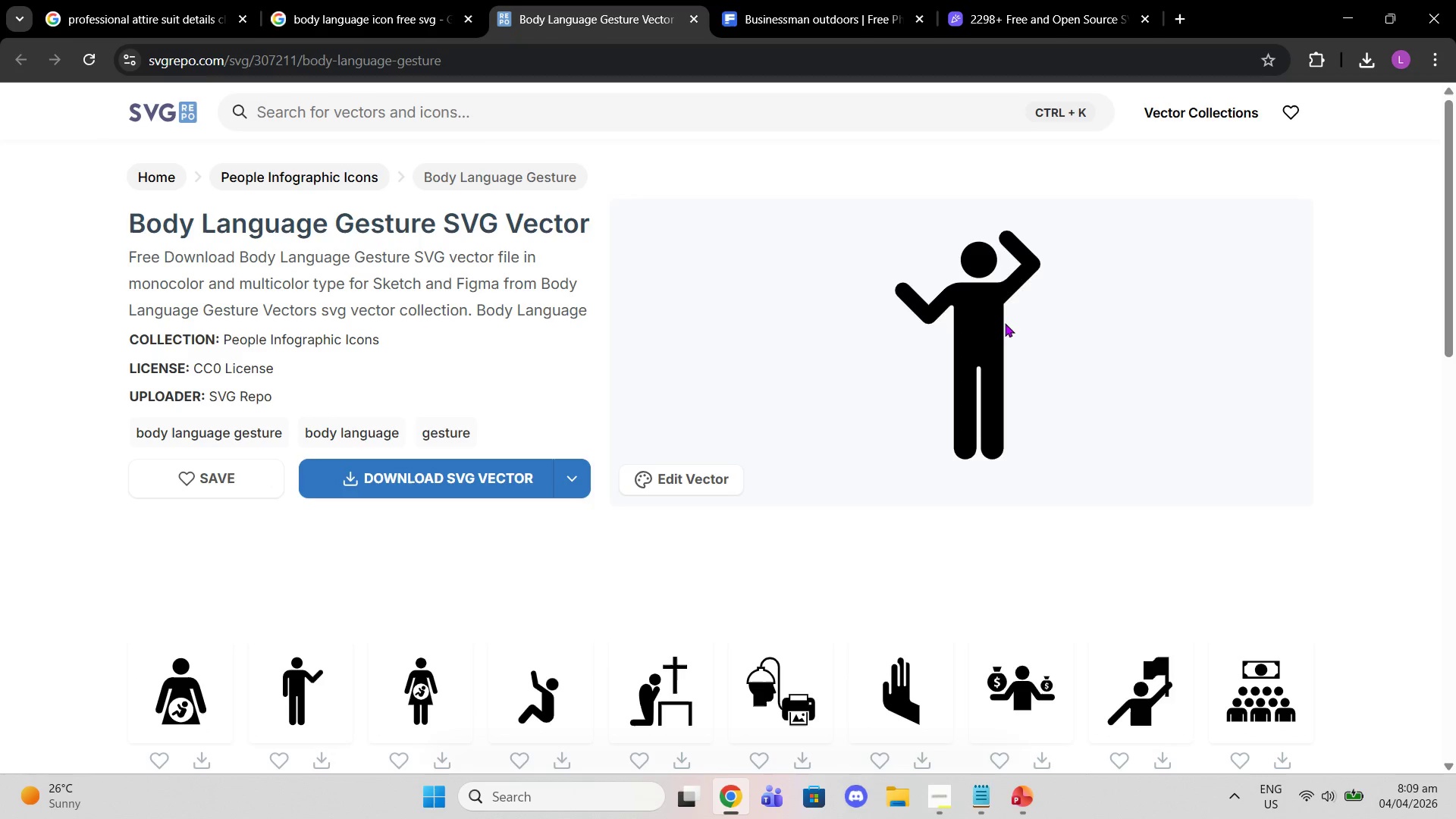 
scroll: coordinate [1014, 407], scroll_direction: down, amount: 2.0
 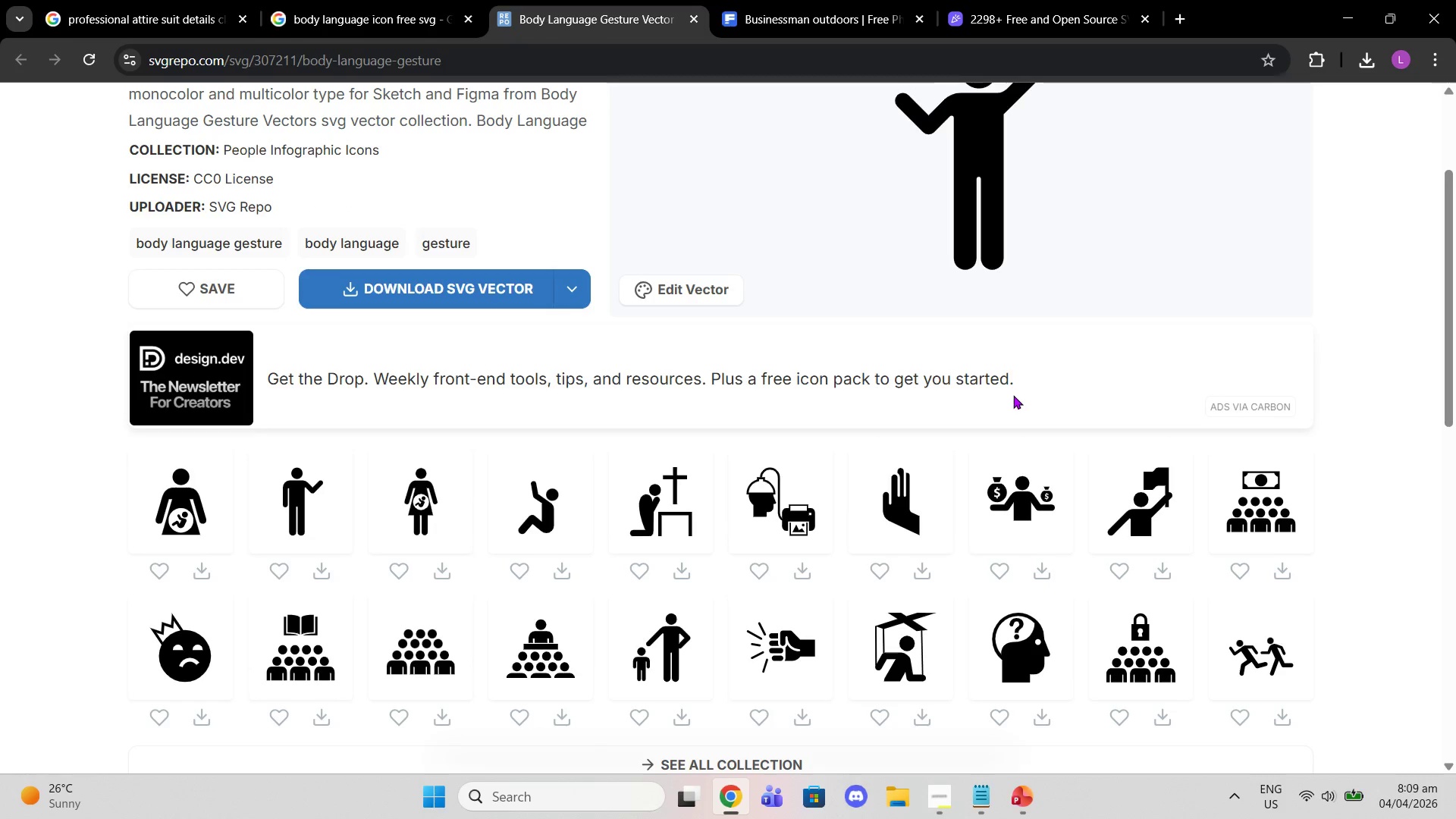 
scroll: coordinate [1013, 395], scroll_direction: up, amount: 1.0
 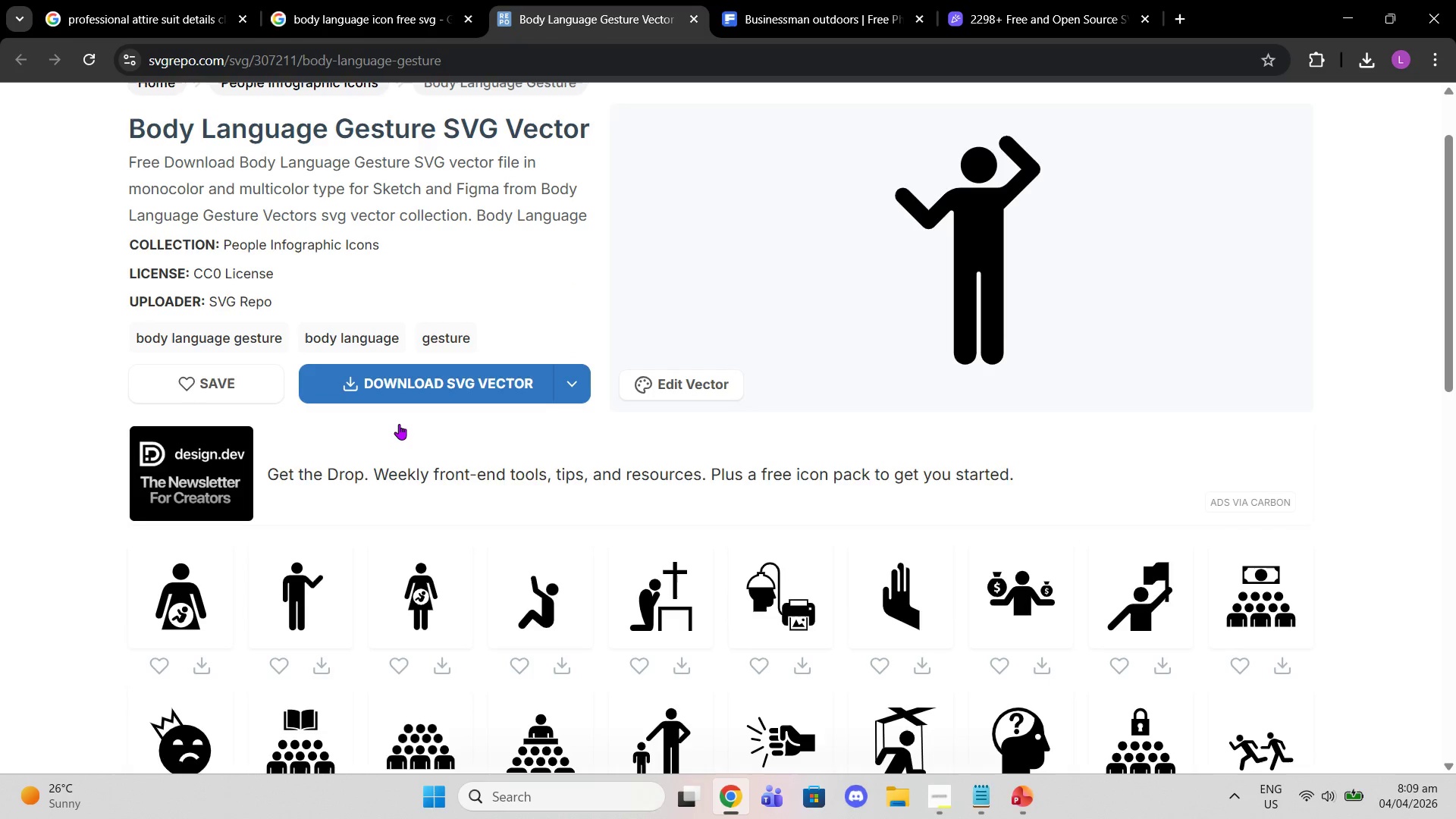 
left_click([410, 398])
 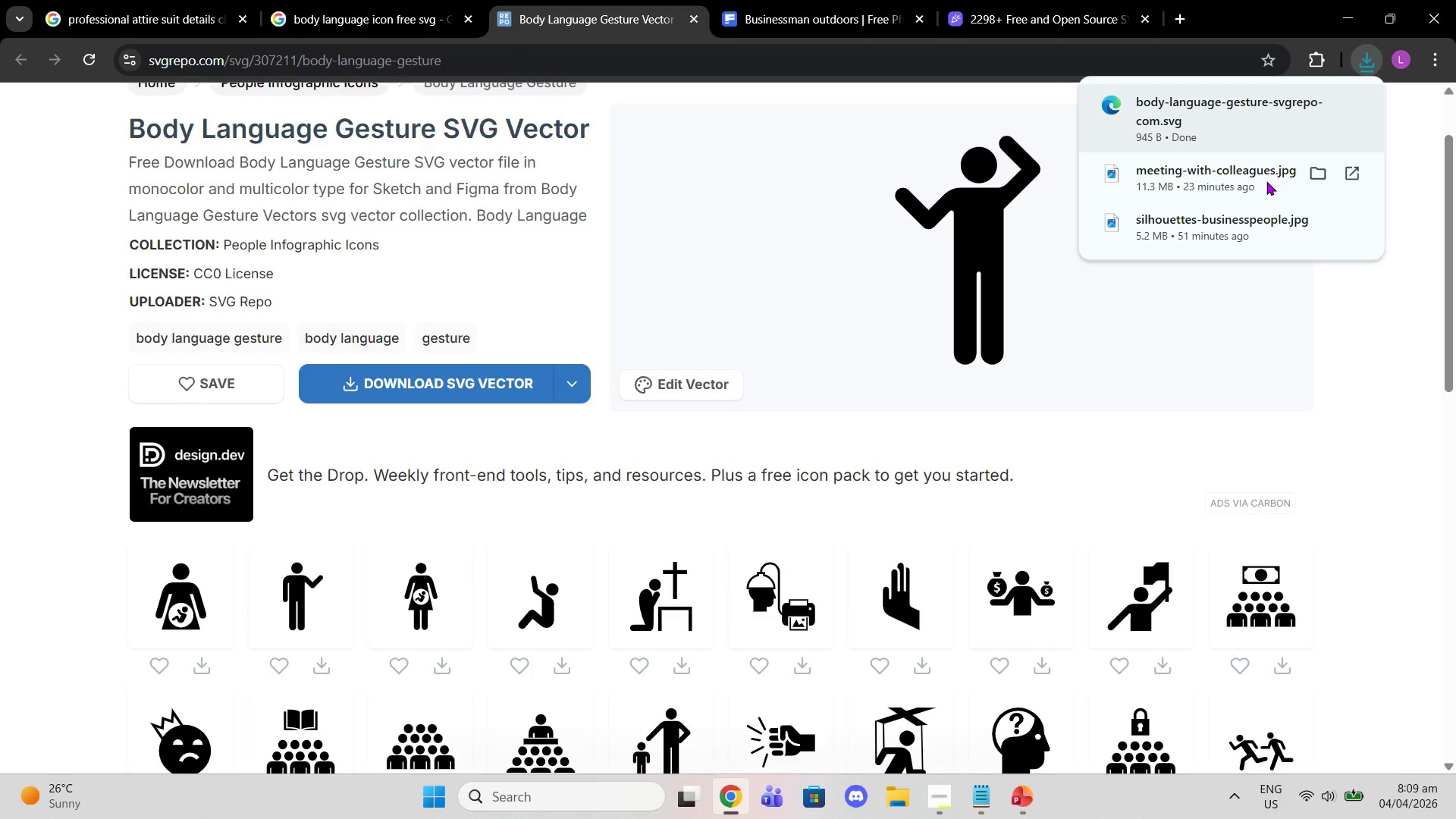 
left_click([1025, 802])
 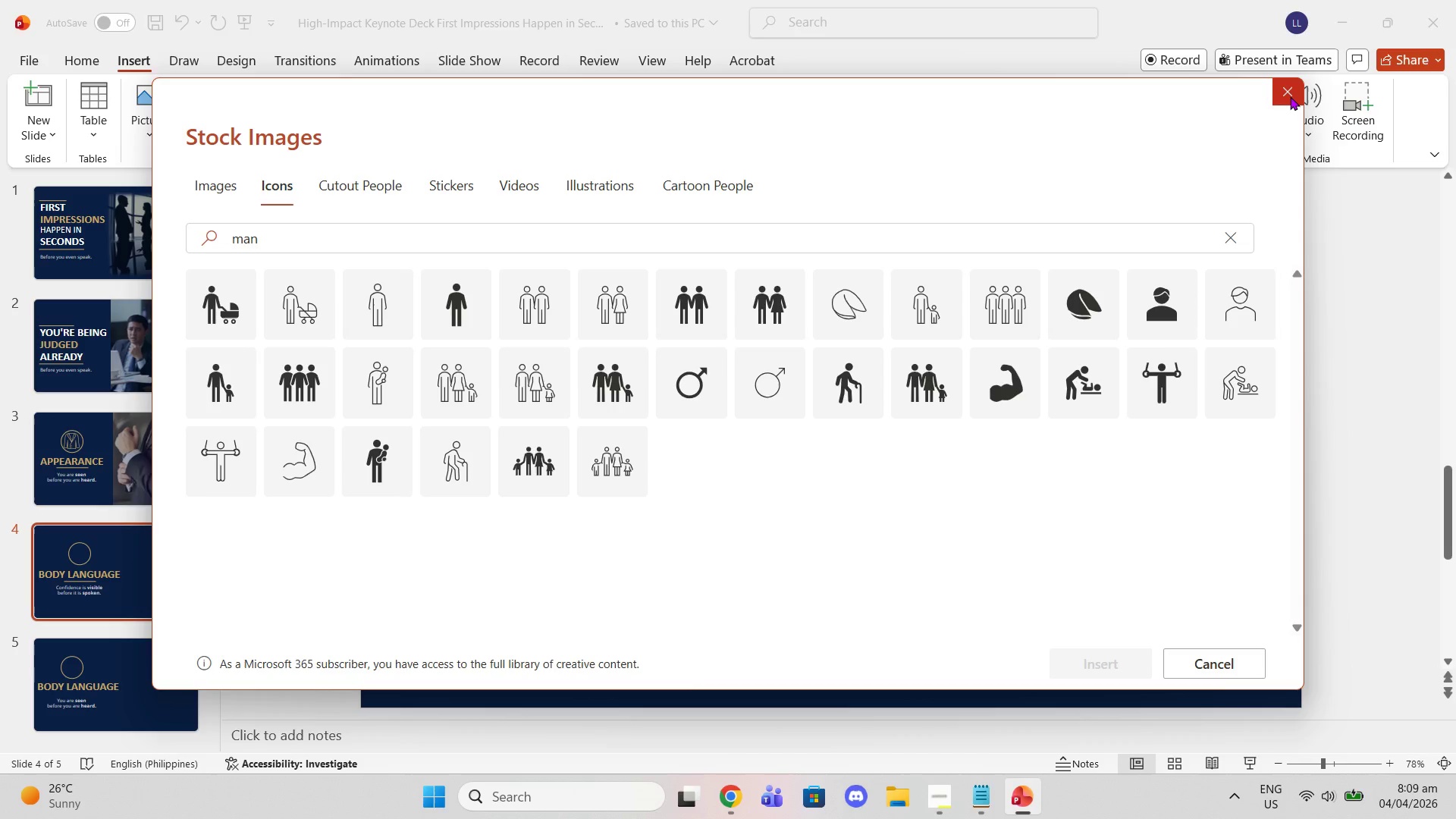 
left_click([1290, 96])
 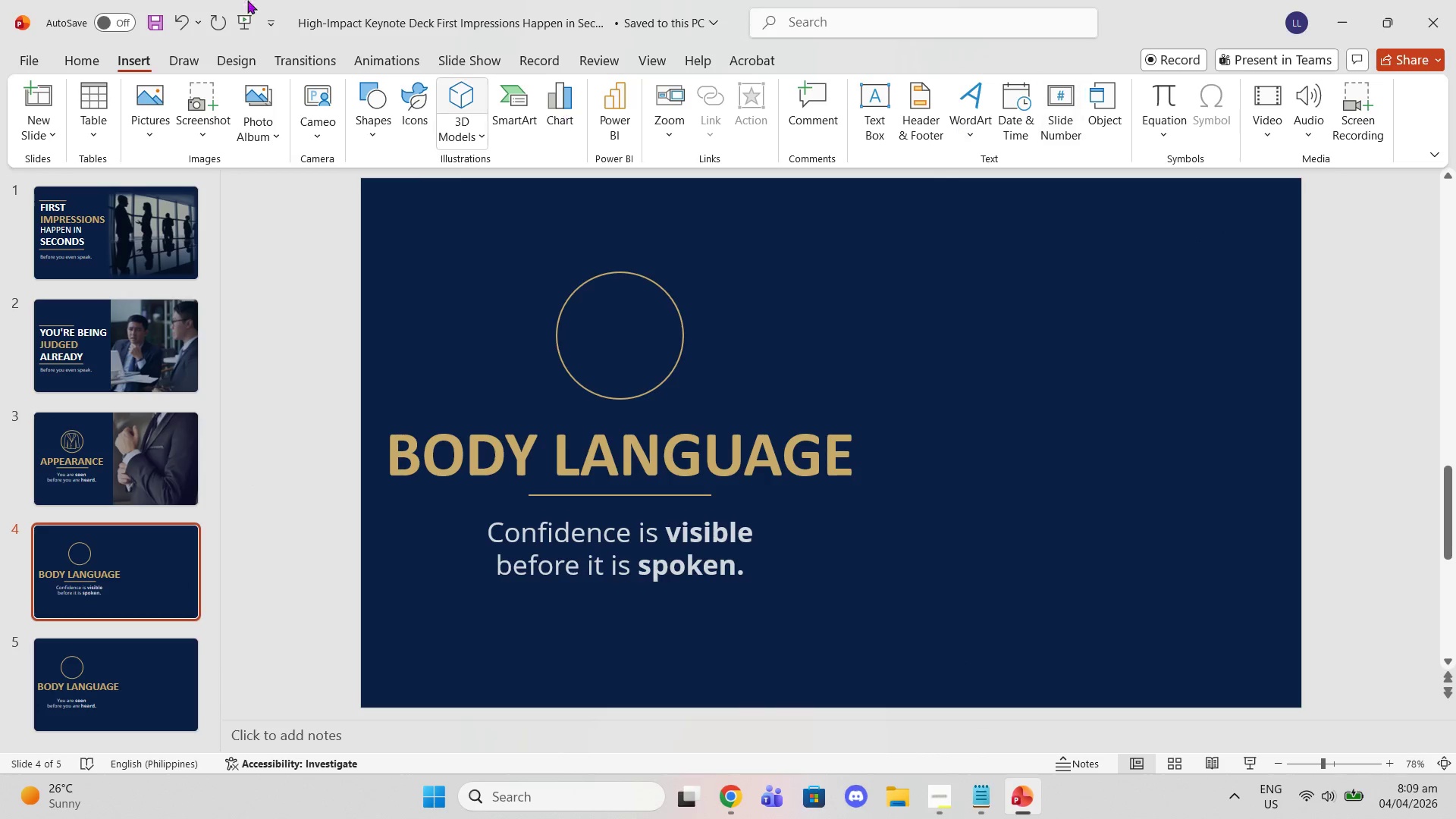 
mouse_move([58, 67])
 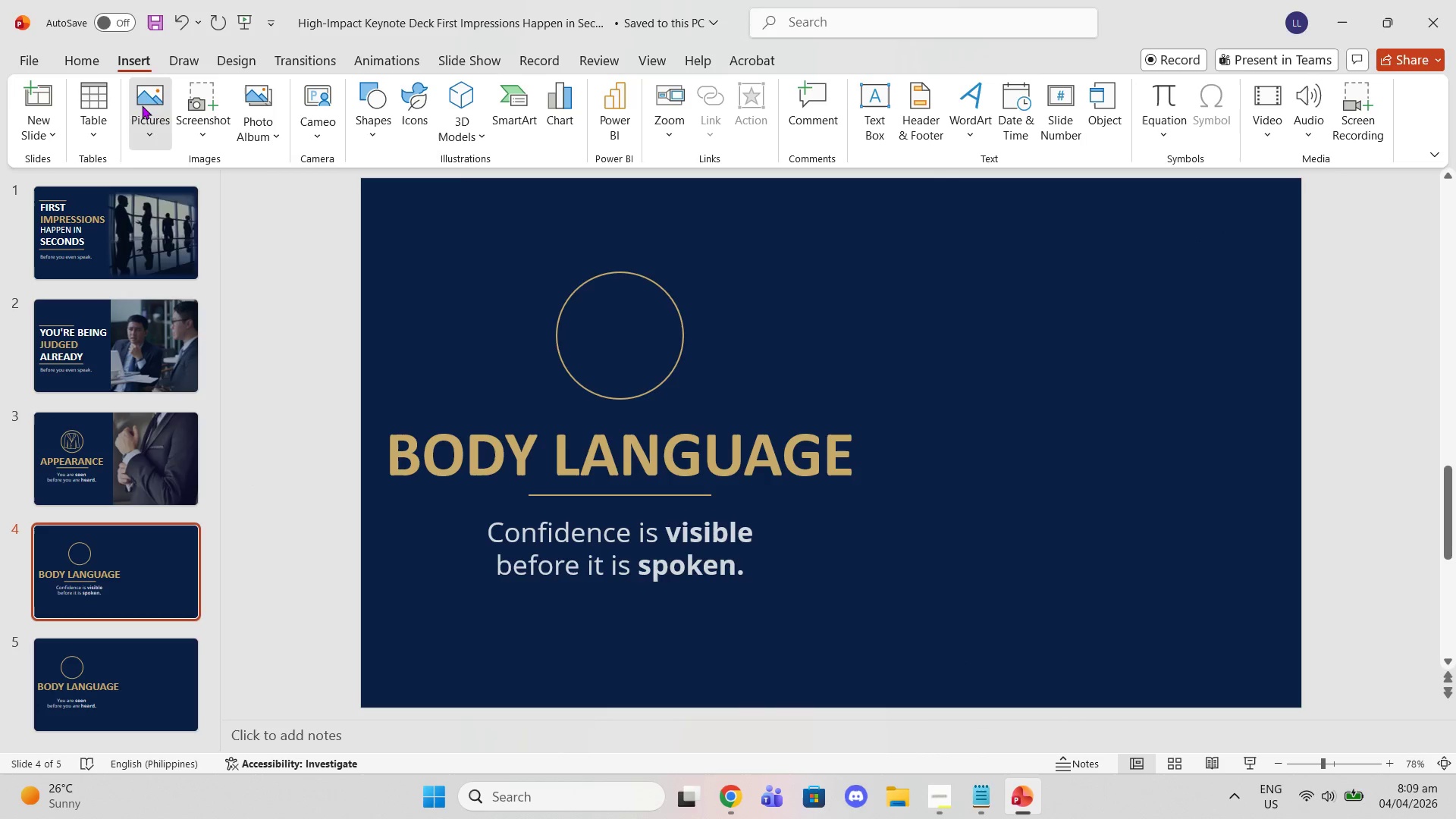 
left_click([142, 105])
 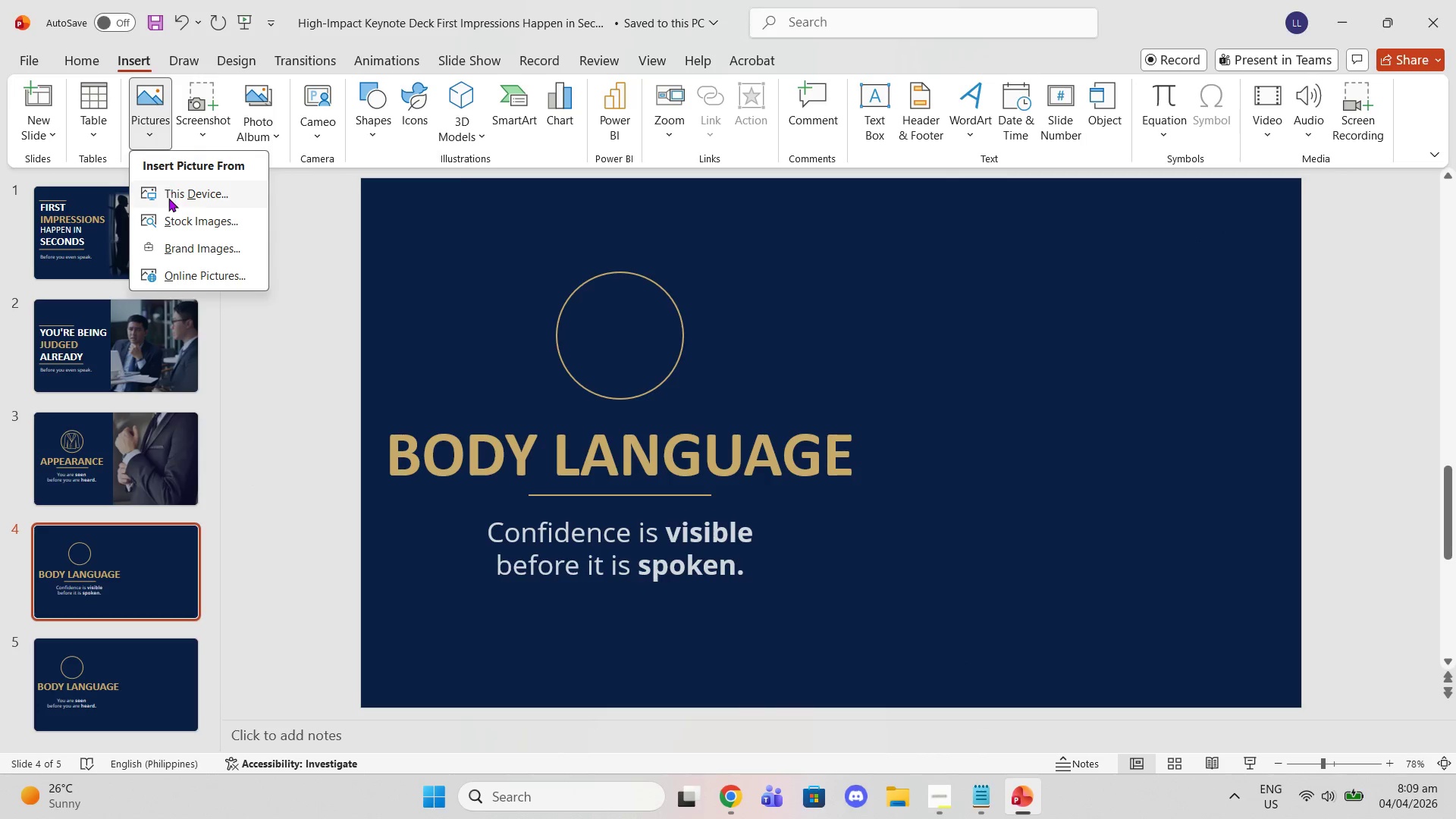 
left_click([168, 198])
 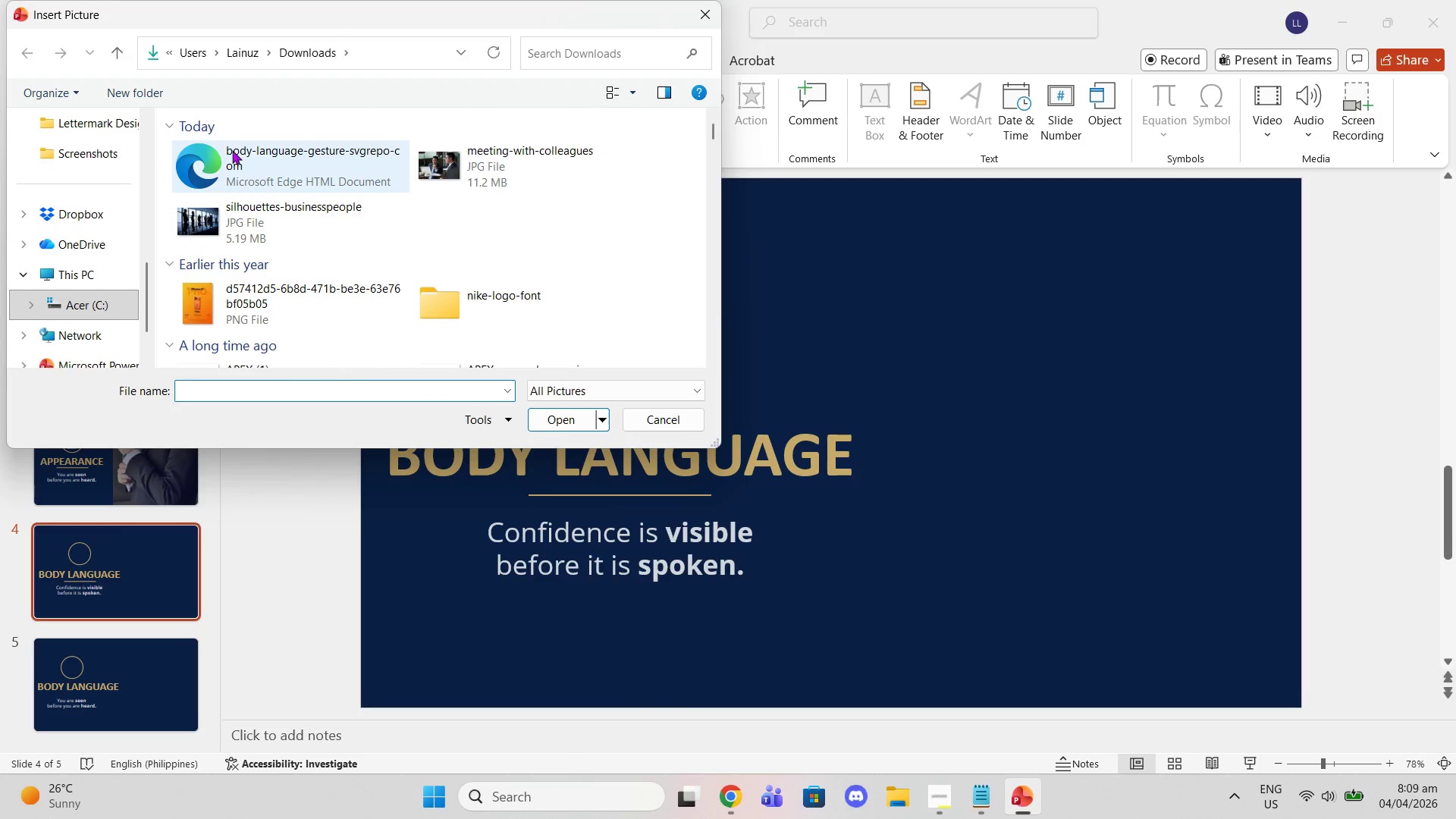 
left_click([232, 150])
 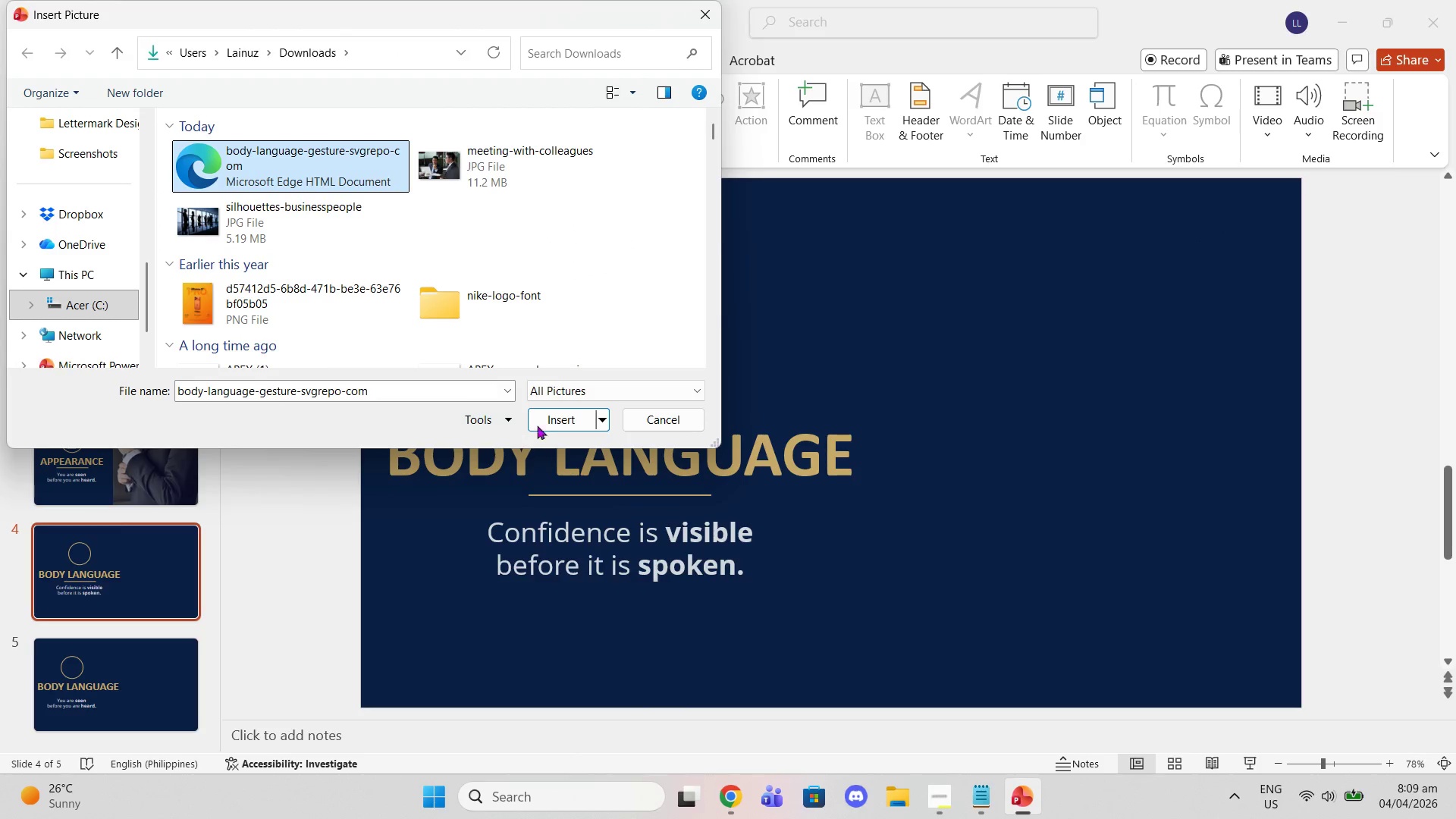 
left_click([549, 416])
 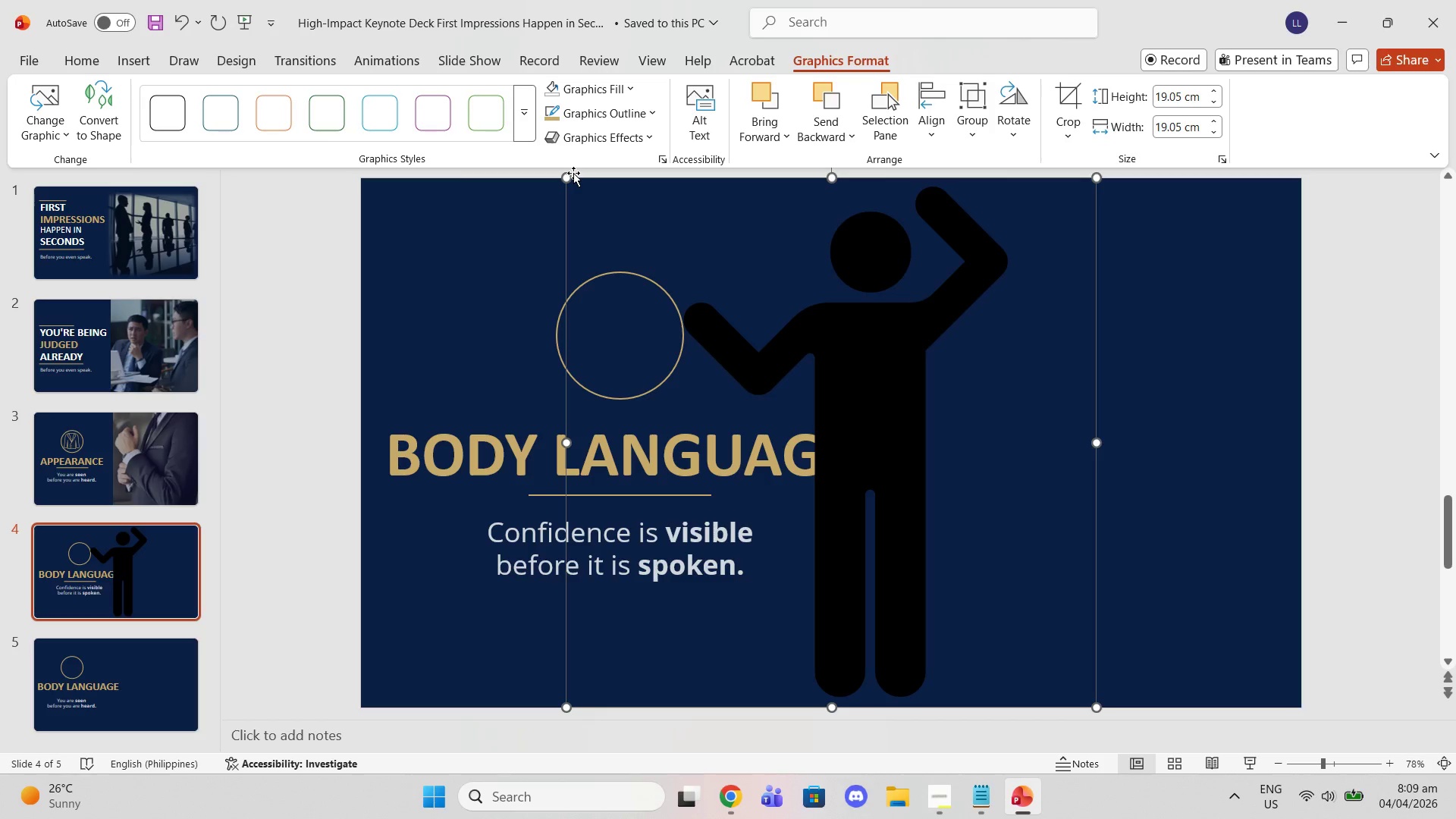 
left_click_drag(start_coordinate=[566, 173], to_coordinate=[778, 349])
 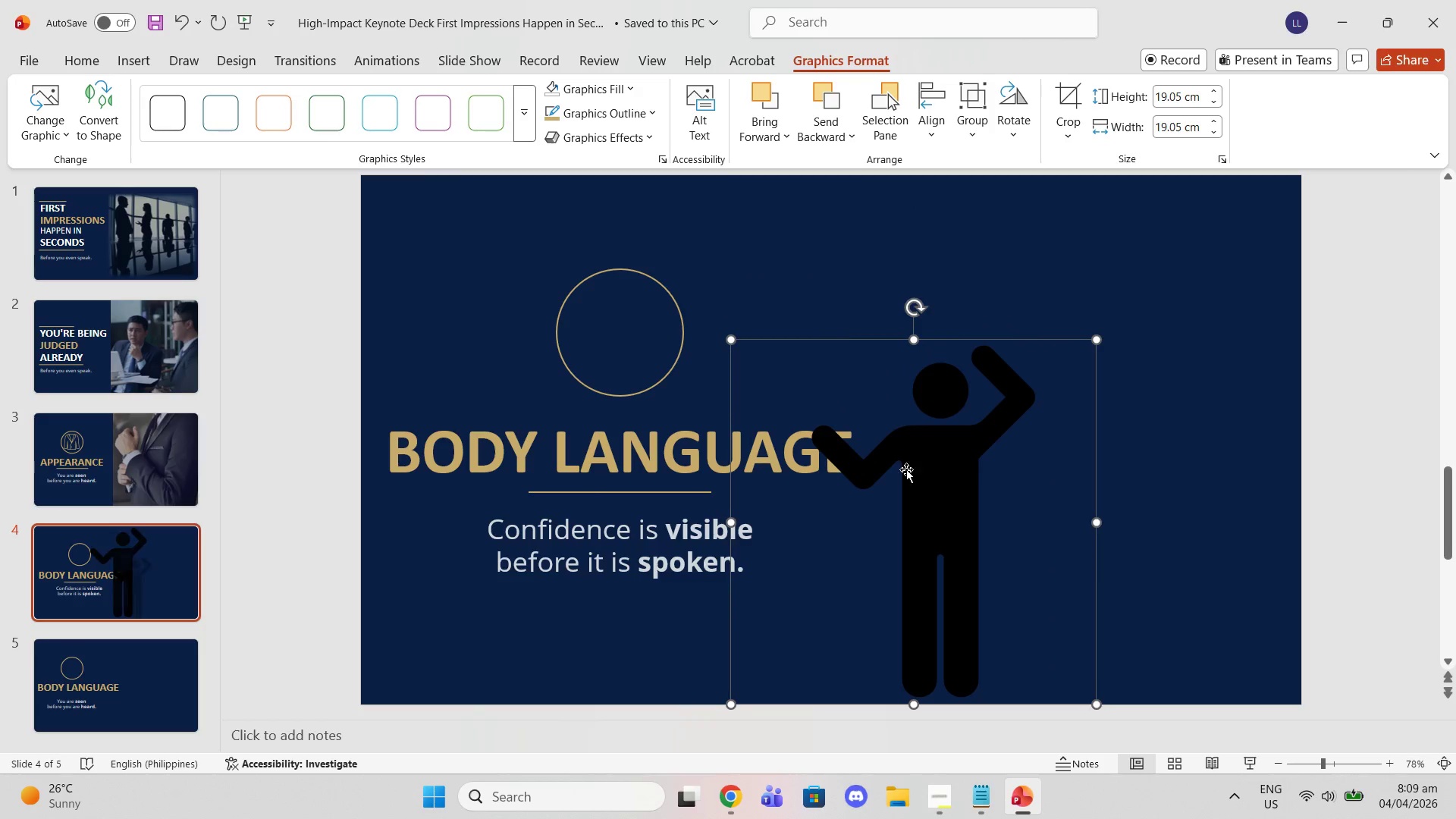 
left_click_drag(start_coordinate=[909, 472], to_coordinate=[601, 323])
 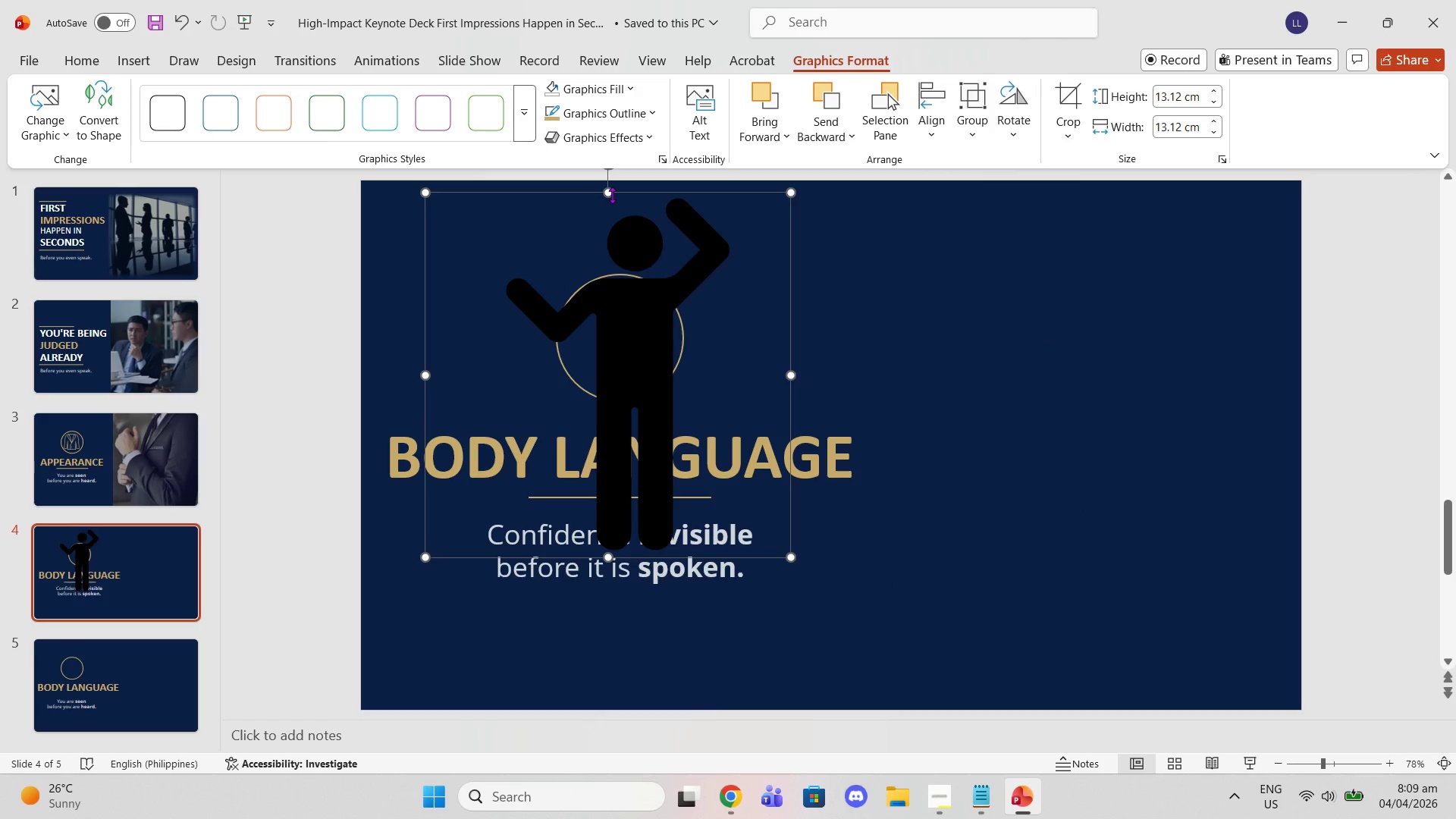 
left_click_drag(start_coordinate=[605, 193], to_coordinate=[613, 276])
 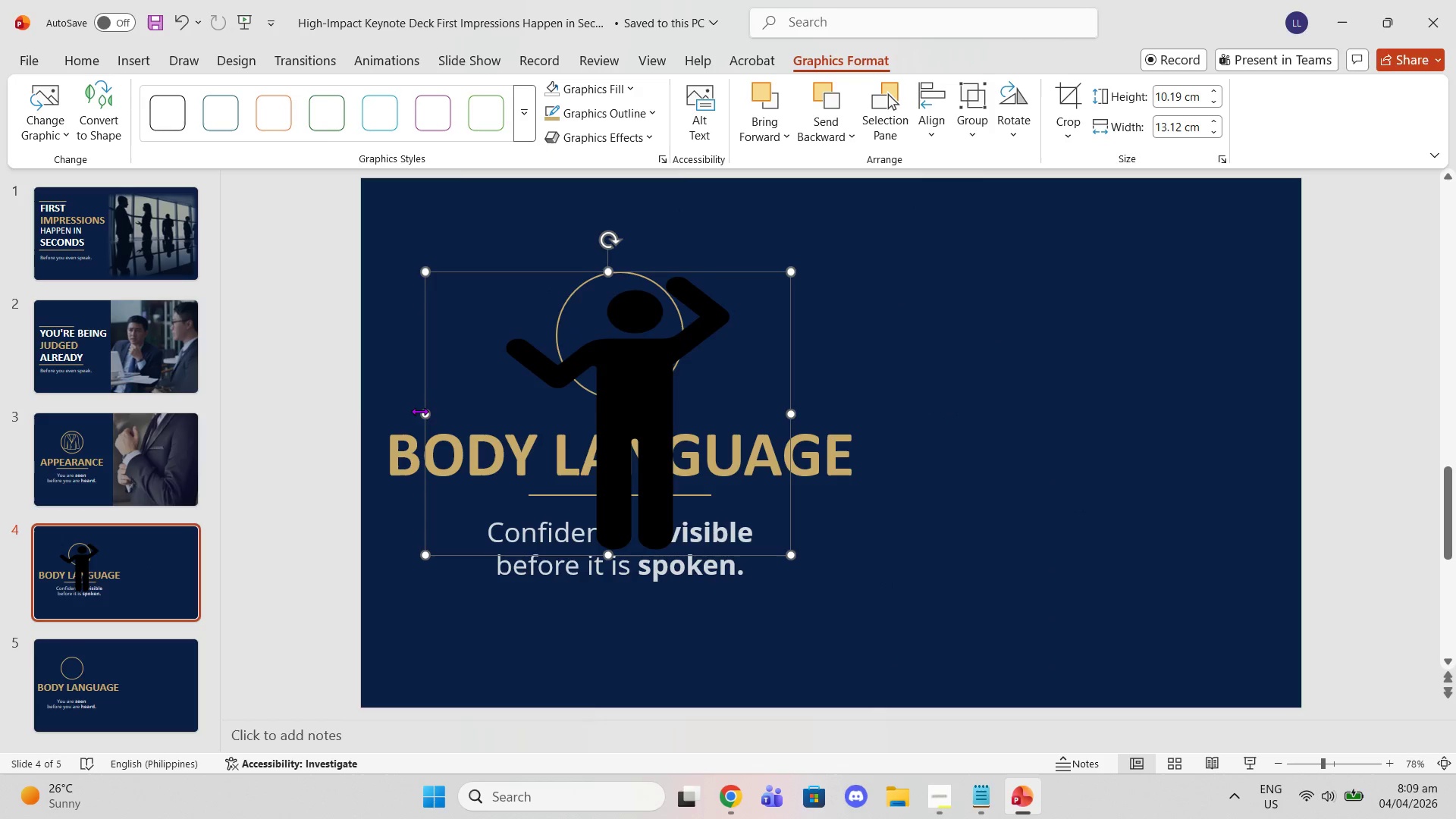 
left_click_drag(start_coordinate=[424, 412], to_coordinate=[558, 416])
 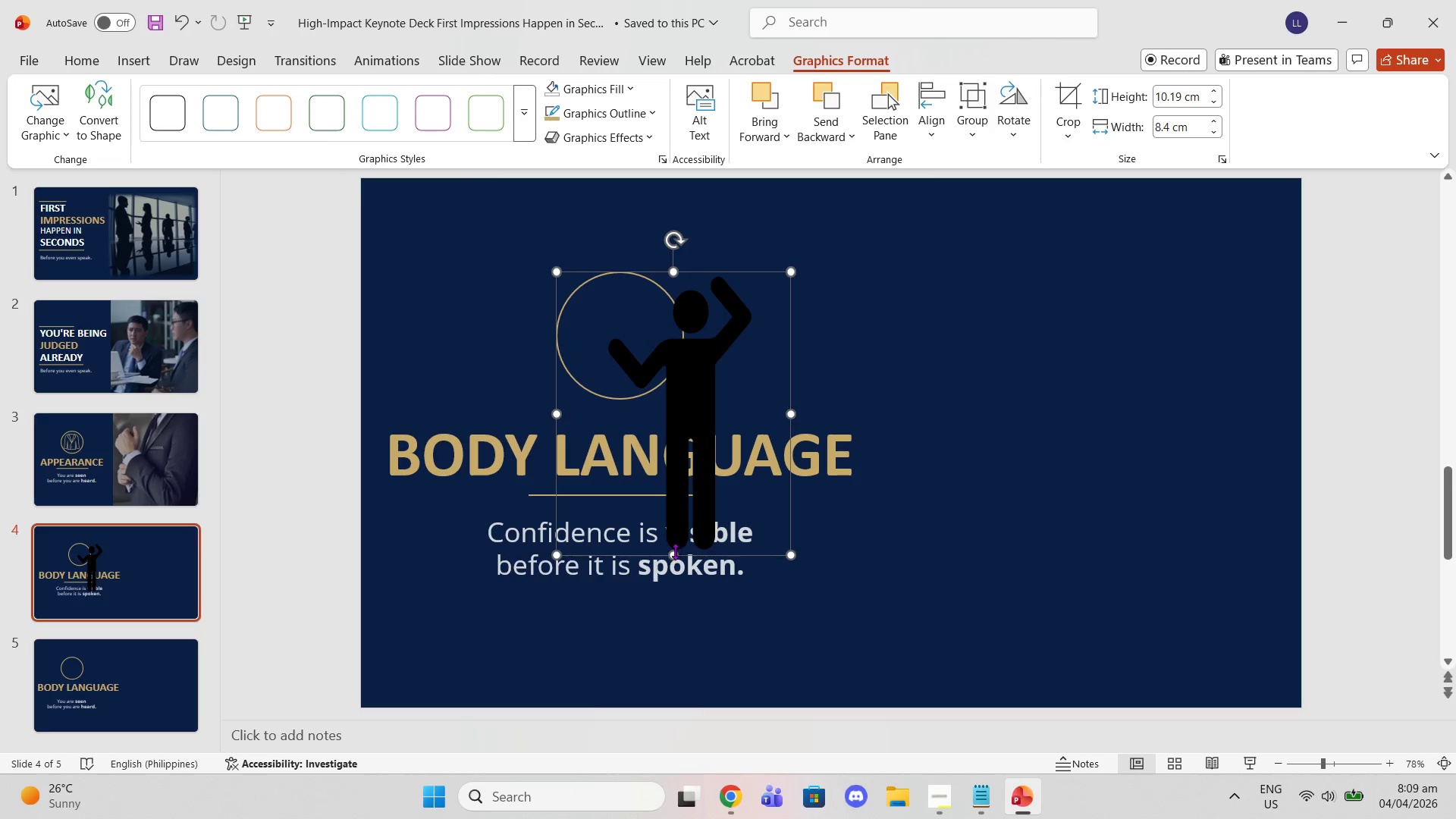 
left_click_drag(start_coordinate=[675, 551], to_coordinate=[686, 400])
 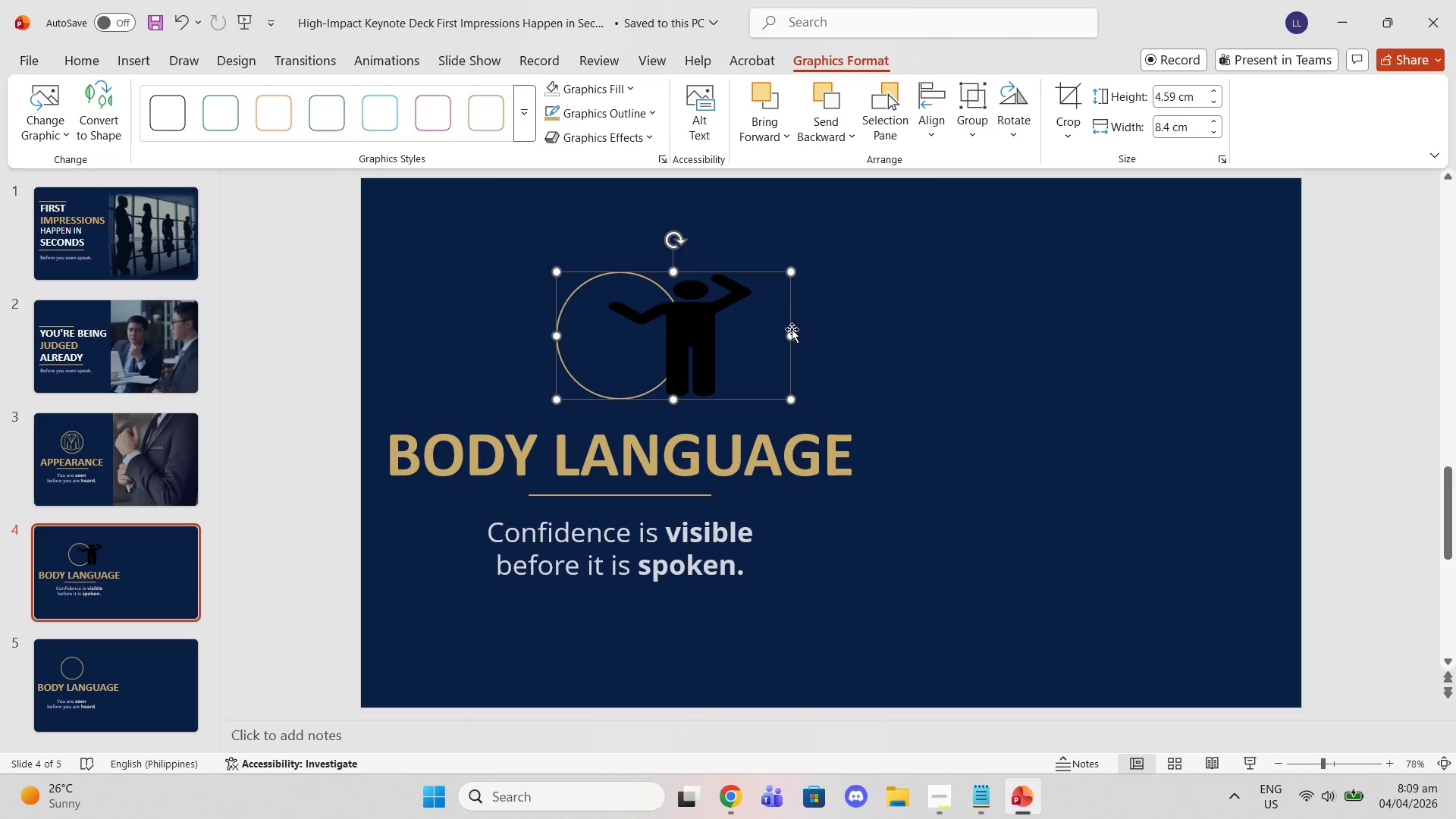 
left_click_drag(start_coordinate=[792, 331], to_coordinate=[687, 321])
 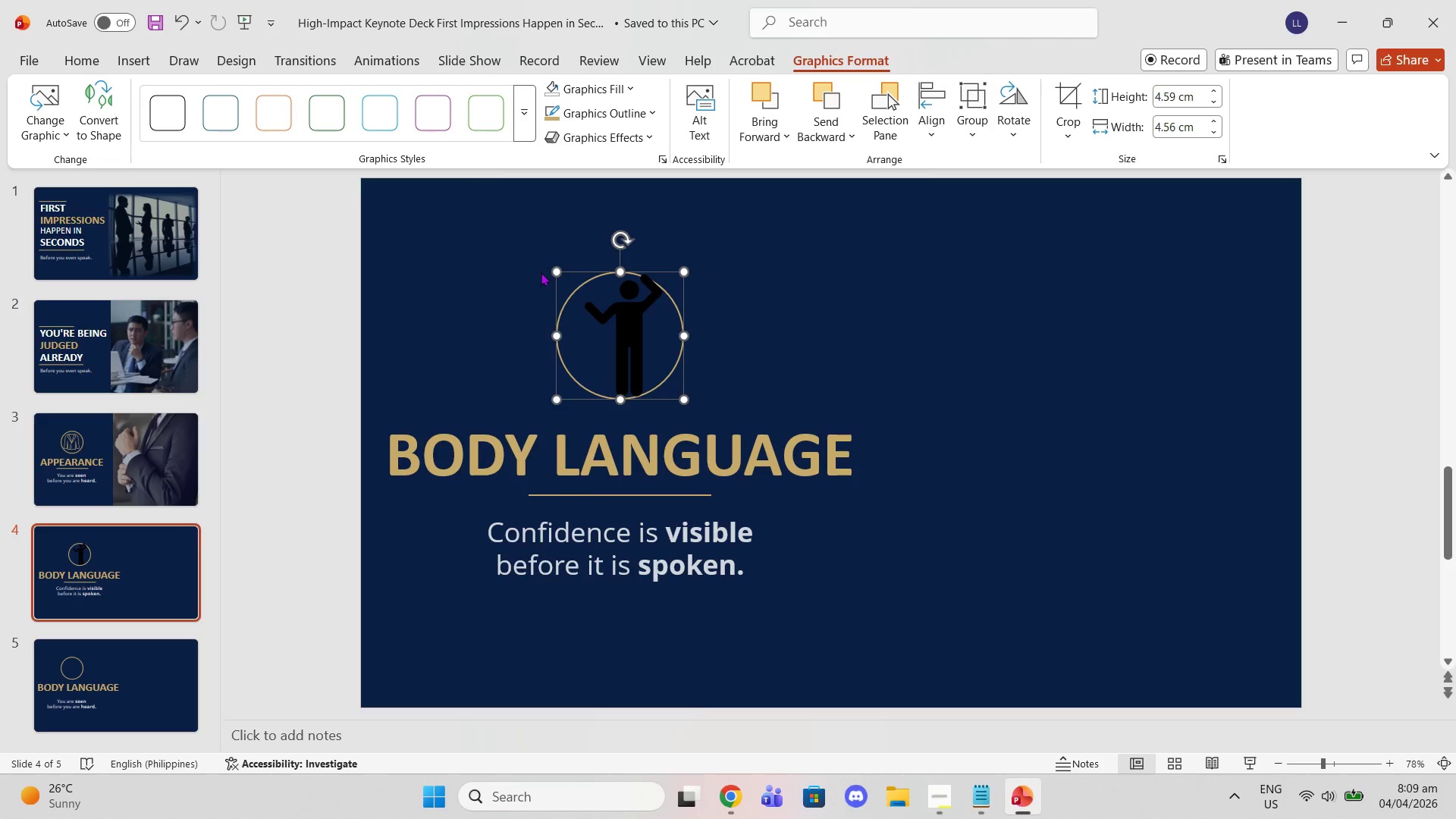 
left_click_drag(start_coordinate=[554, 268], to_coordinate=[578, 288])
 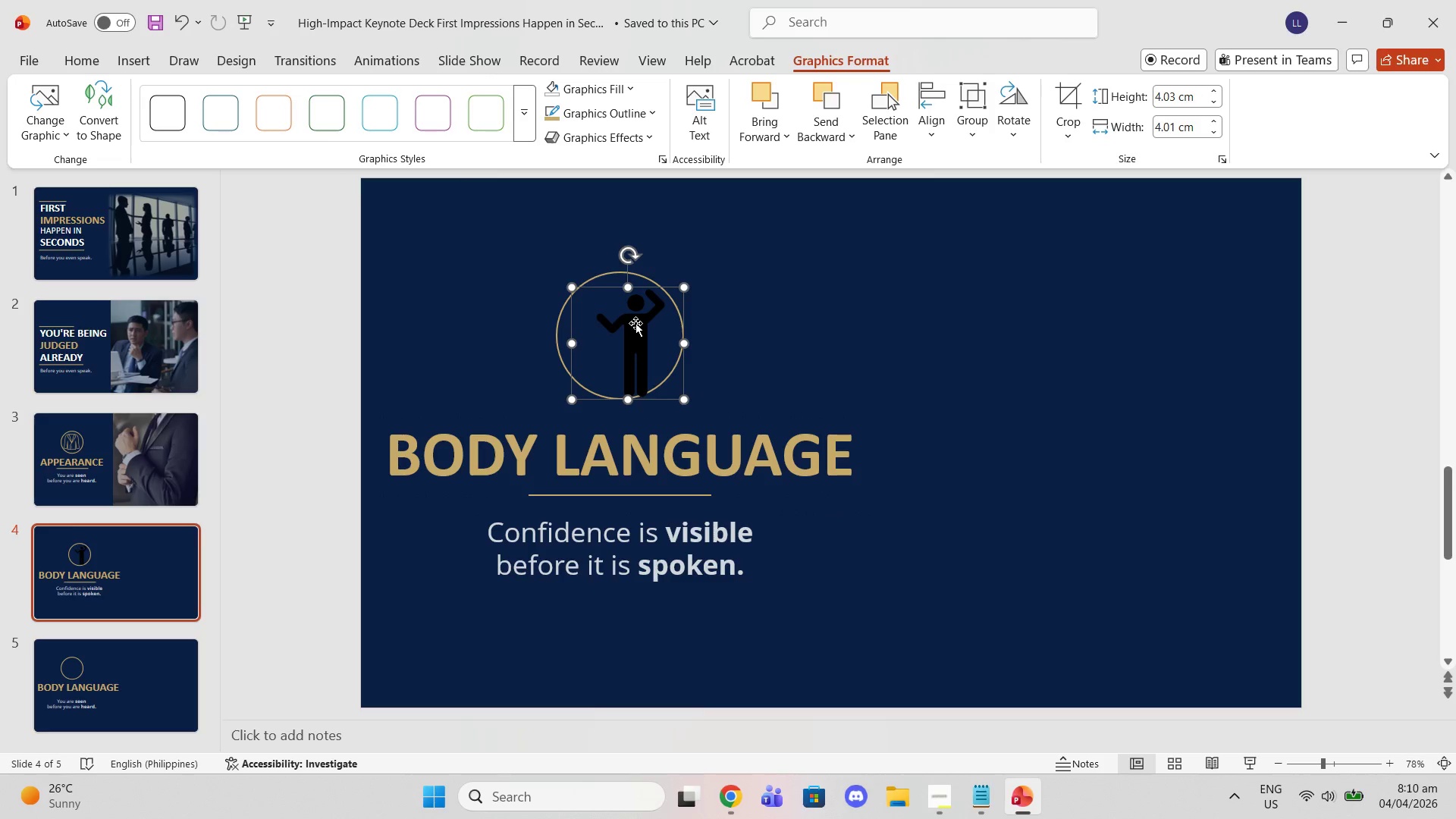 
left_click_drag(start_coordinate=[634, 322], to_coordinate=[619, 311])
 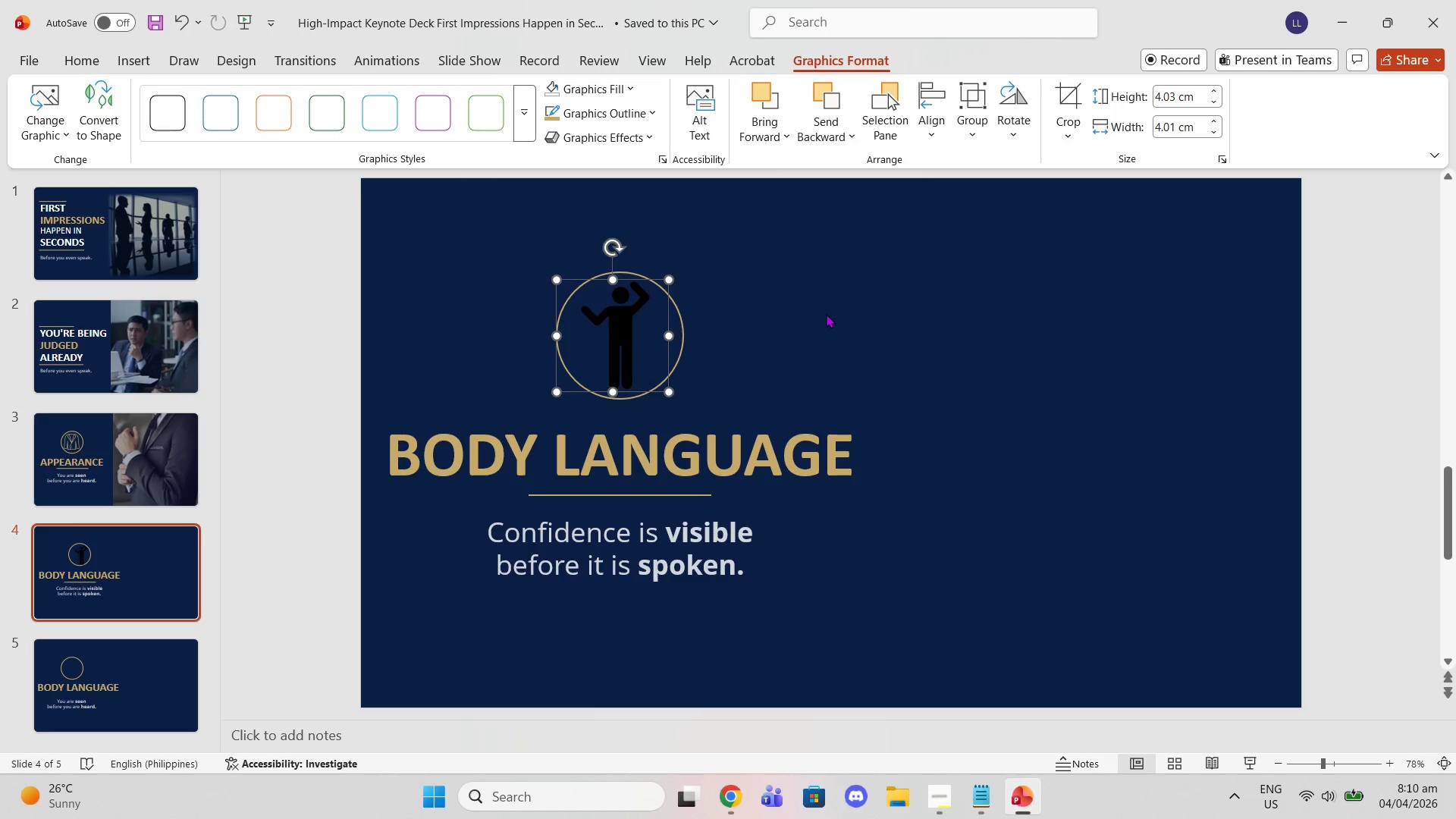 
left_click([826, 314])
 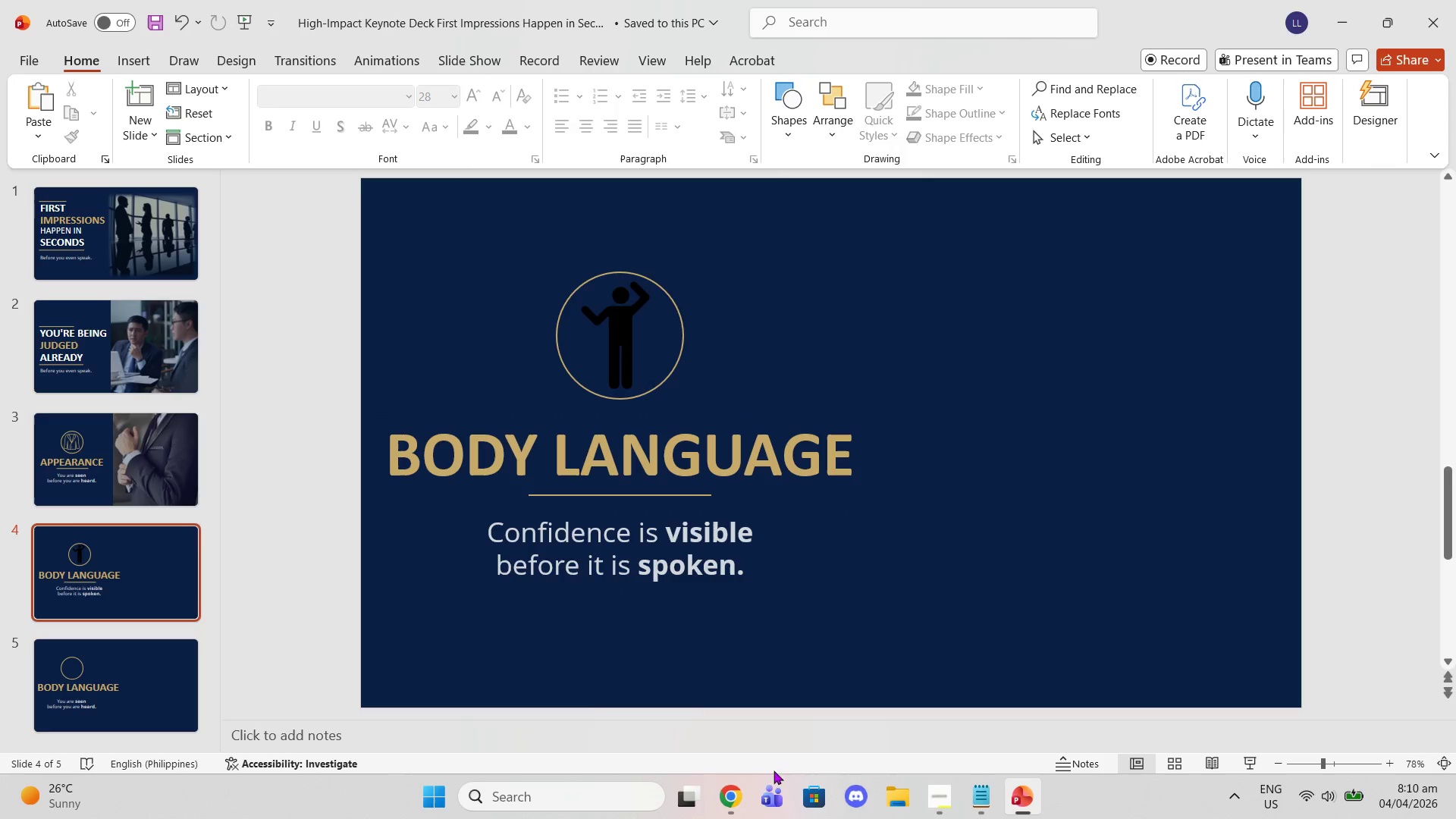 
left_click([740, 810])
 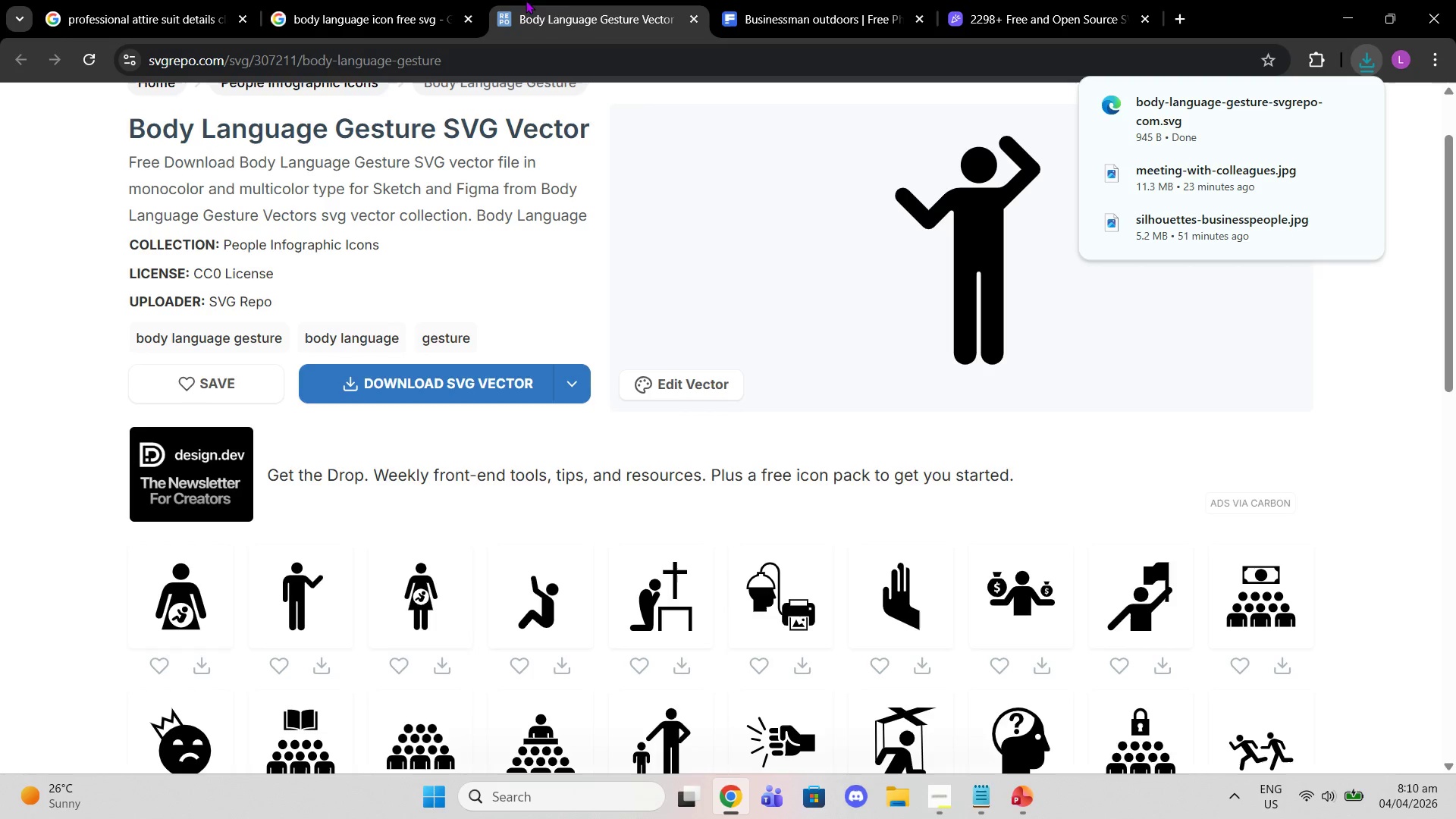 
left_click([830, 0])
 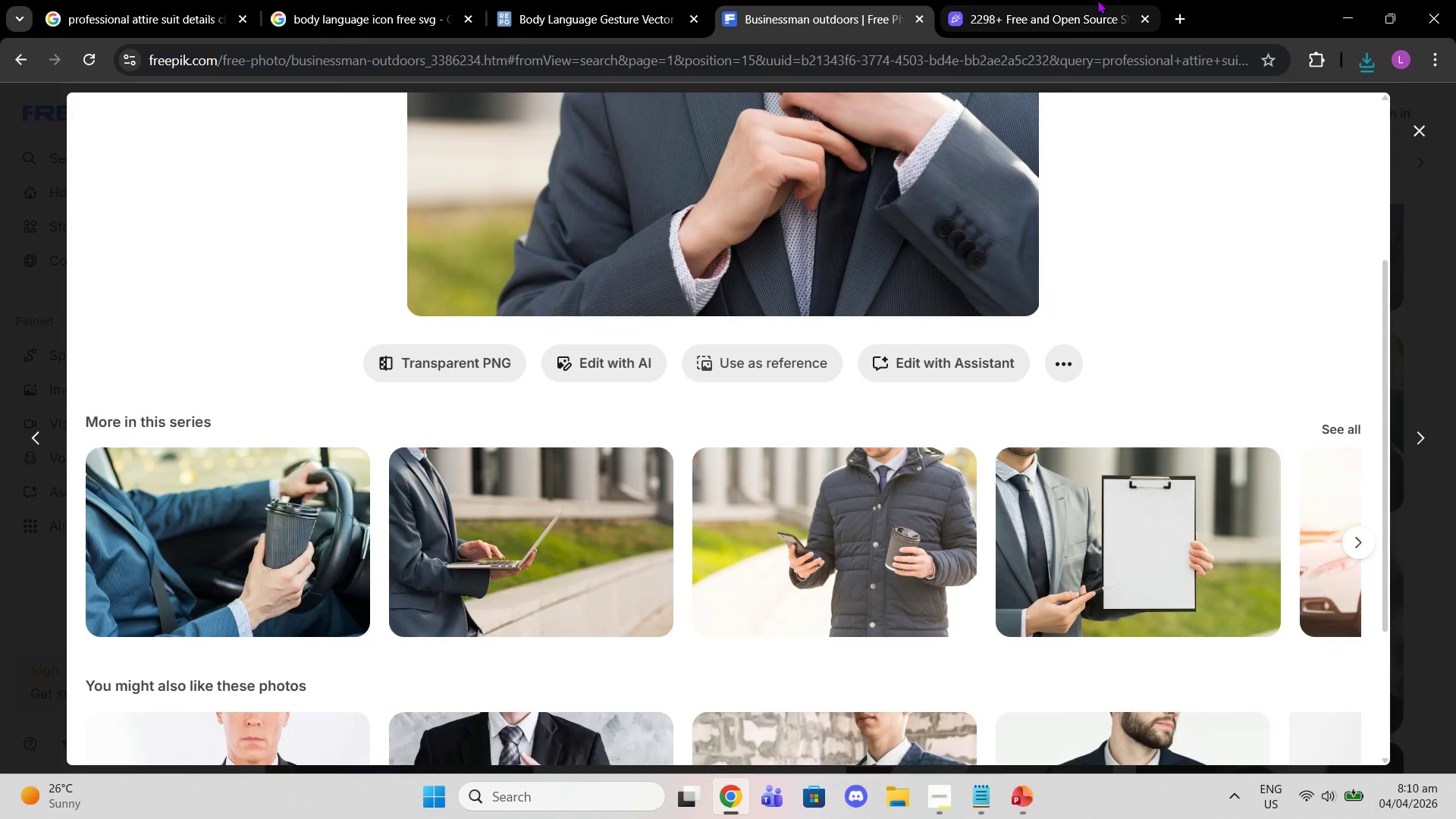 
left_click([1097, 0])
 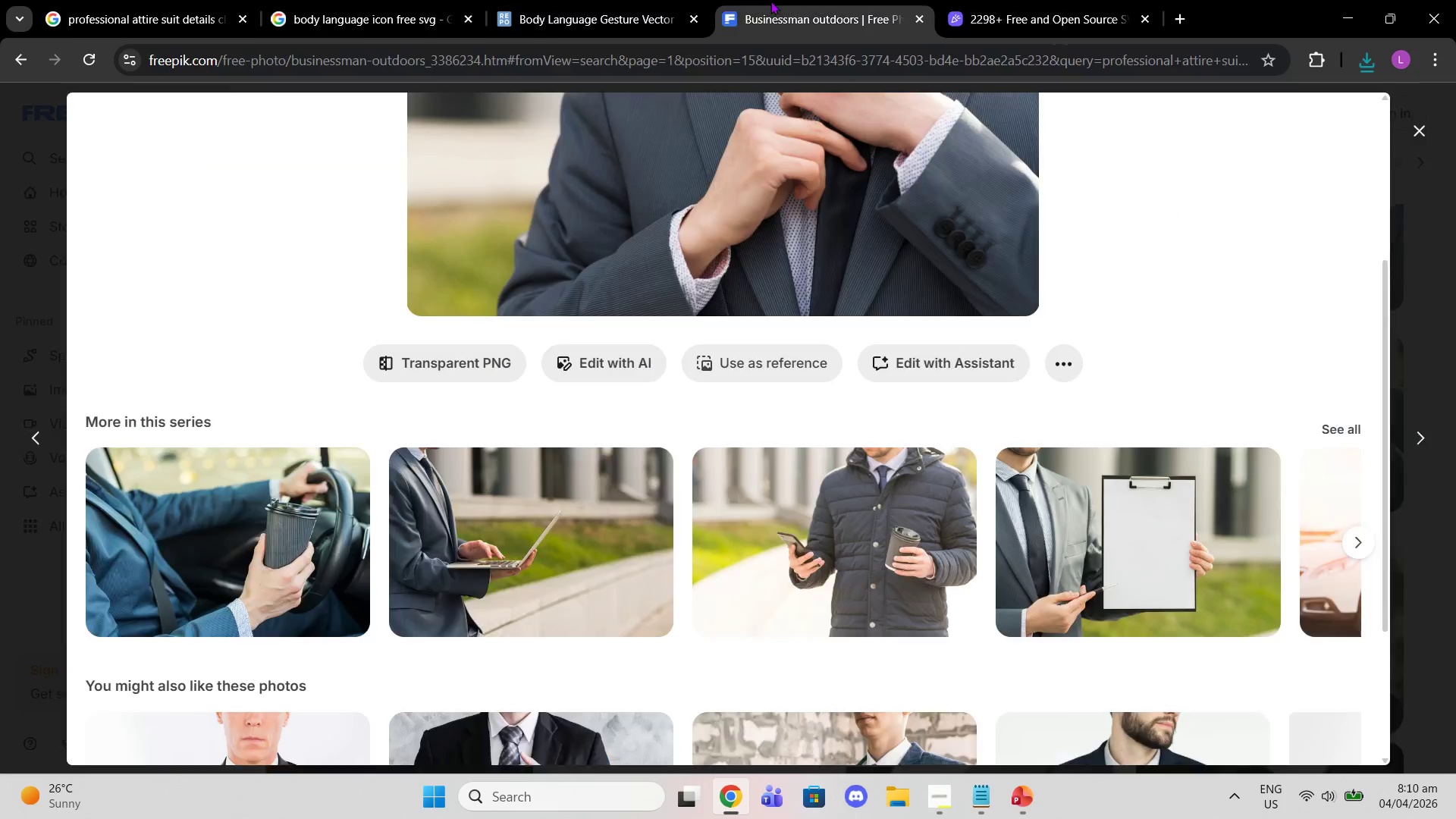 
left_click([324, 27])
 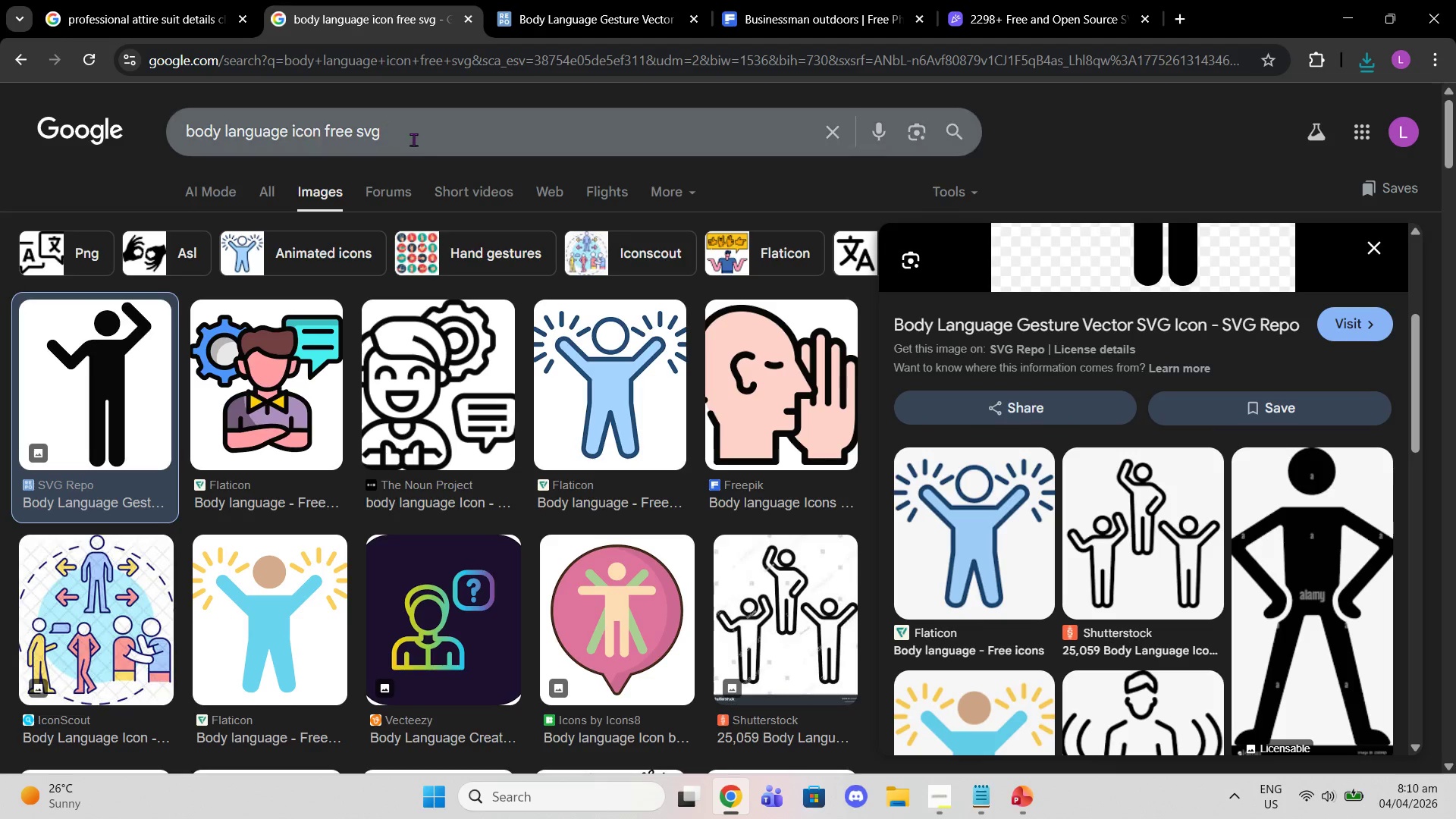 
left_click_drag(start_coordinate=[423, 144], to_coordinate=[0, 209])
 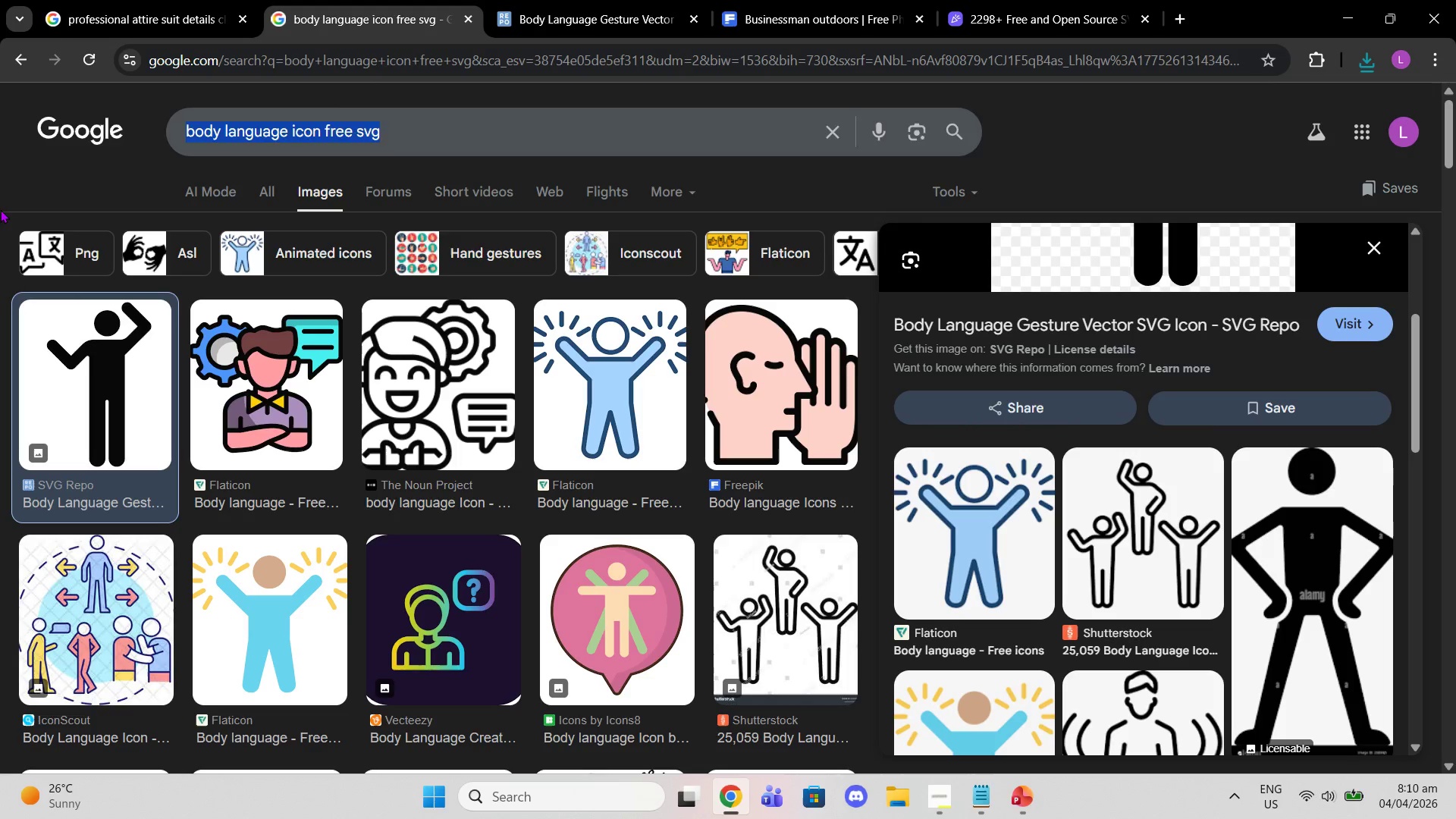 
type(man in suirt)
key(Backspace)
key(Backspace)
type(t icon svg)
 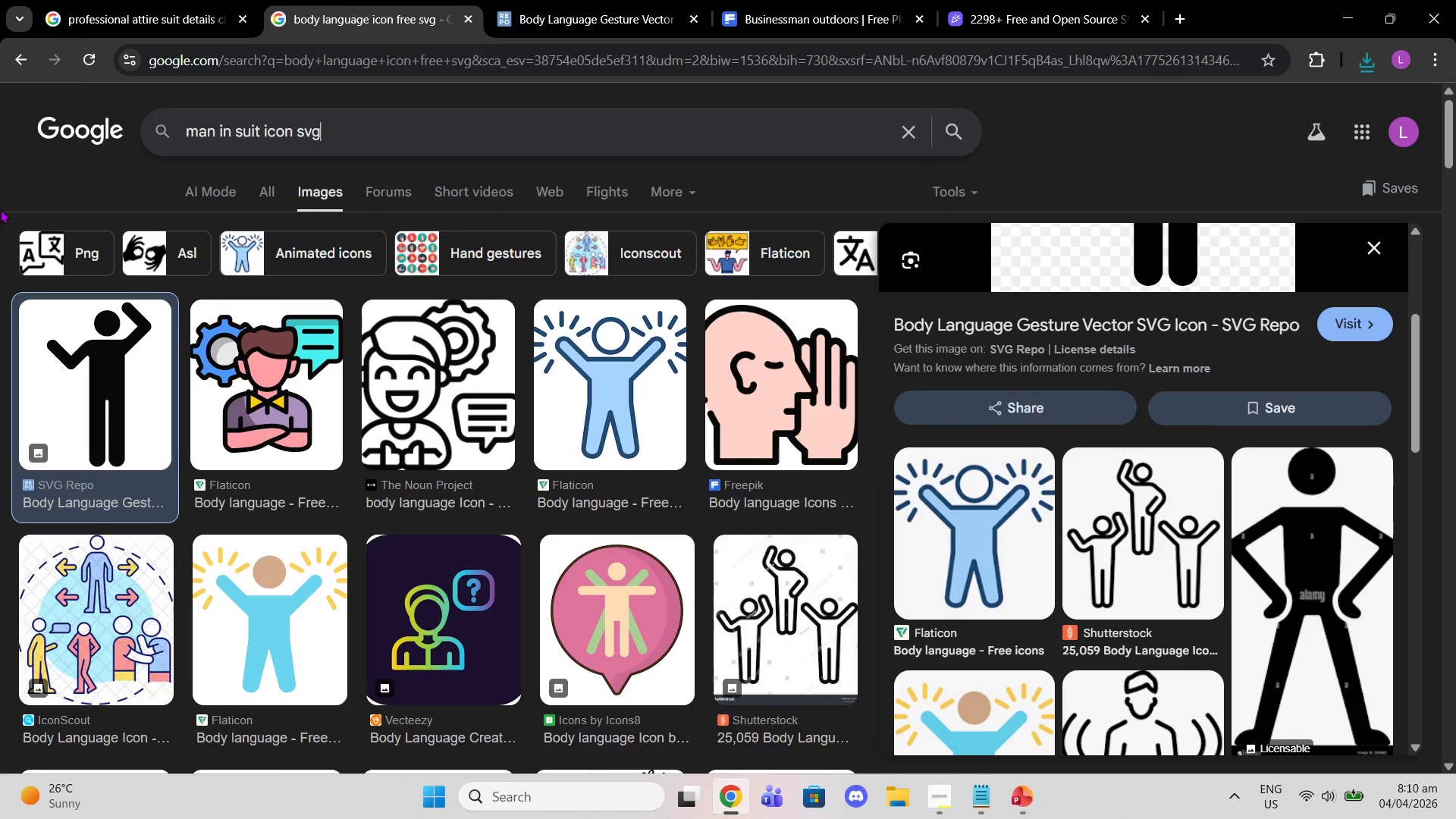 
key(Enter)
 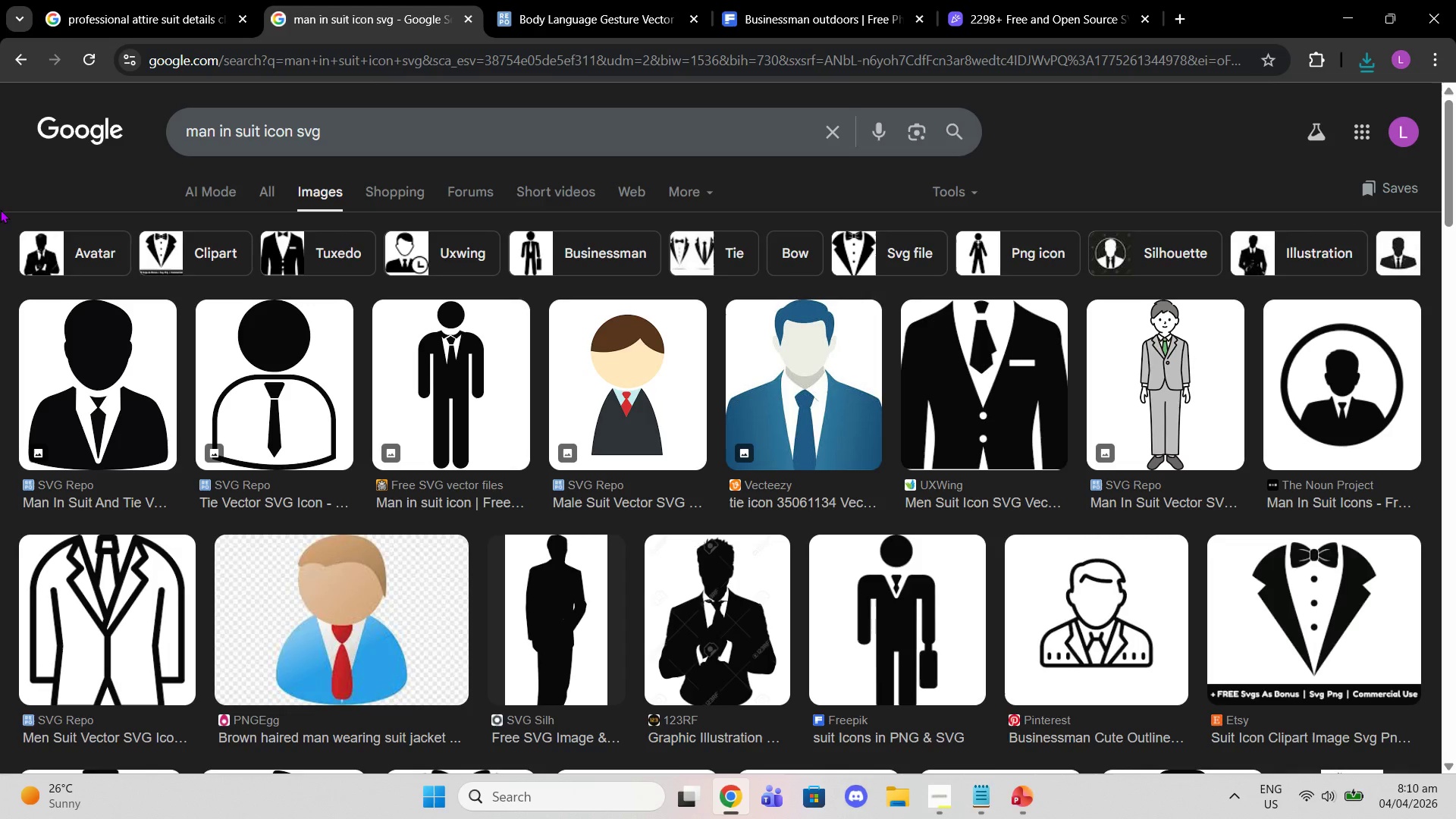 
wait(6.56)
 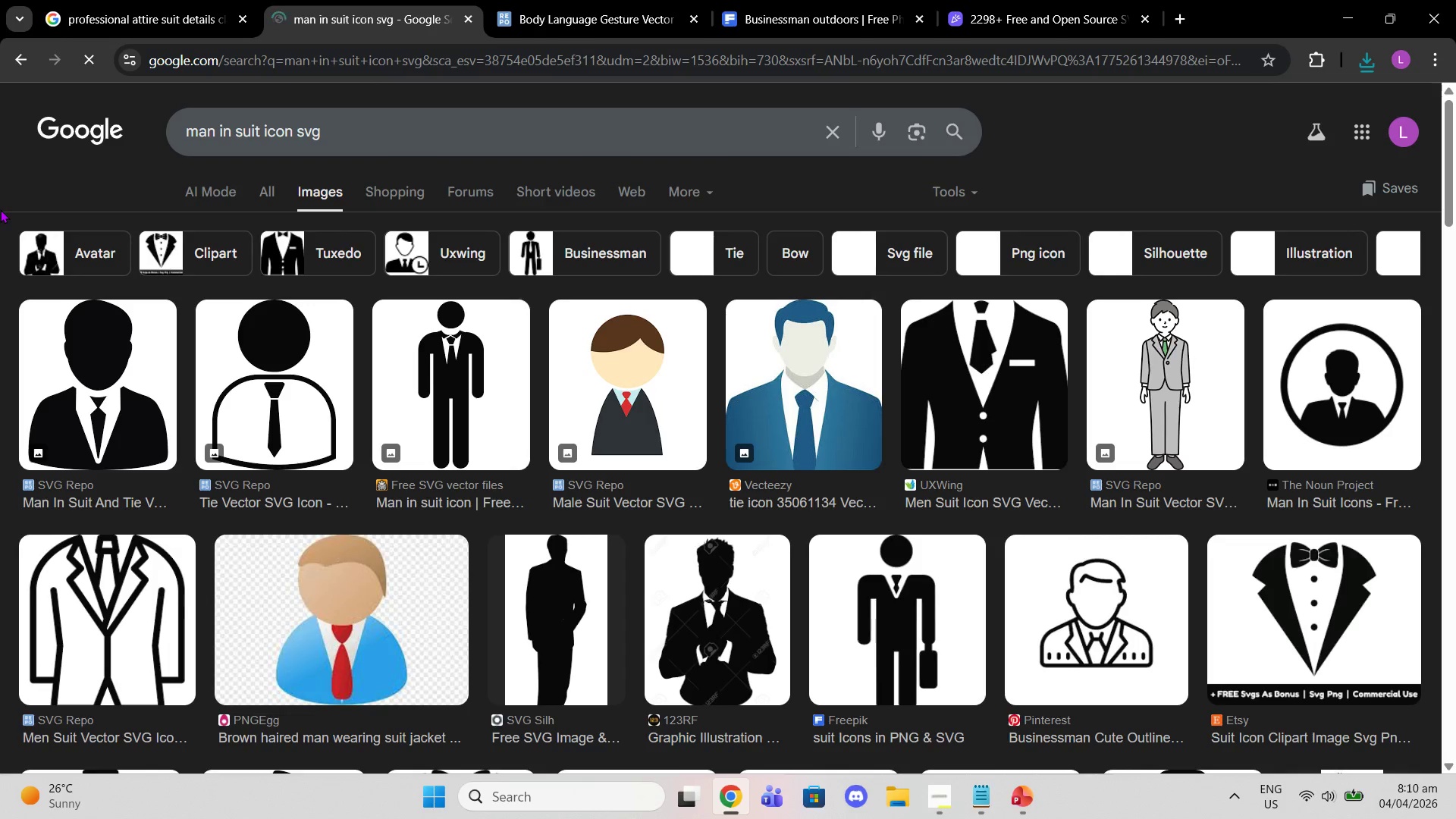 
left_click([435, 410])
 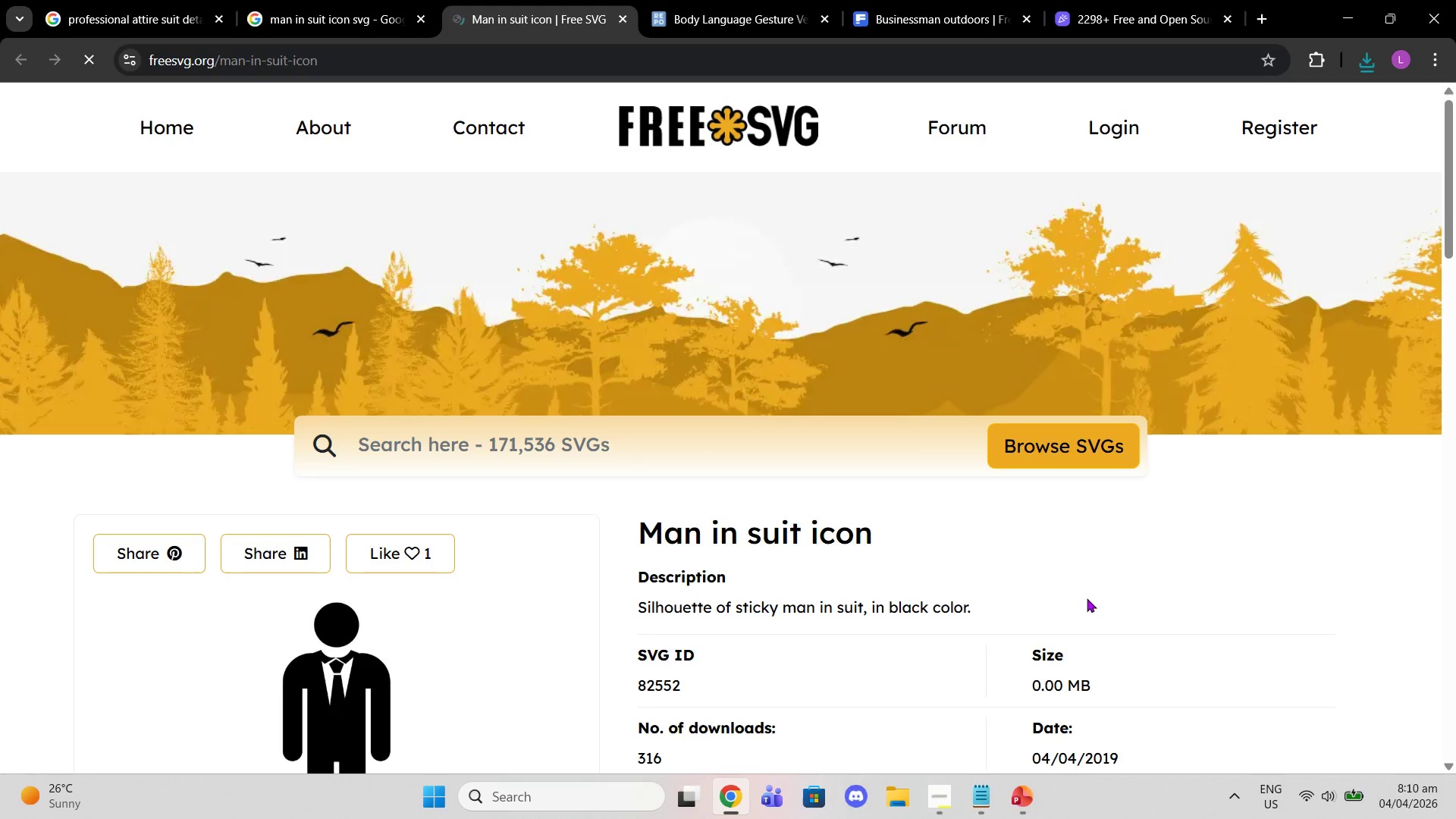 
scroll: coordinate [239, 347], scroll_direction: down, amount: 7.0
 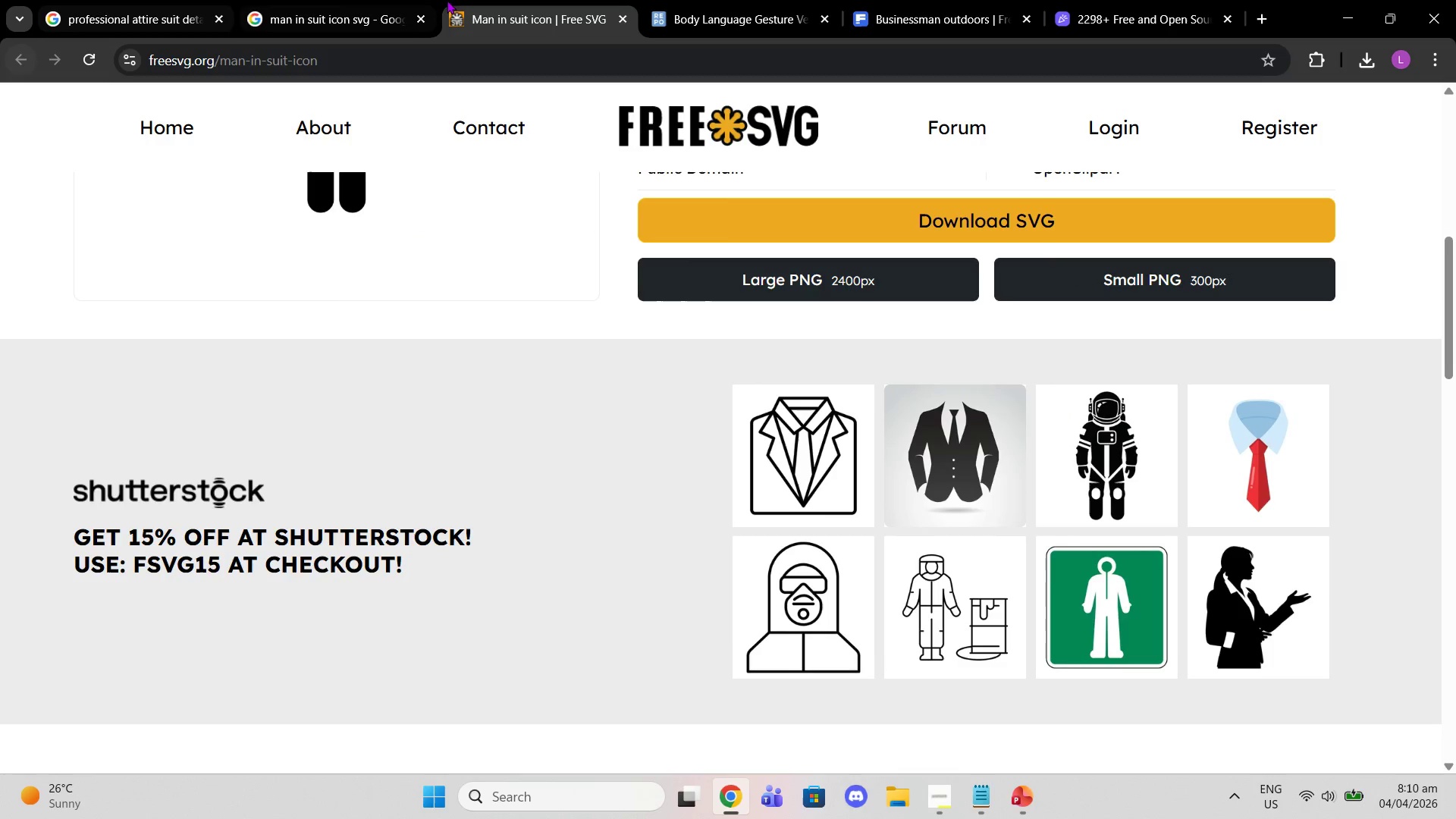 
left_click([358, 0])
 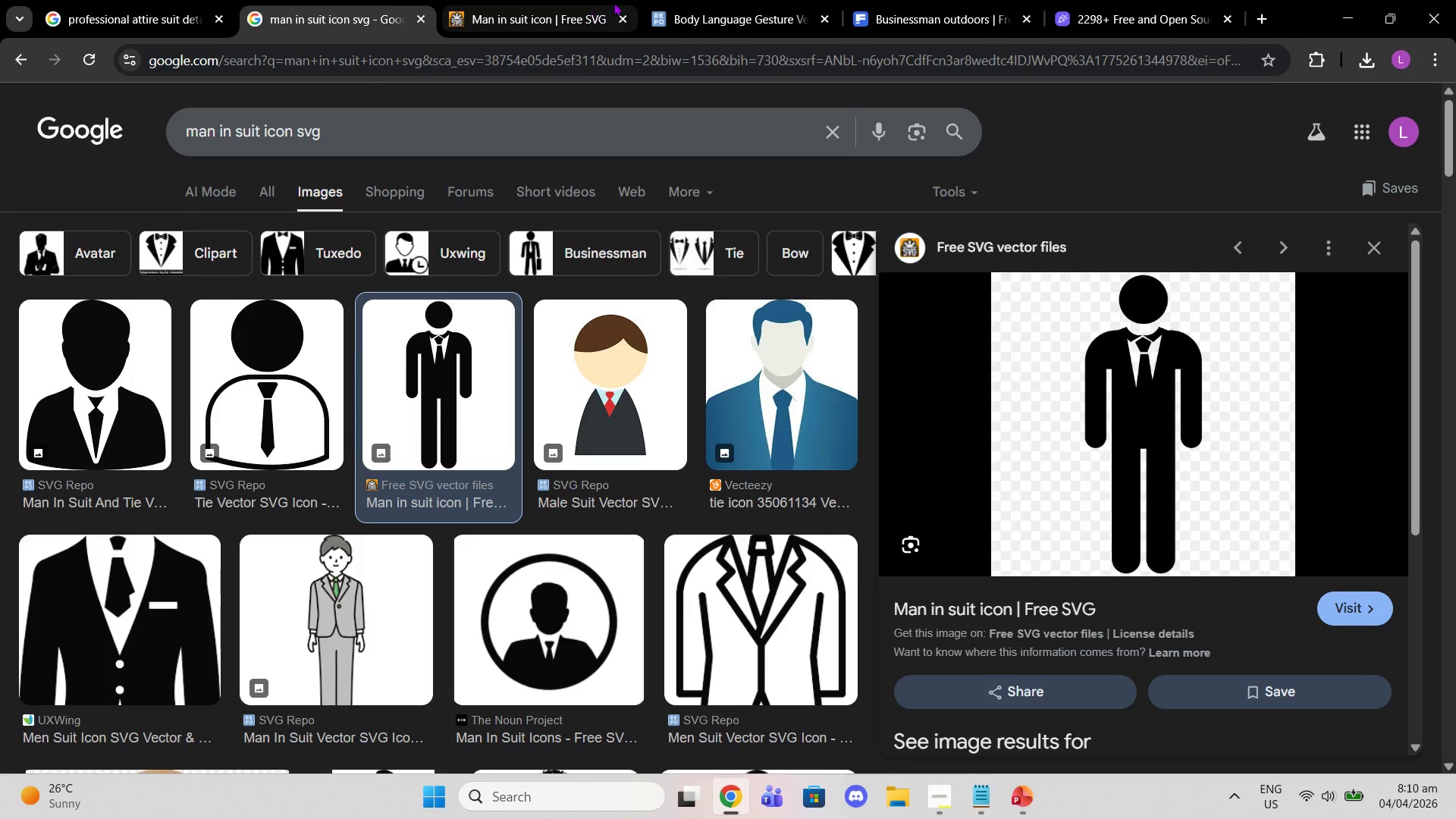 
left_click([623, 25])
 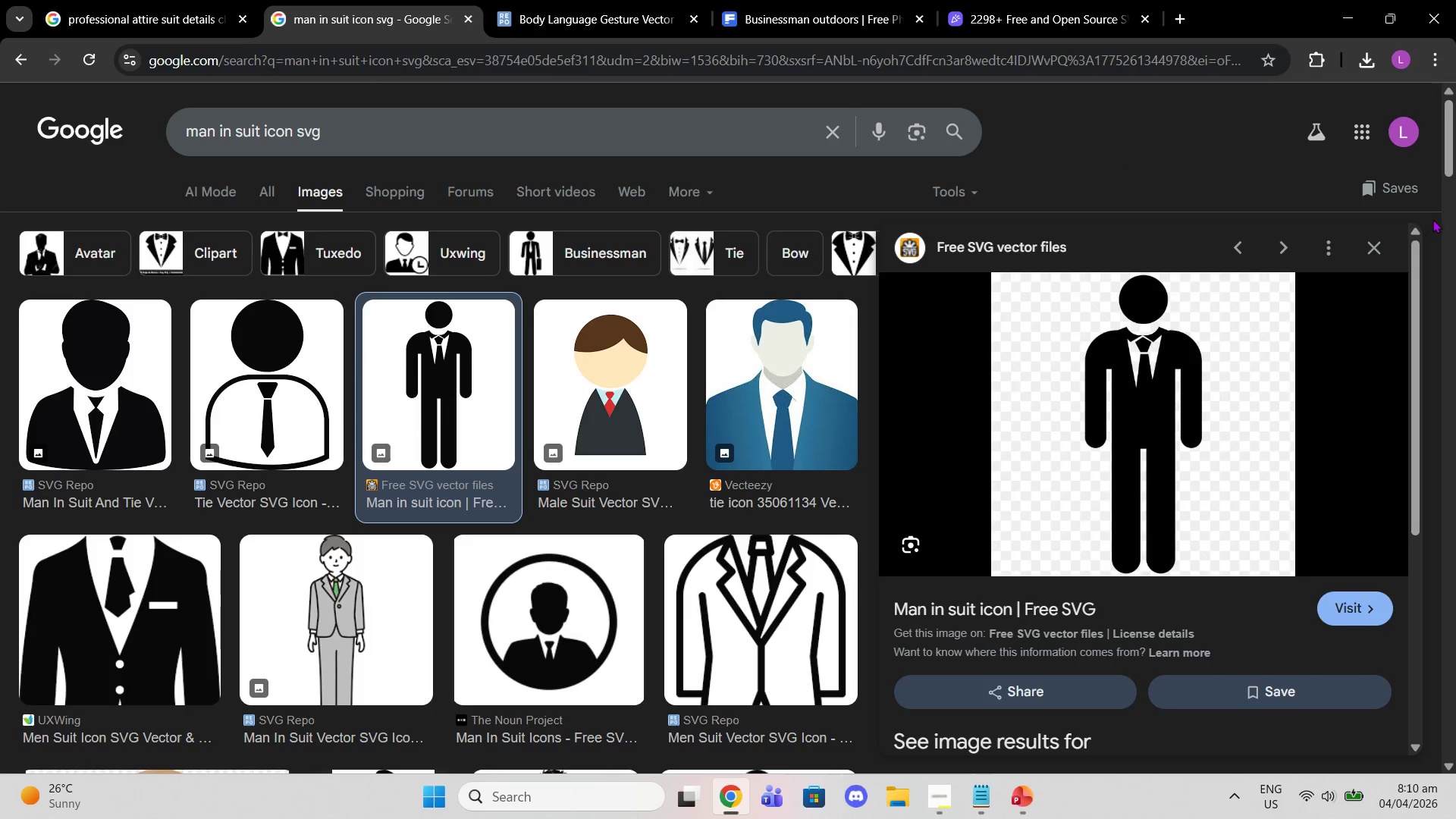 
left_click([1392, 251])
 